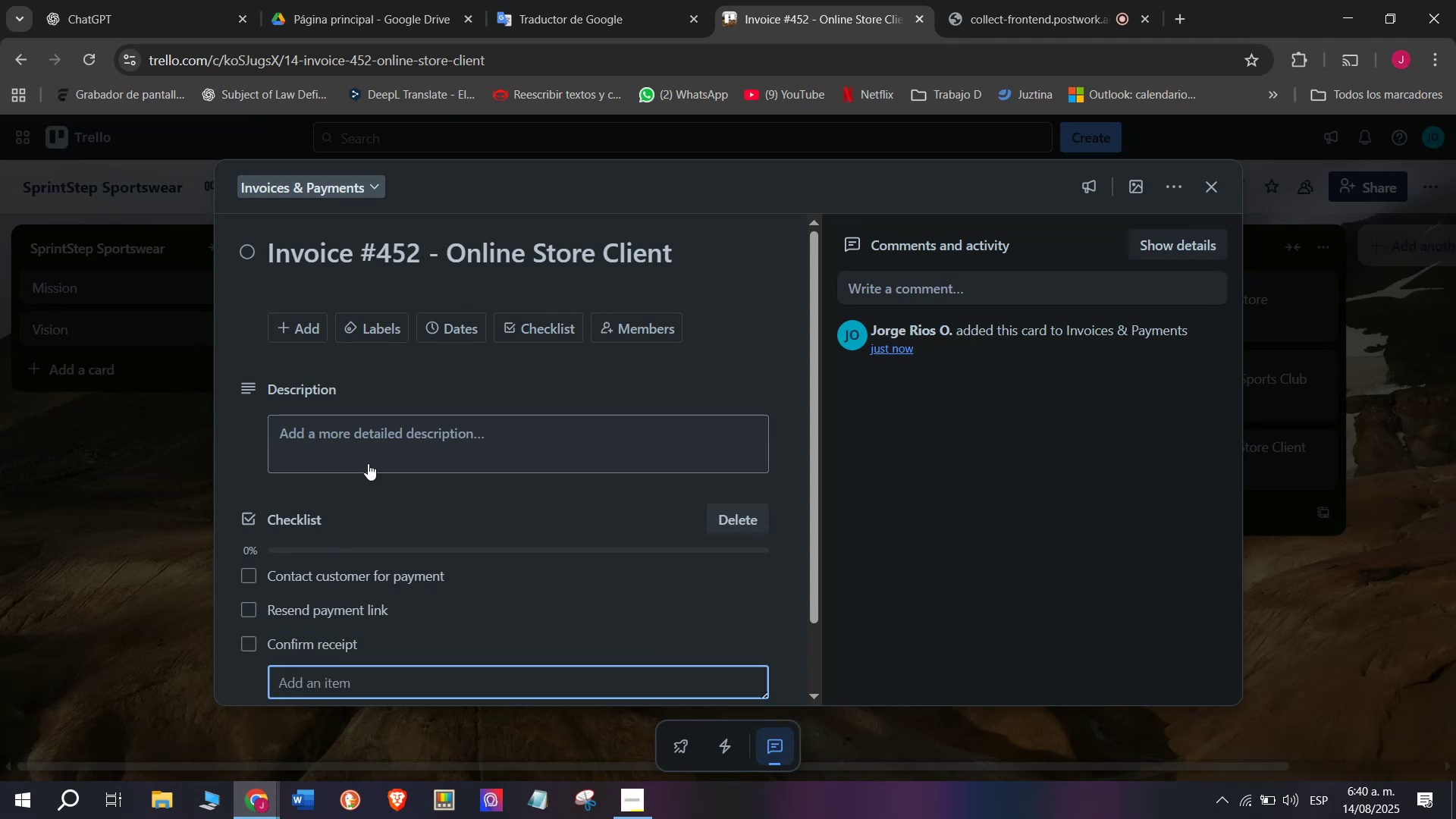 
type(Update accounting system)
 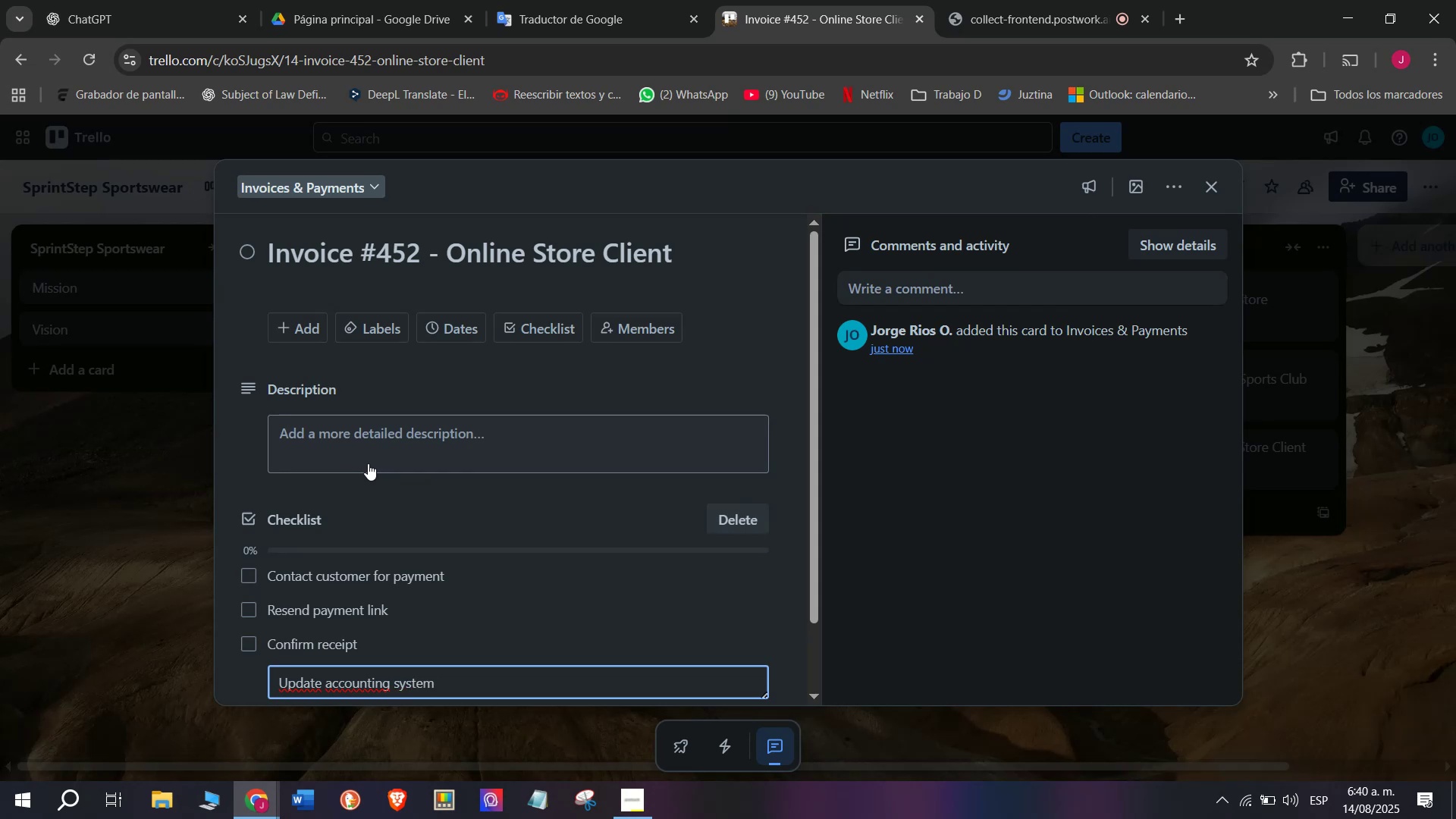 
key(Enter)
 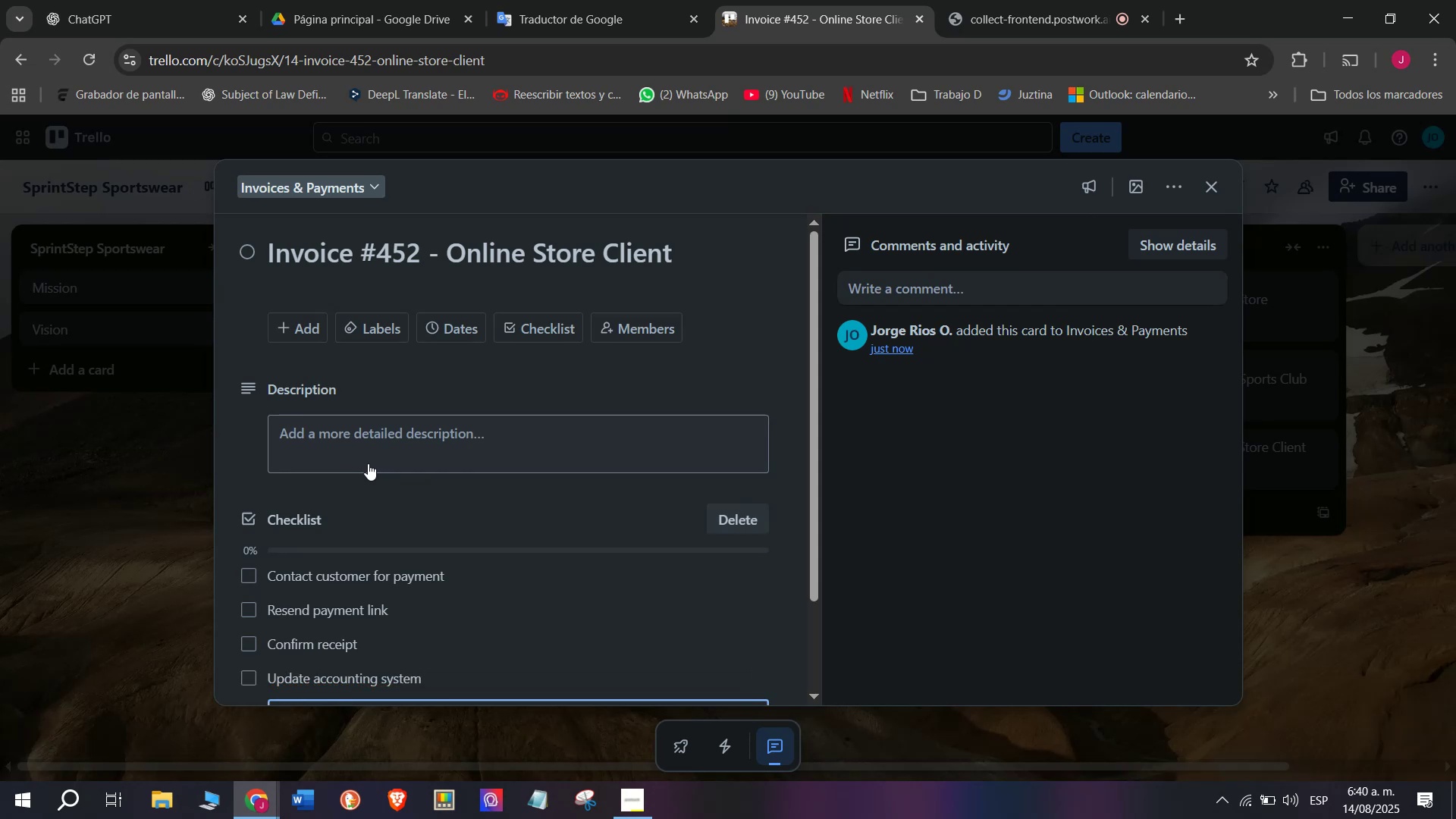 
key(CapsLock)
 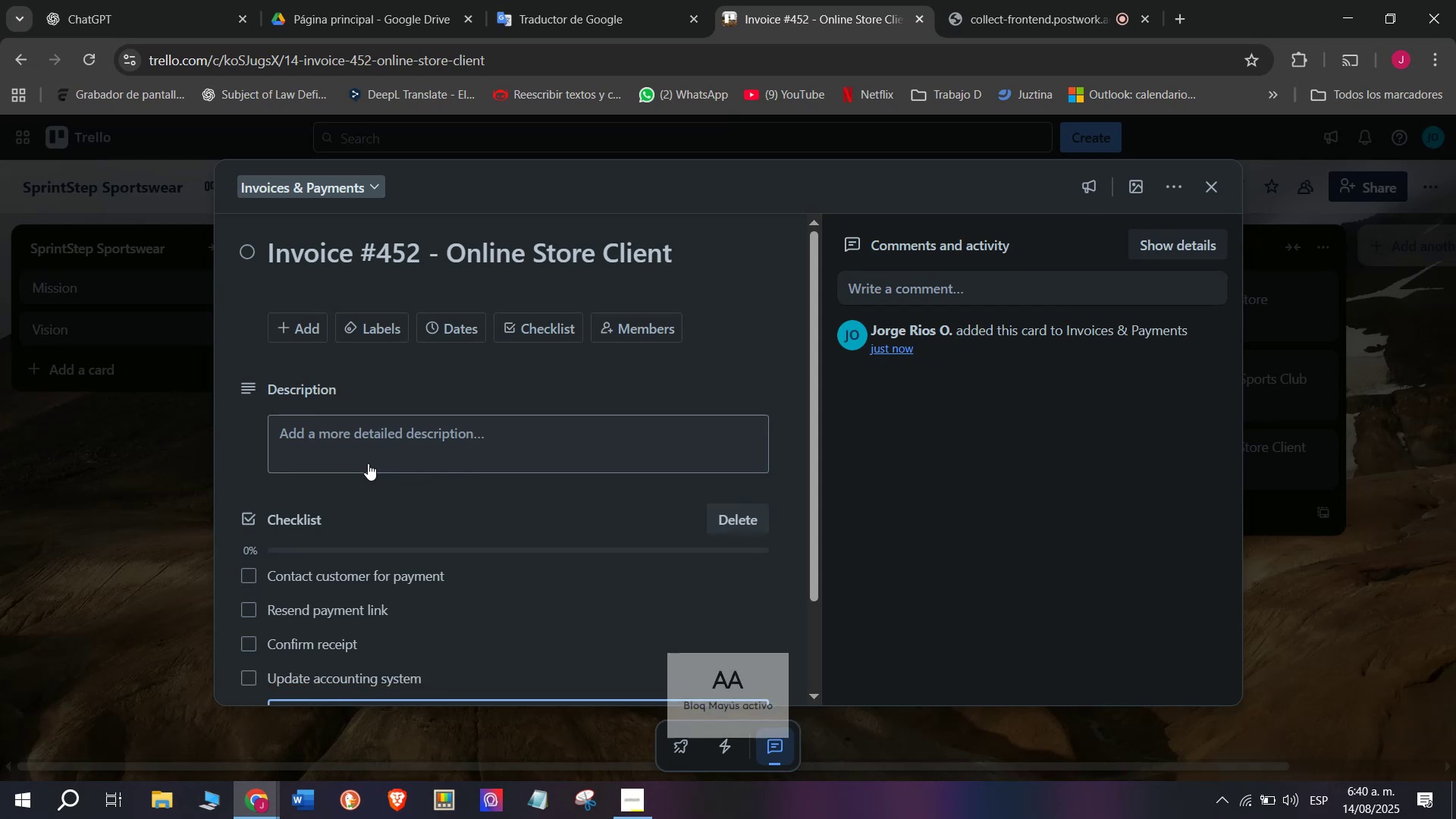 
key(R)
 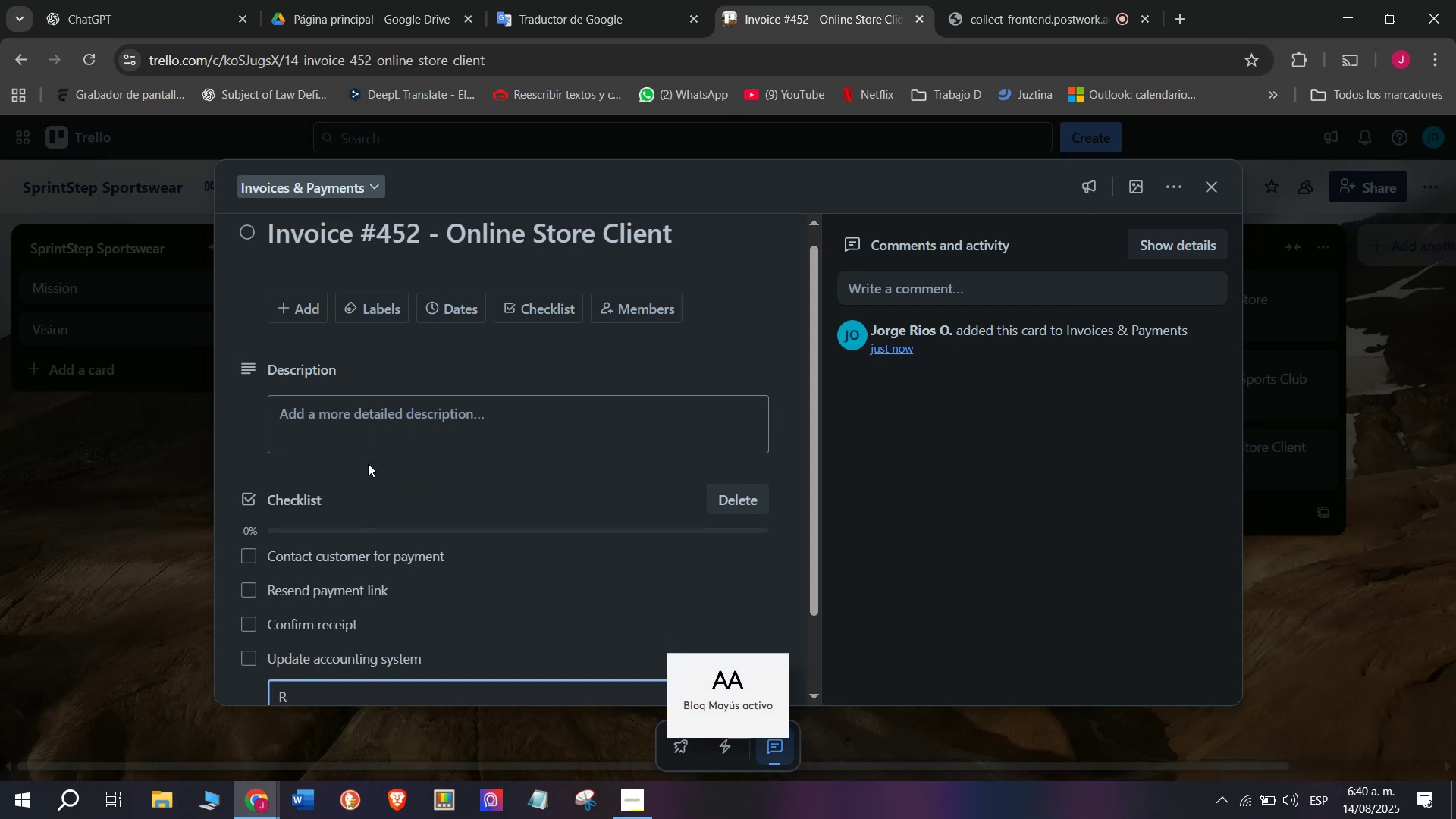 
key(CapsLock)
 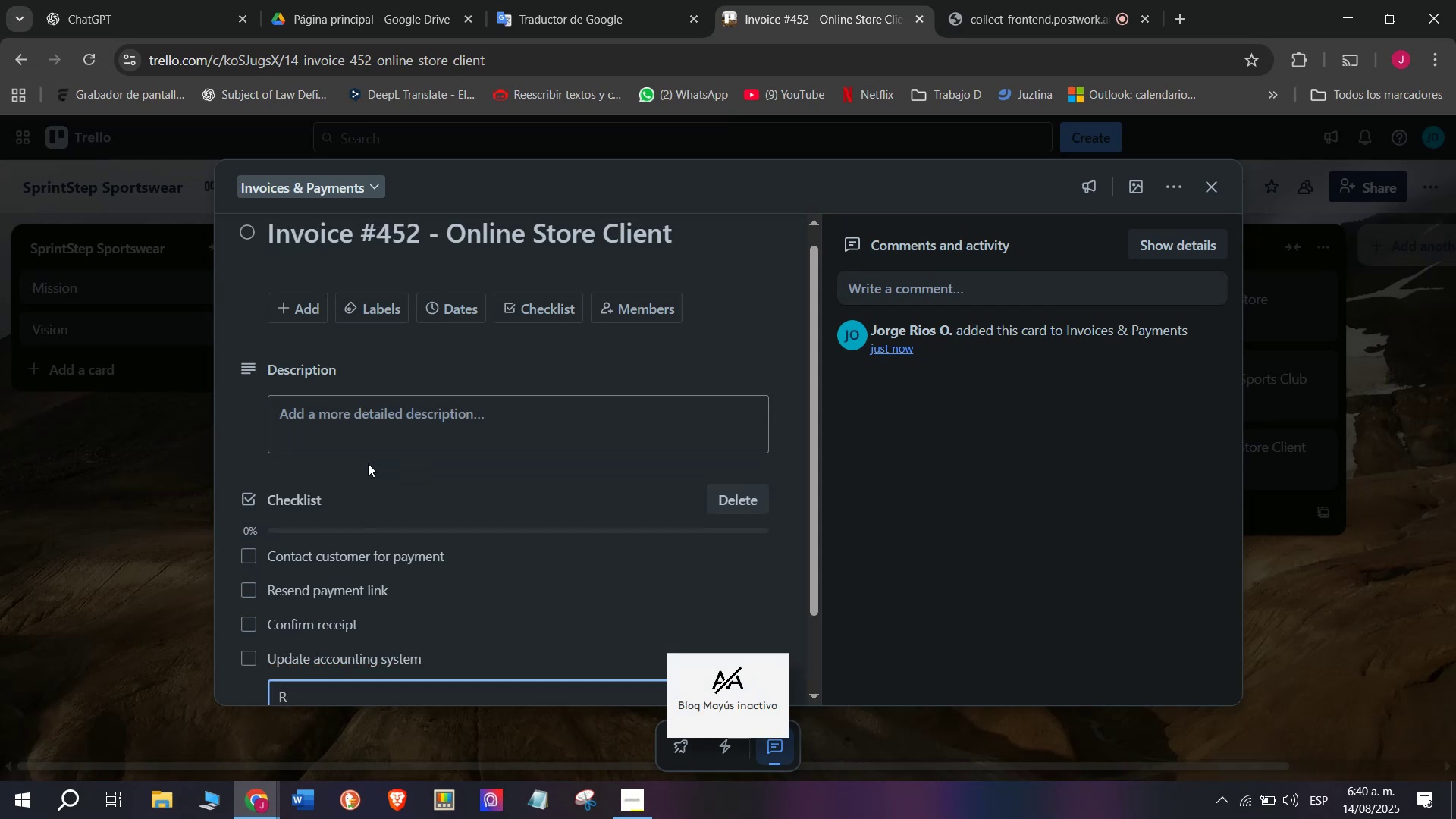 
key(E)
 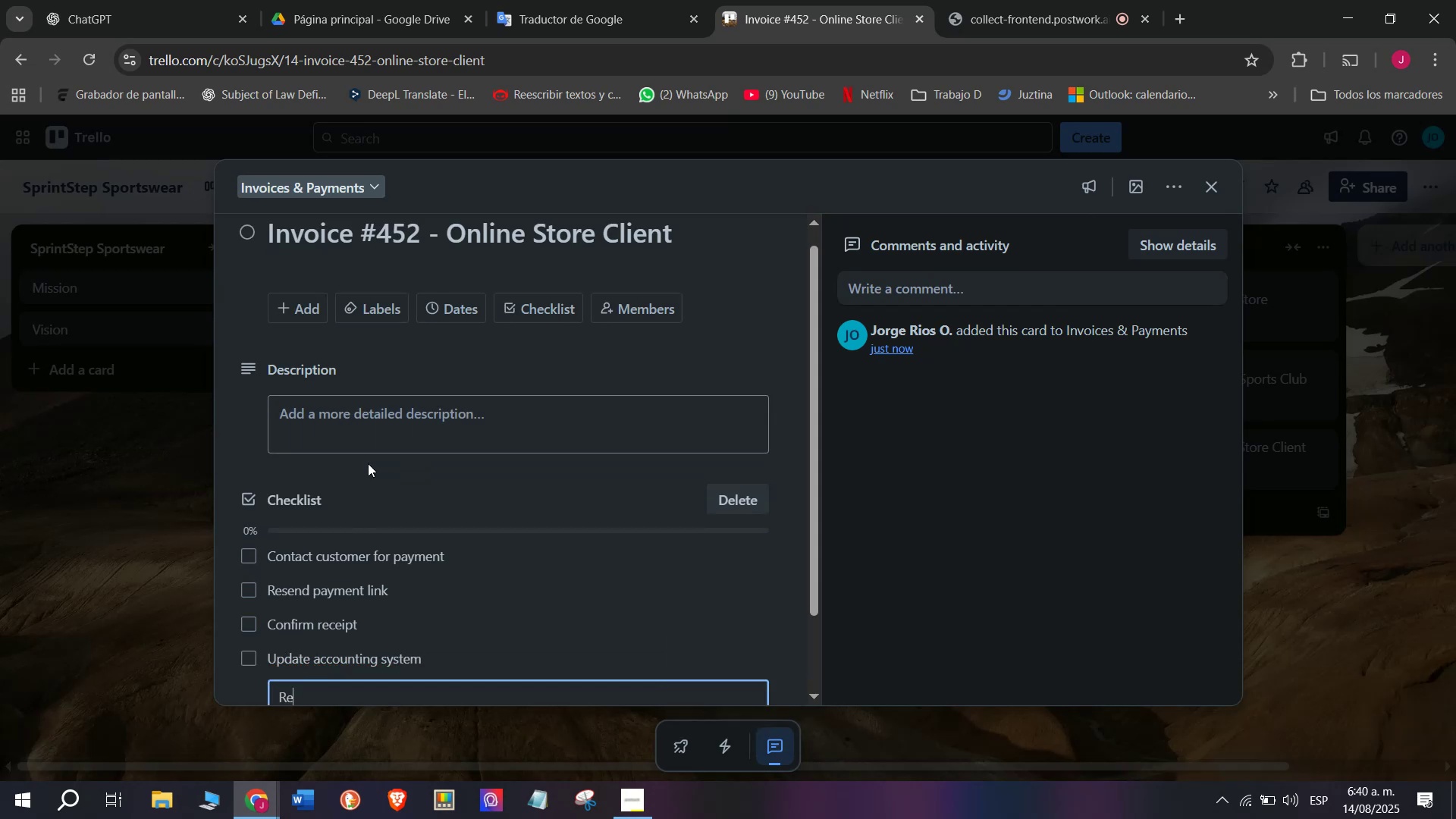 
type(lease goods for delivery)
 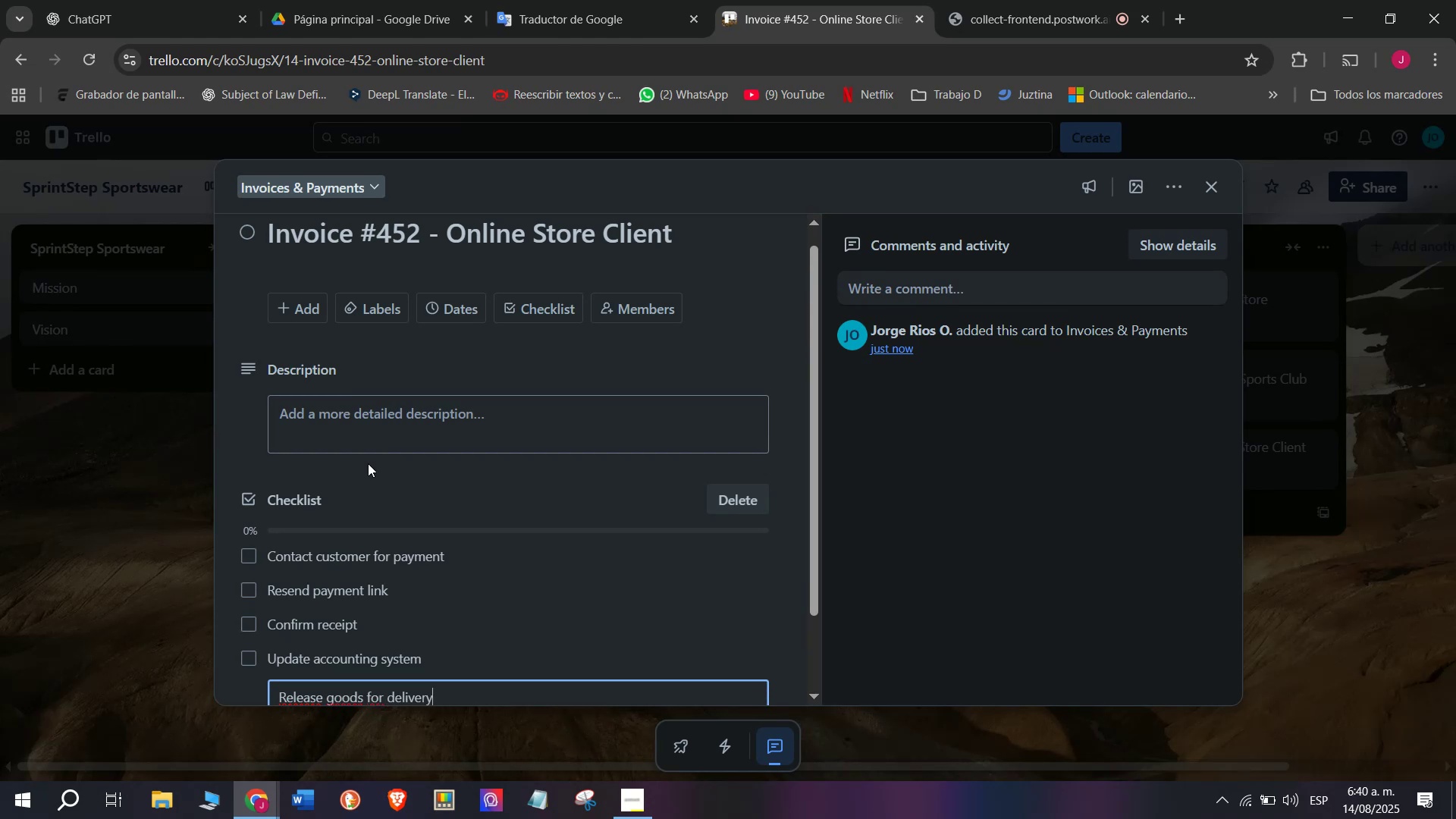 
key(Enter)
 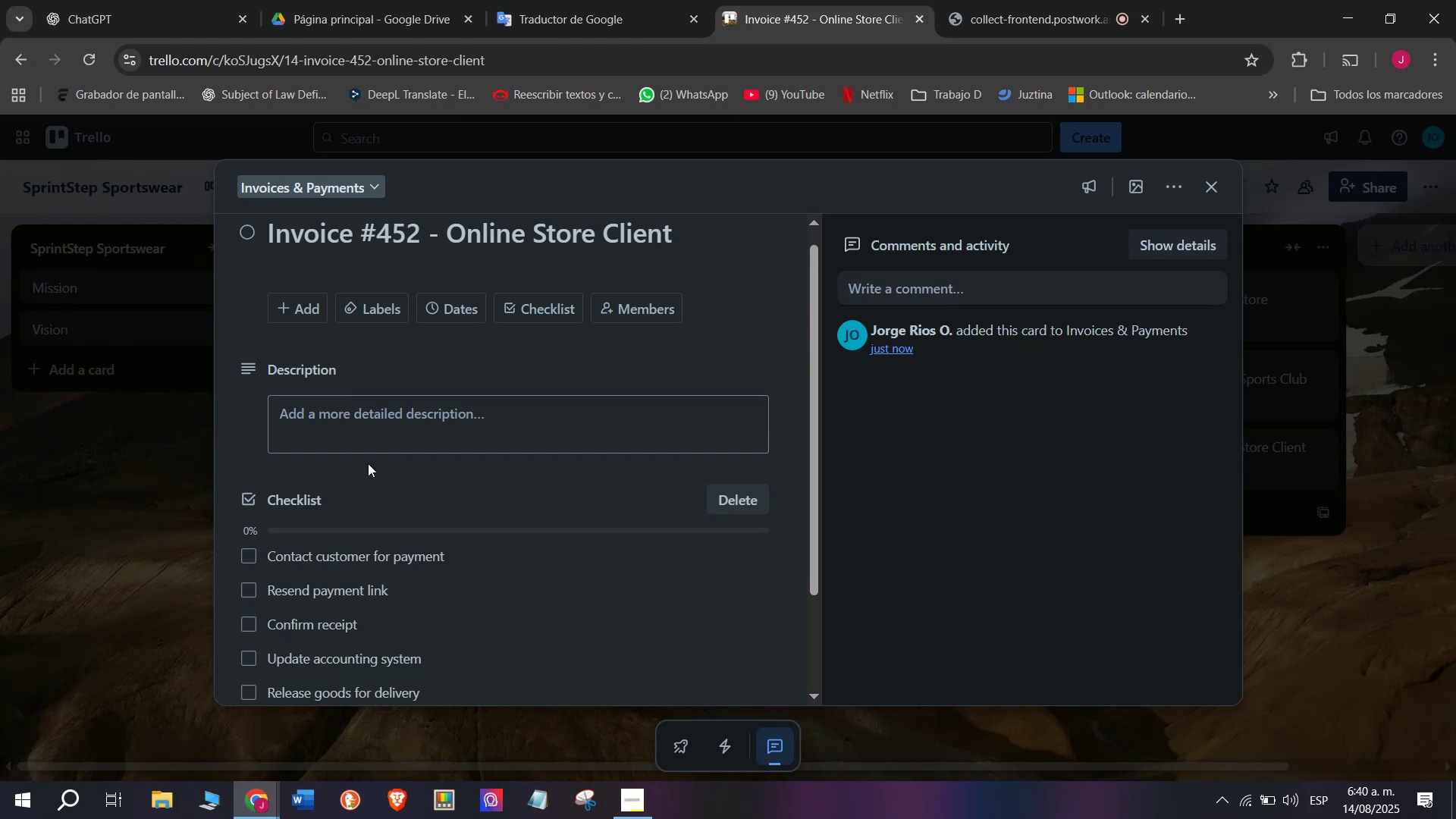 
type(Close transaction)
 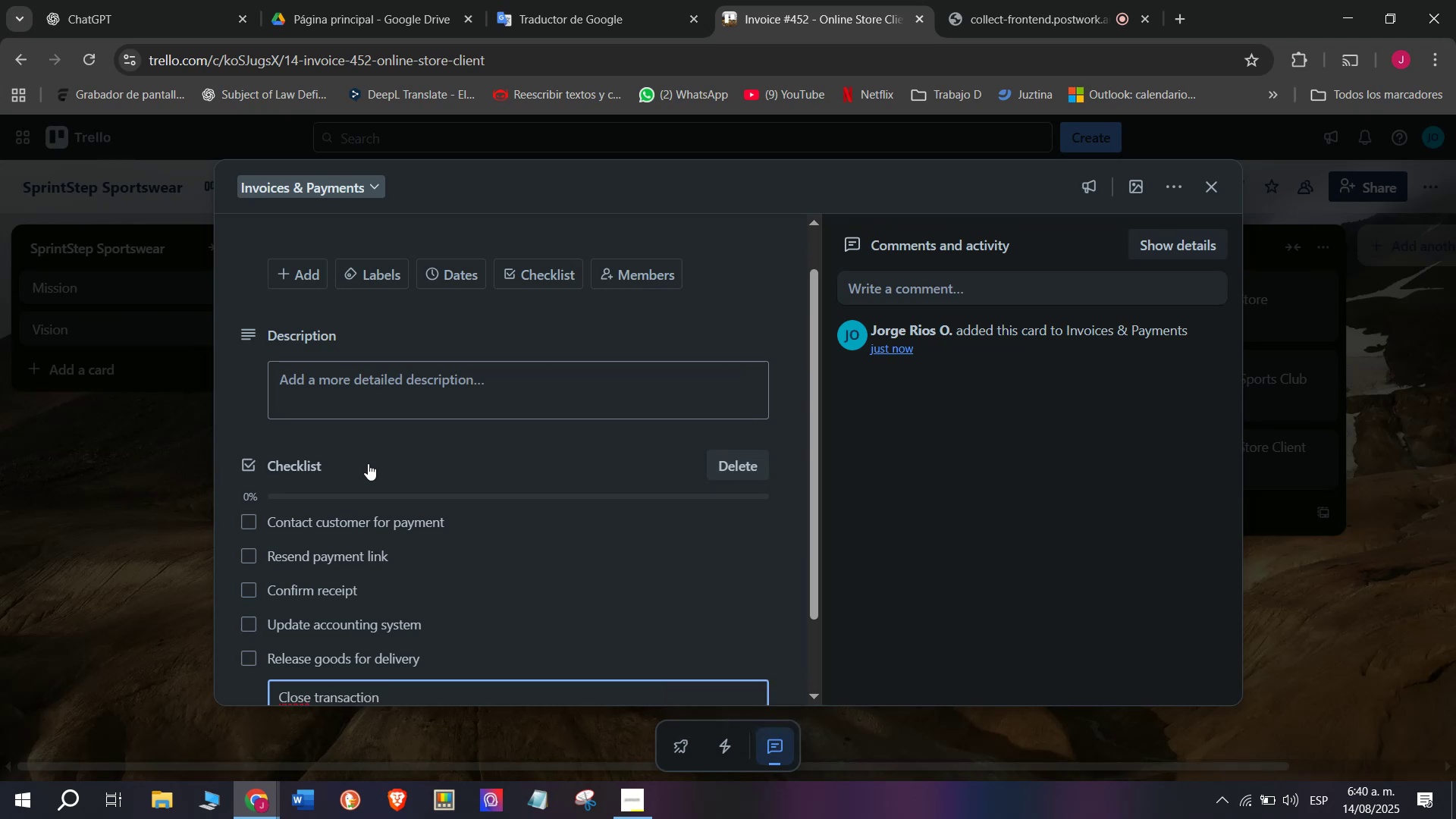 
key(Enter)
 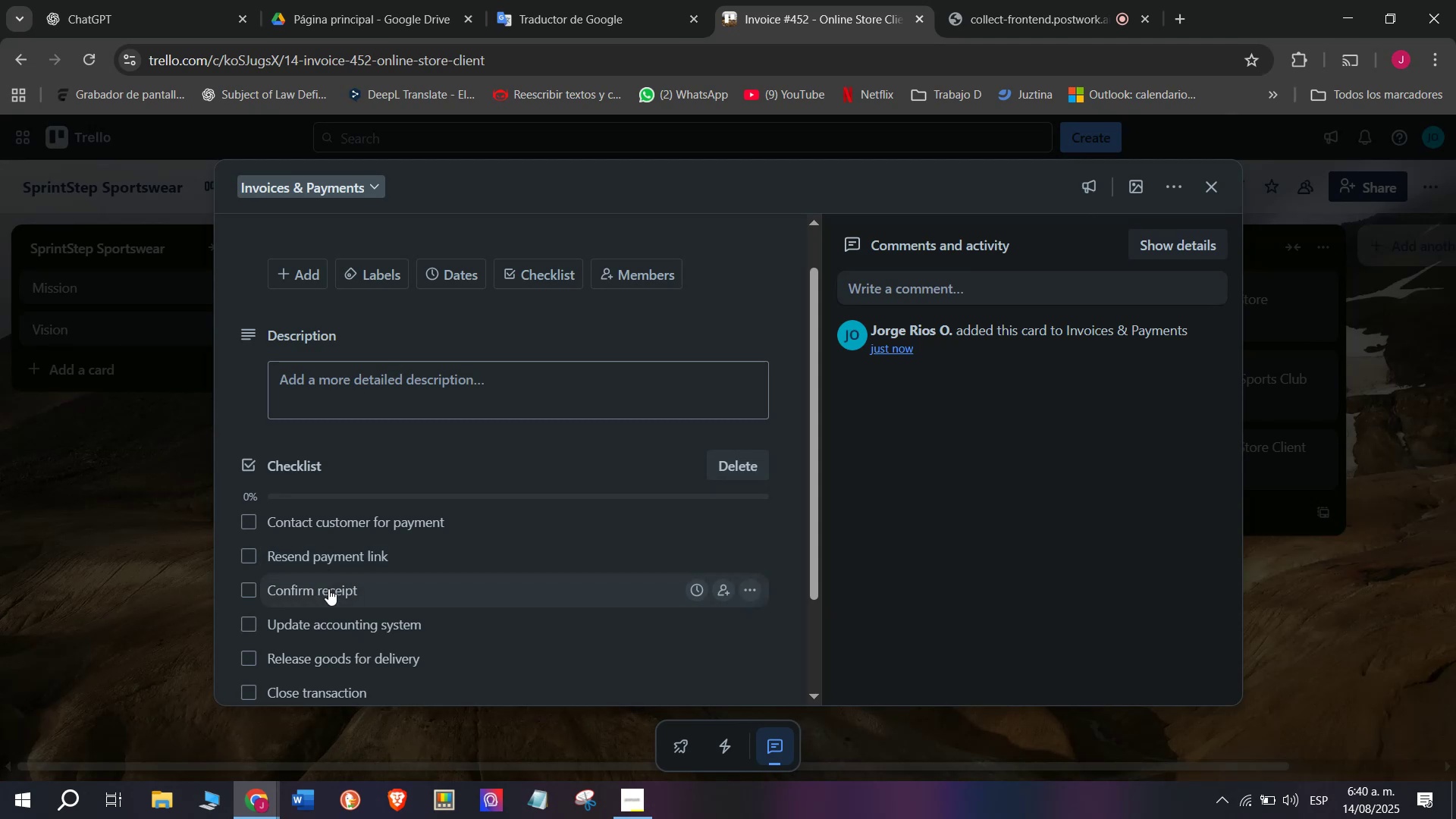 
scroll: coordinate [344, 687], scroll_direction: down, amount: 4.0
 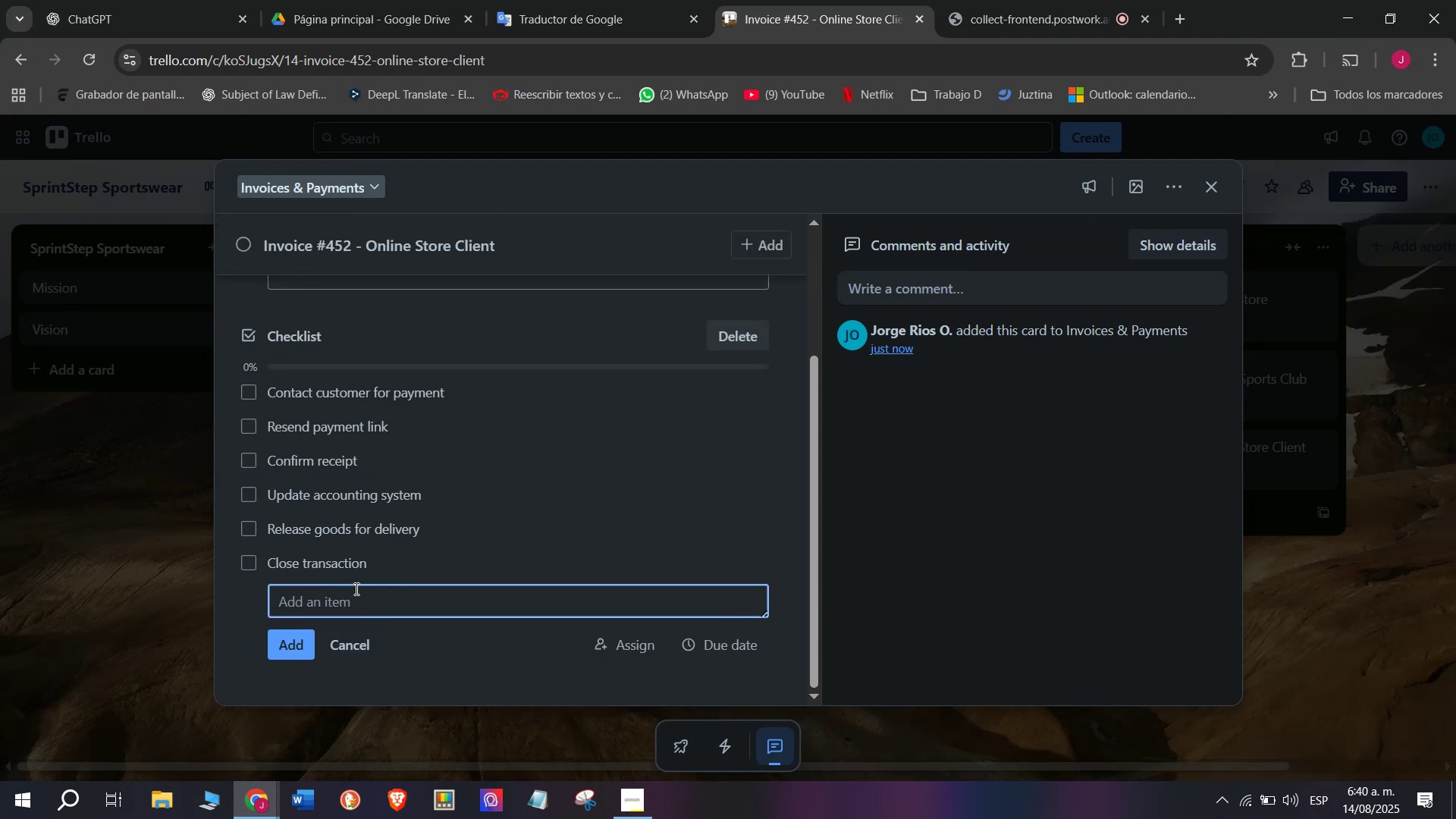 
scroll: coordinate [363, 573], scroll_direction: up, amount: 4.0
 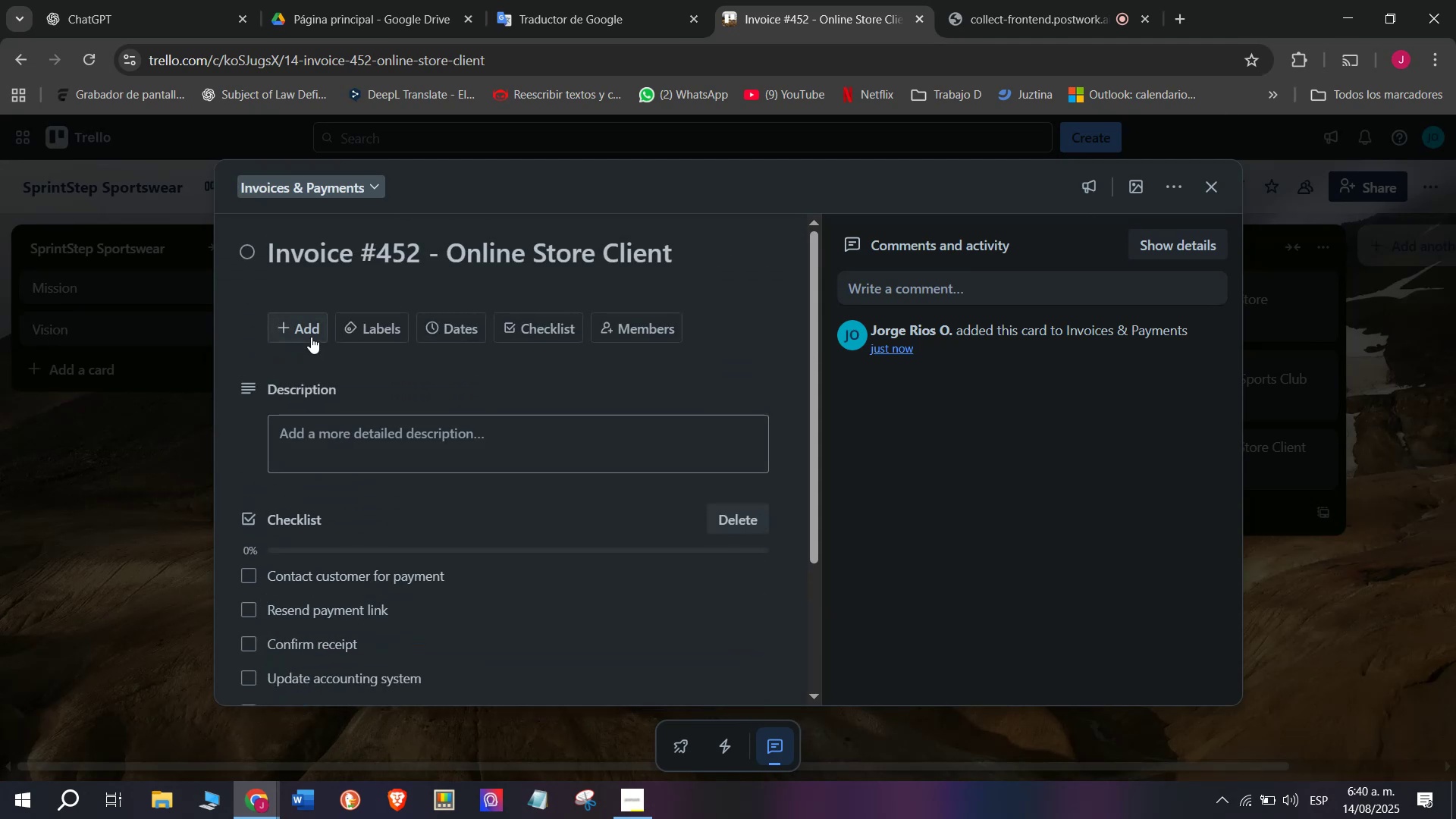 
left_click([309, 331])
 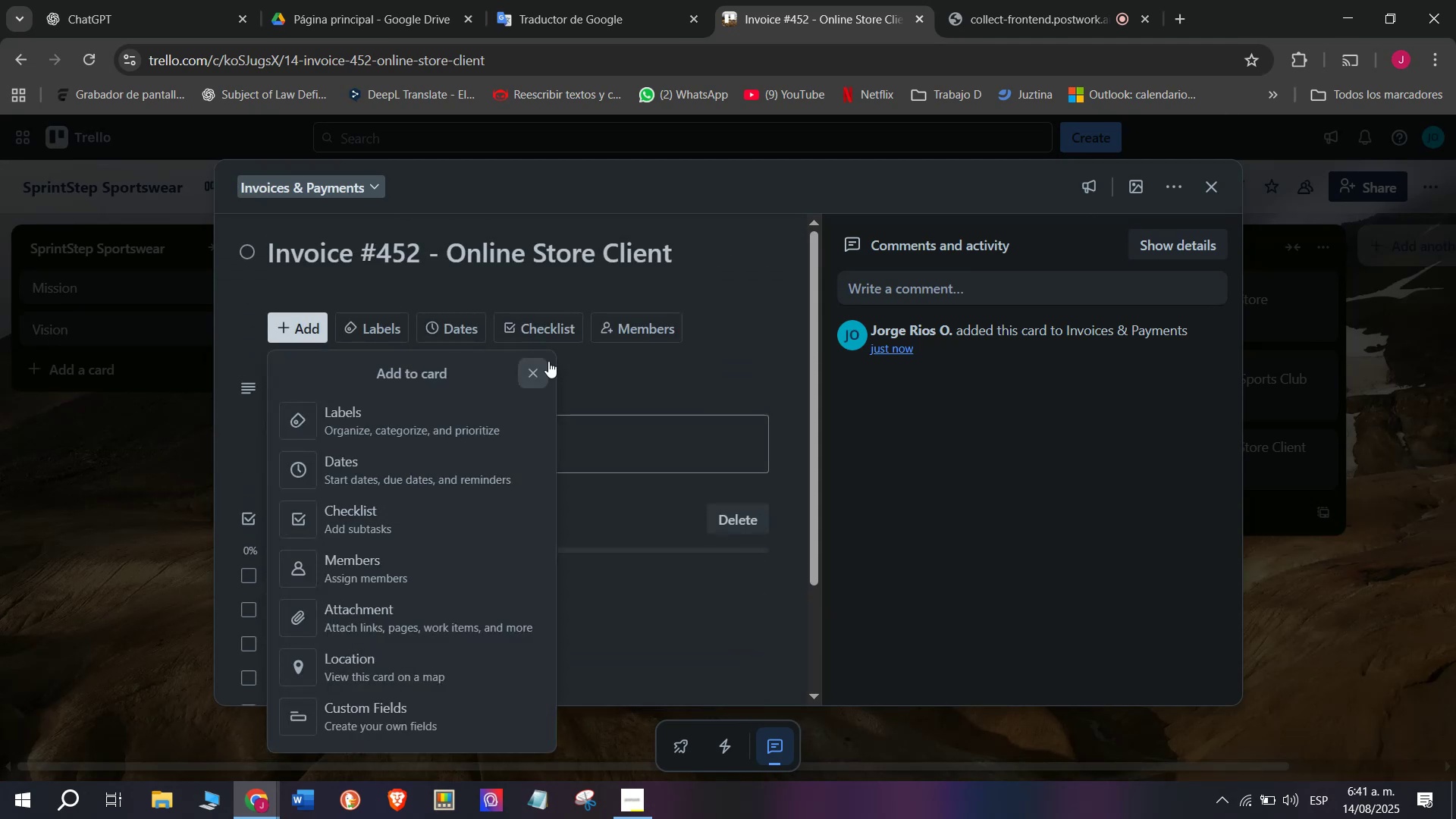 
left_click([639, 344])
 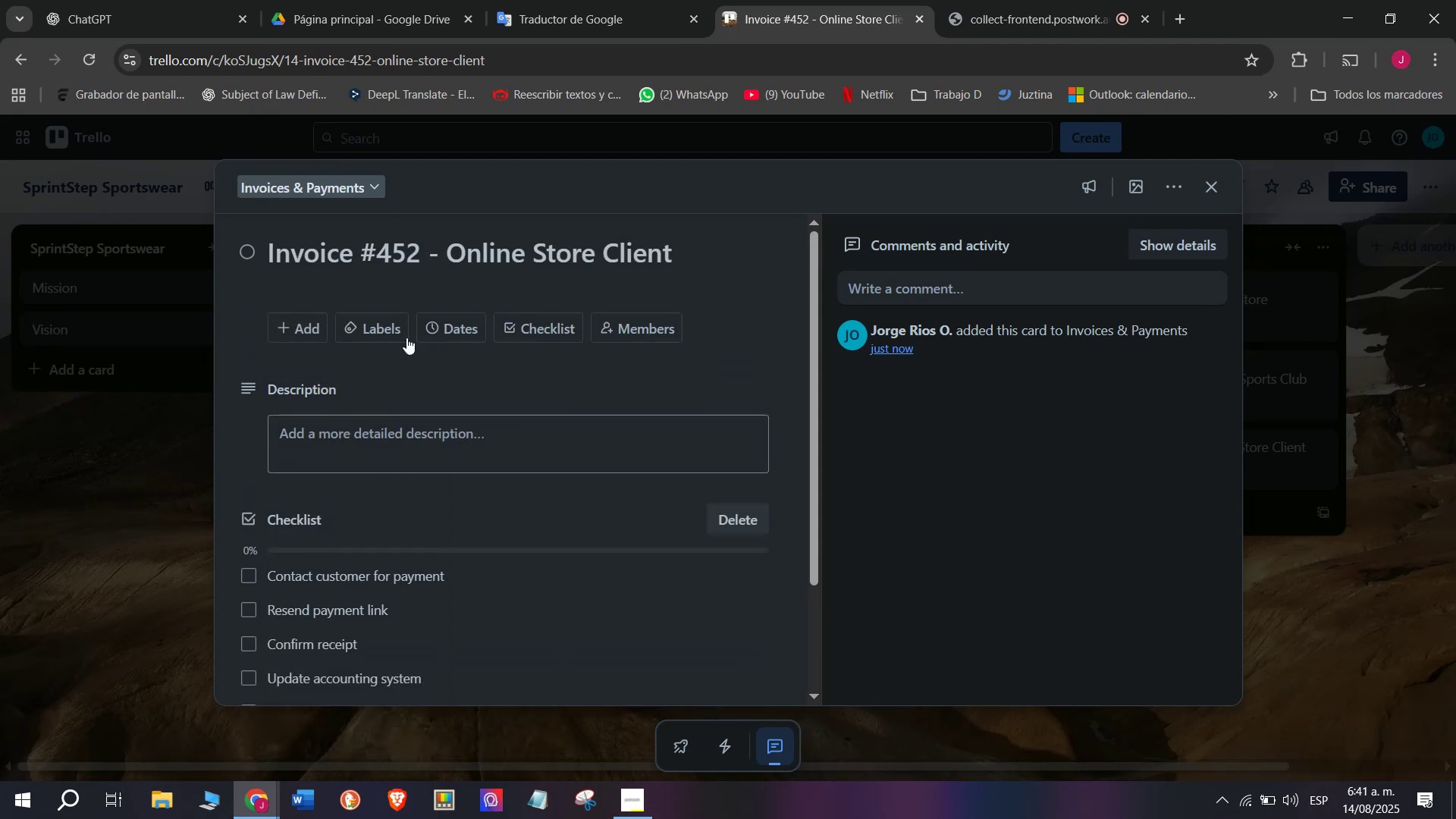 
mouse_move([380, 345])
 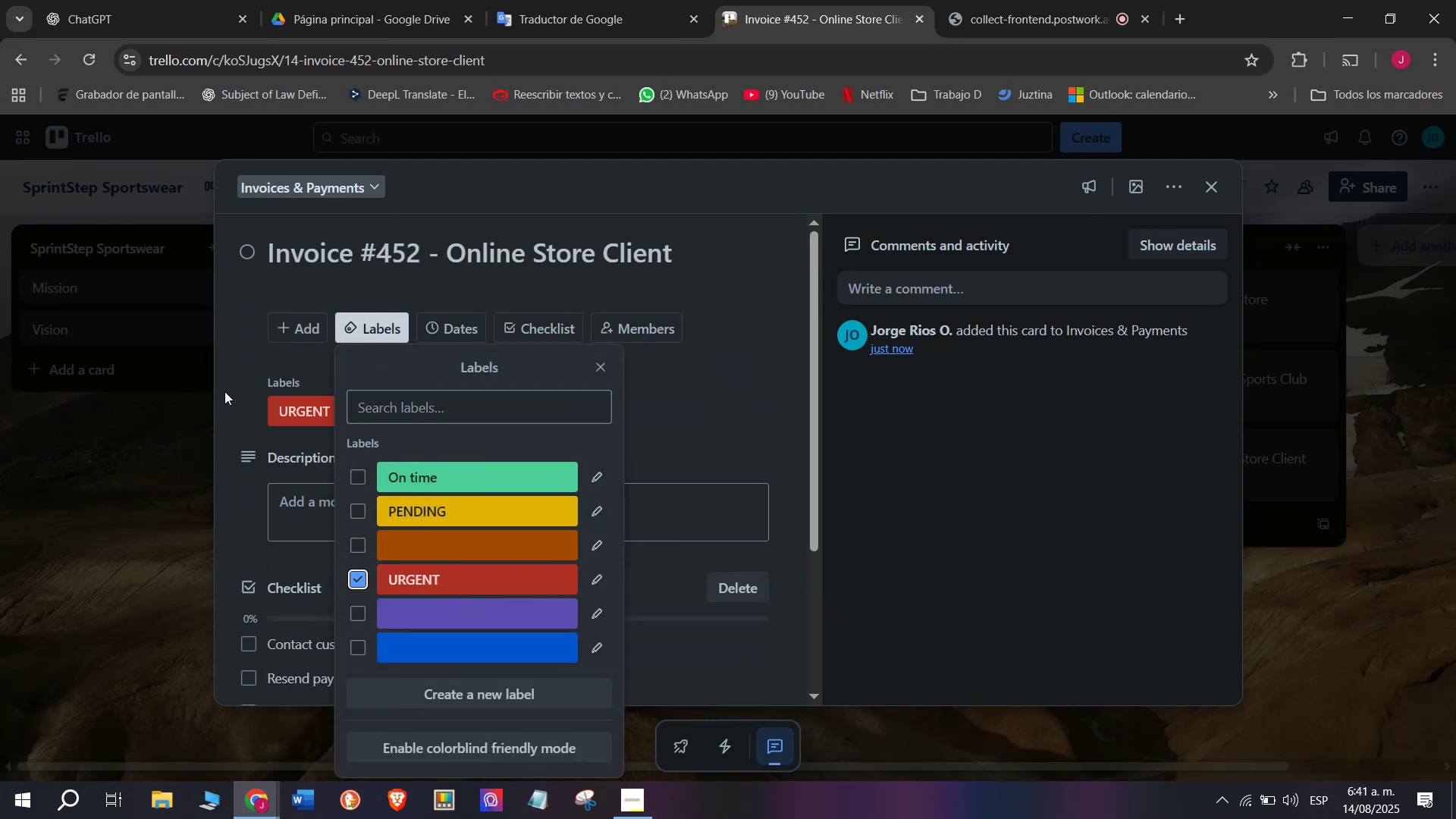 
double_click([195, 486])
 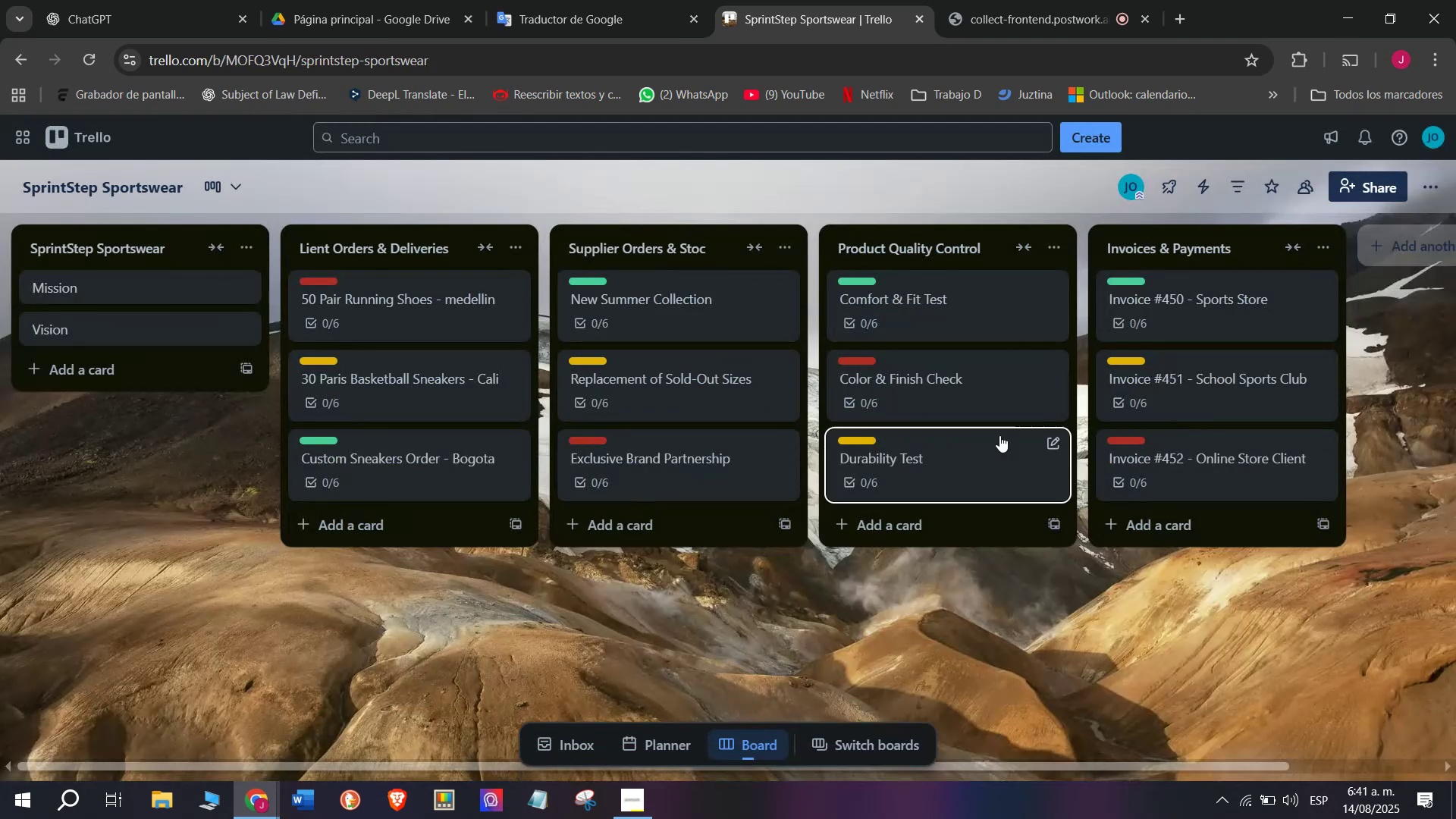 
scroll: coordinate [926, 381], scroll_direction: down, amount: 3.0
 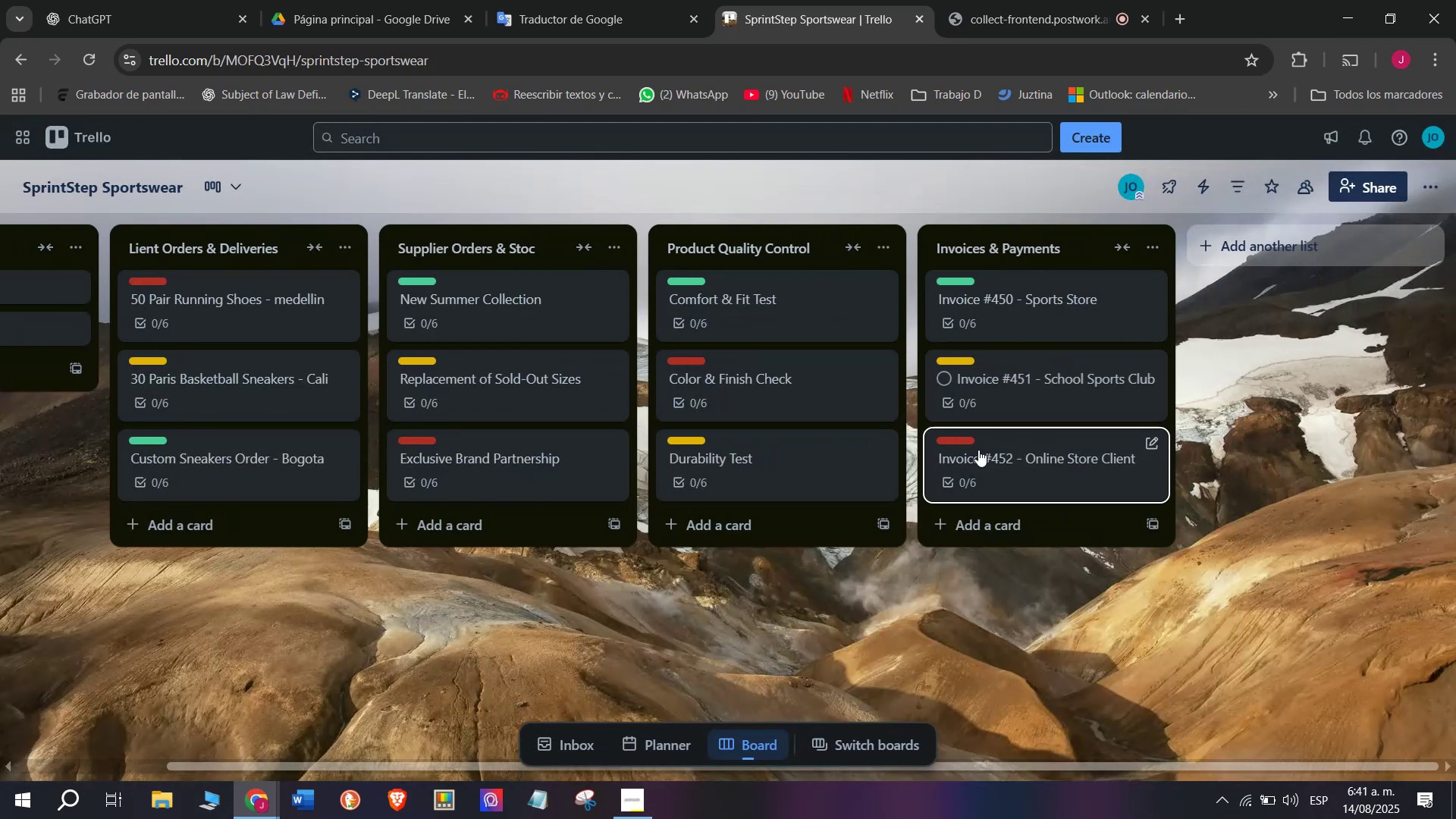 
left_click_drag(start_coordinate=[989, 466], to_coordinate=[981, 326])
 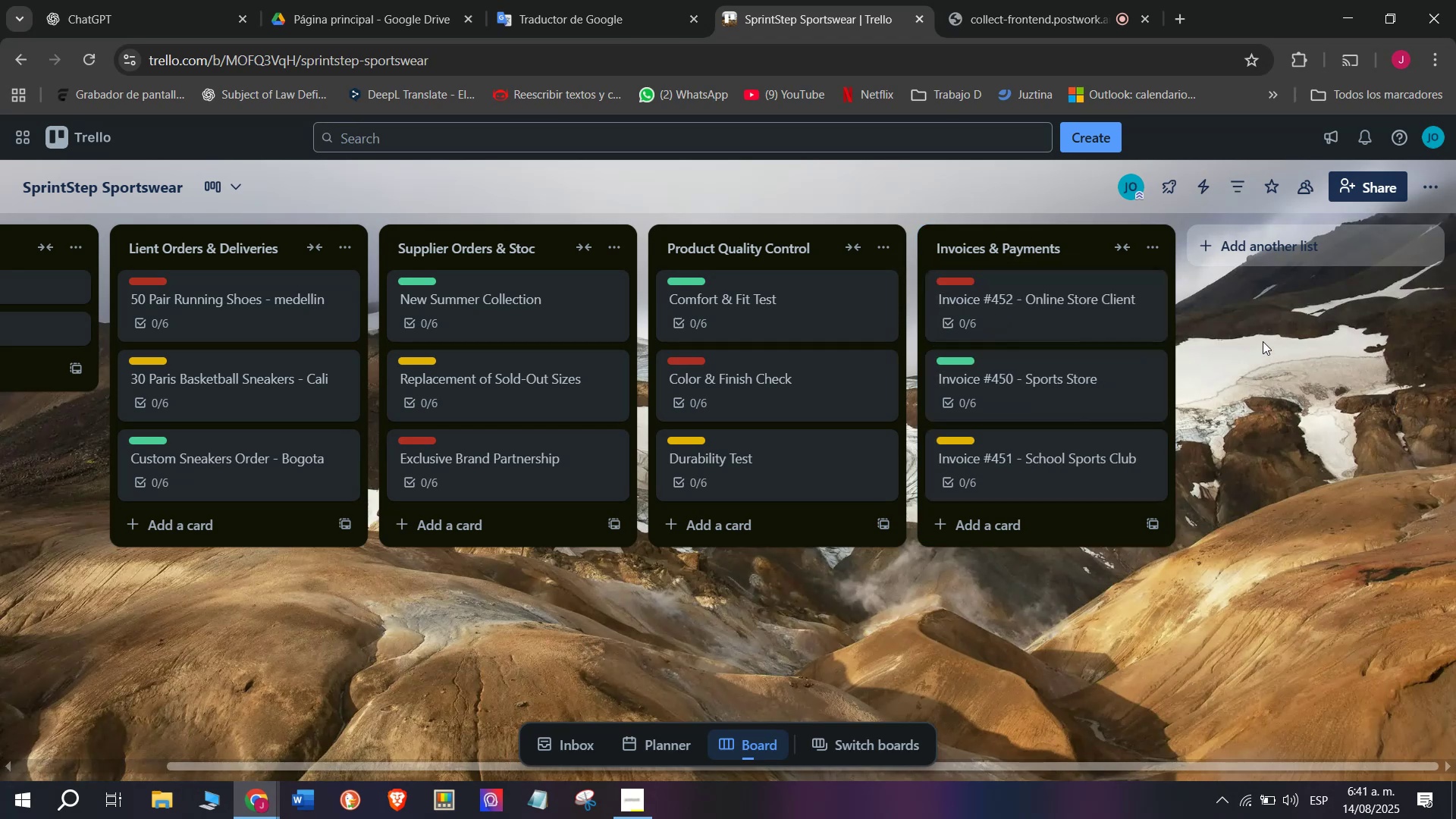 
left_click([1264, 269])
 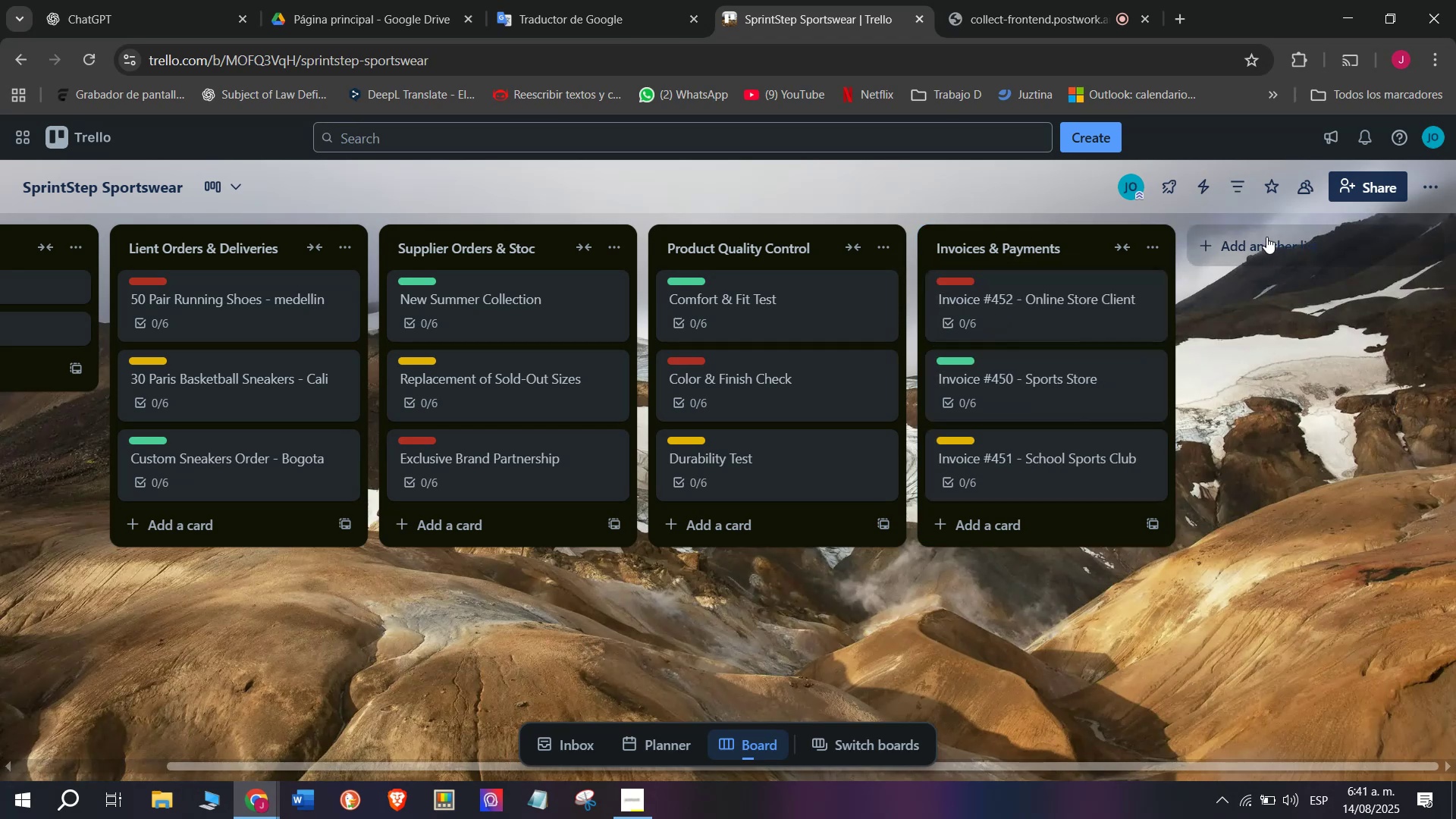 
left_click([1266, 237])
 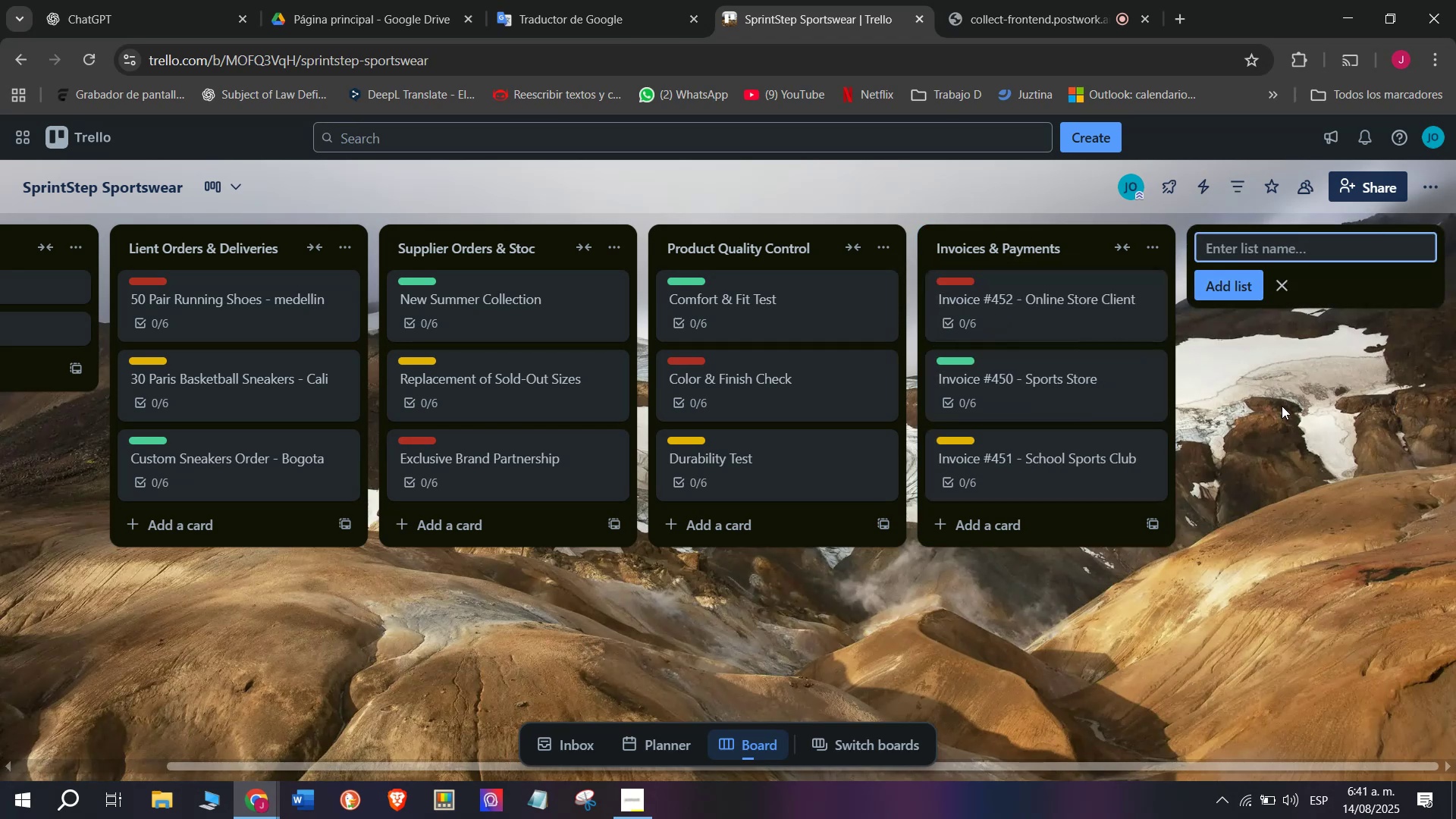 
type(Marketing ^ Promotions)
 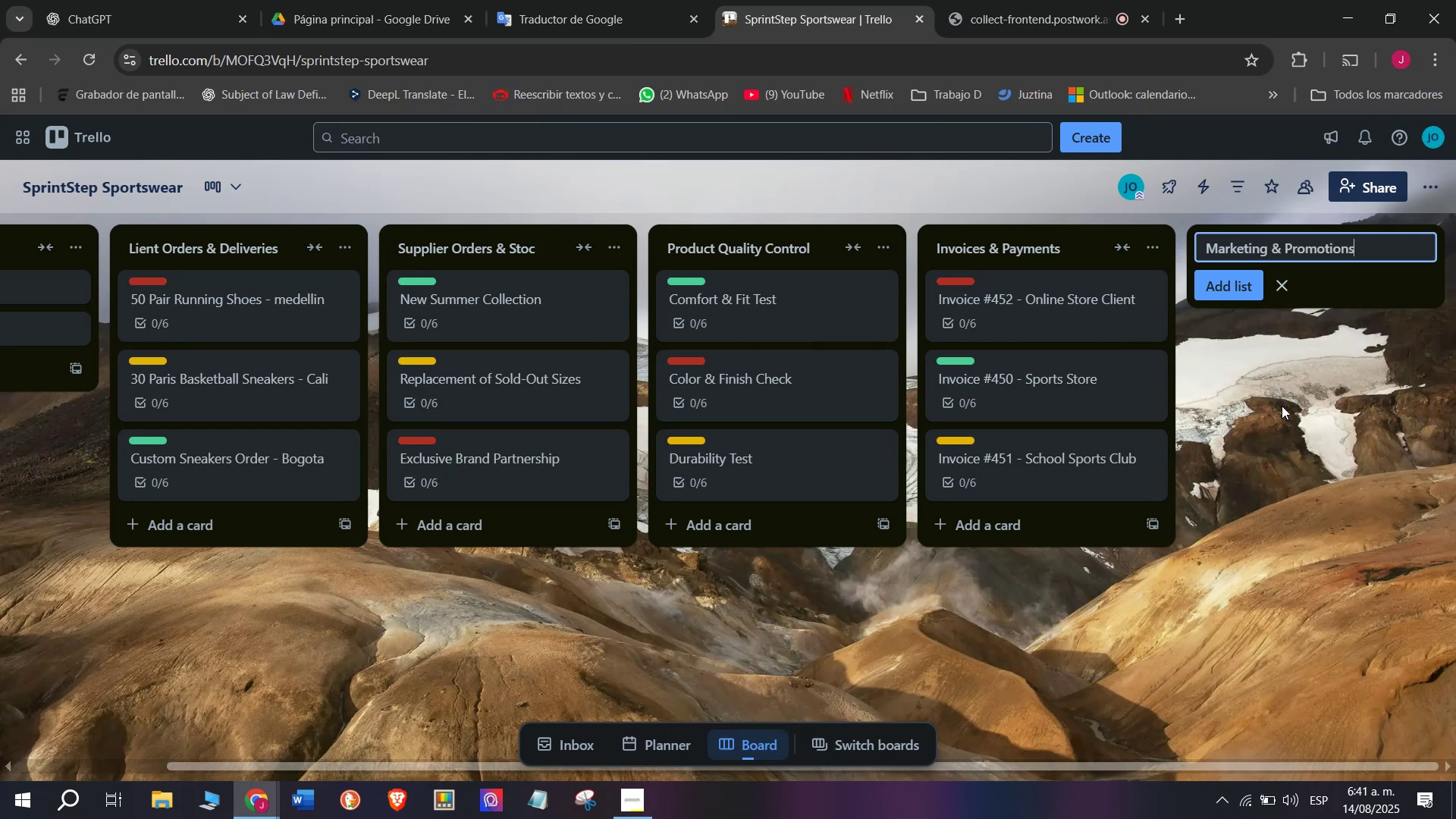 
key(Enter)
 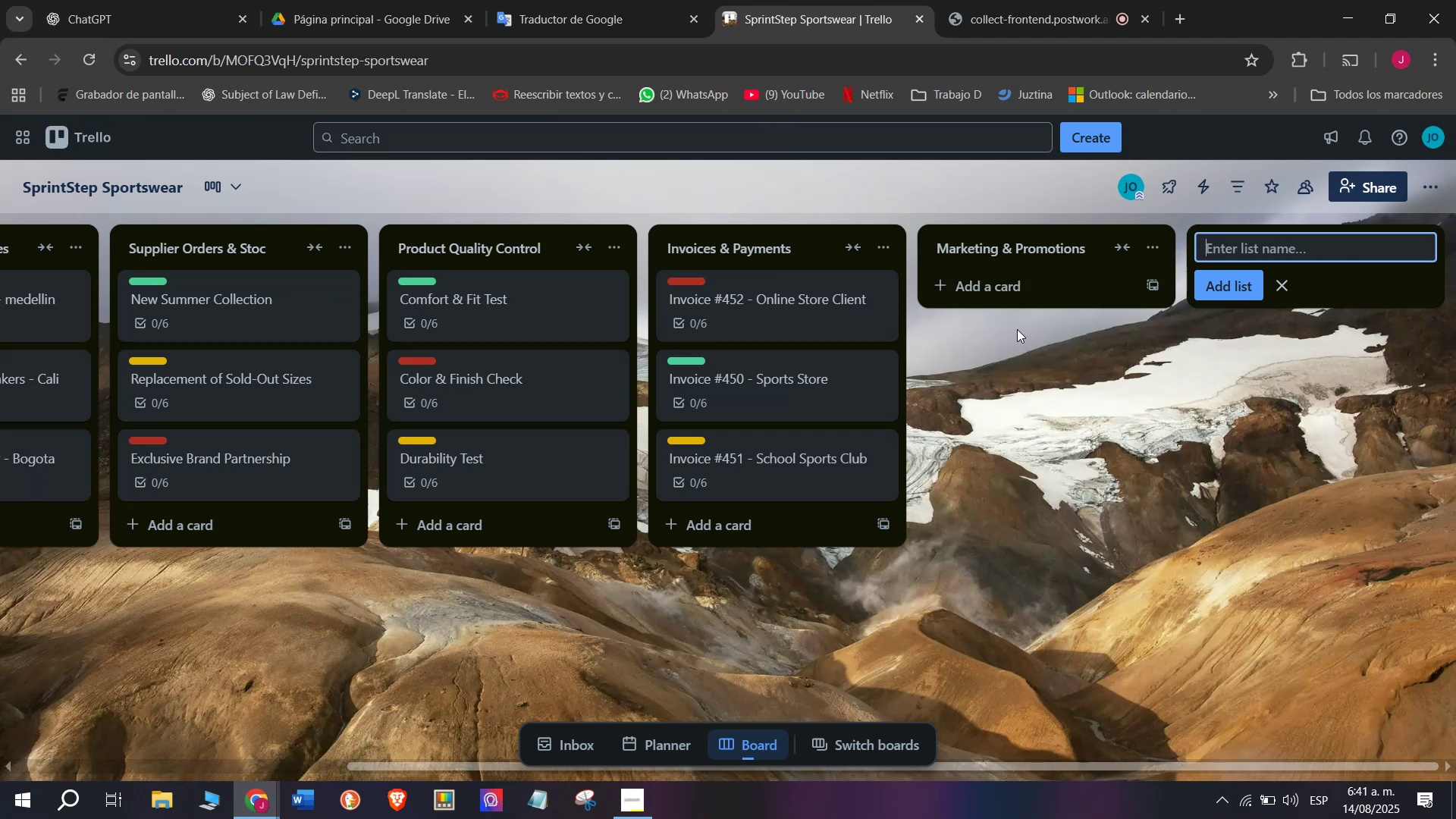 
left_click([1020, 263])
 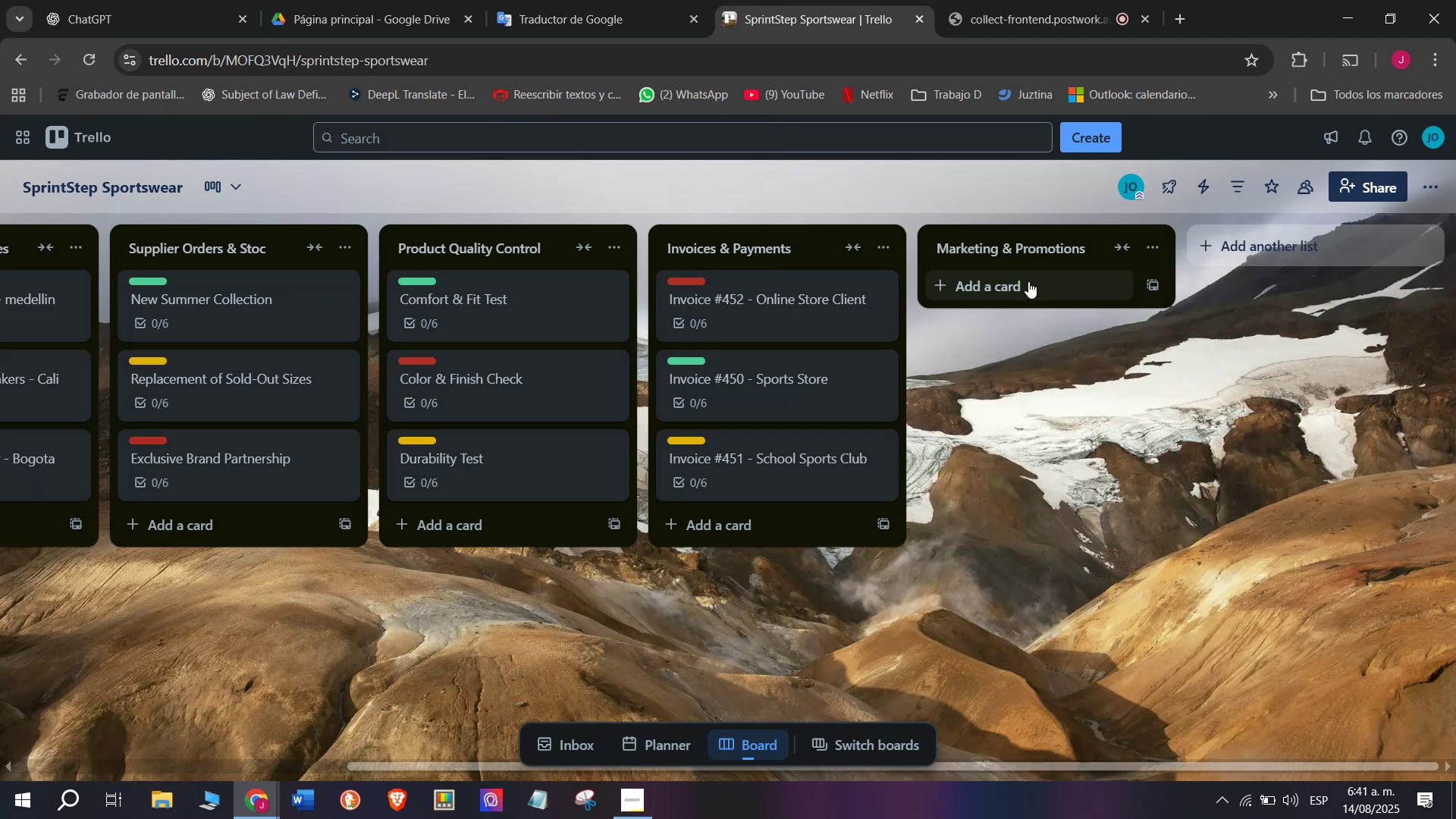 
mouse_move([1019, 303])
 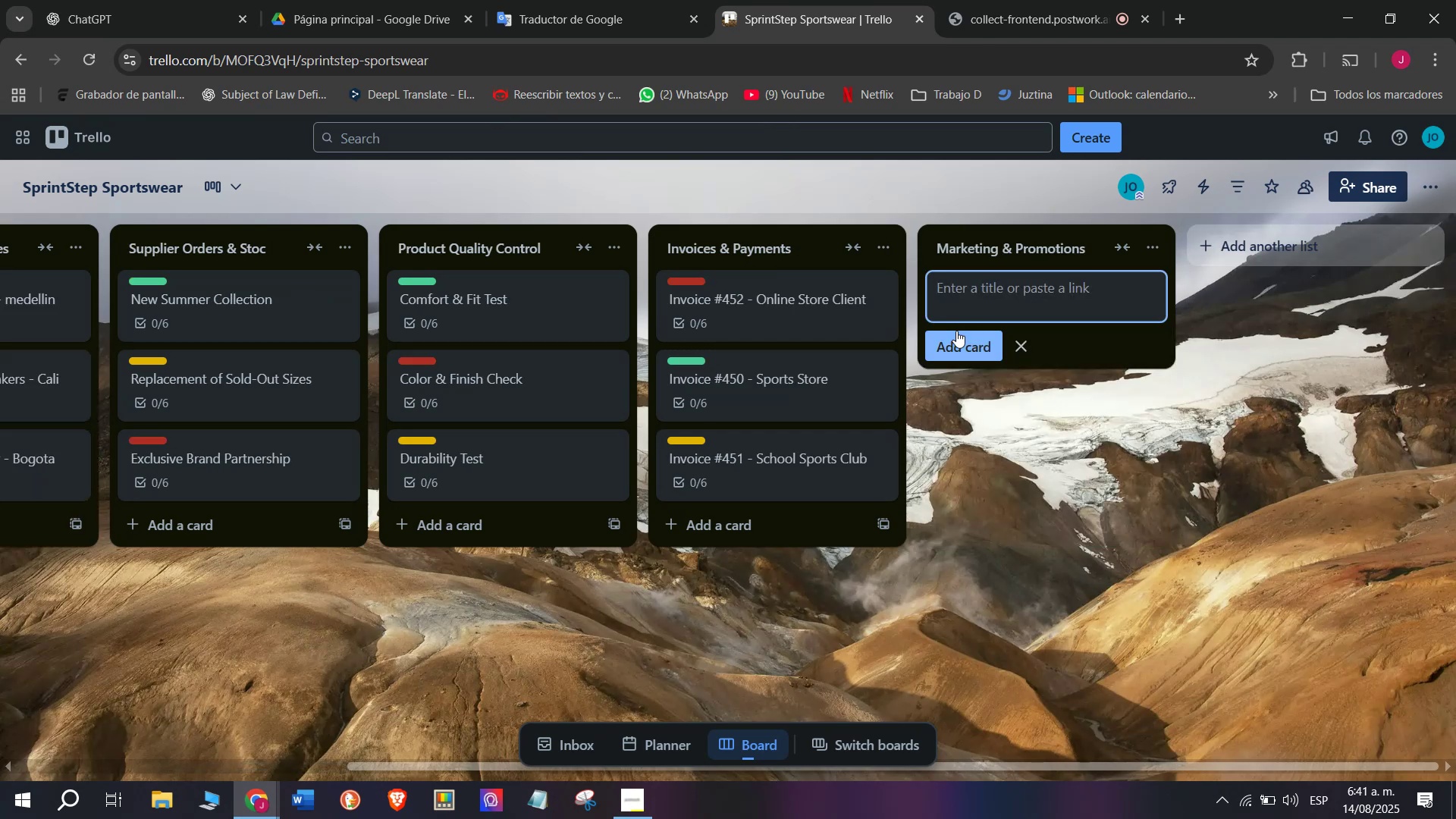 
type(Run Faster Campaign)
 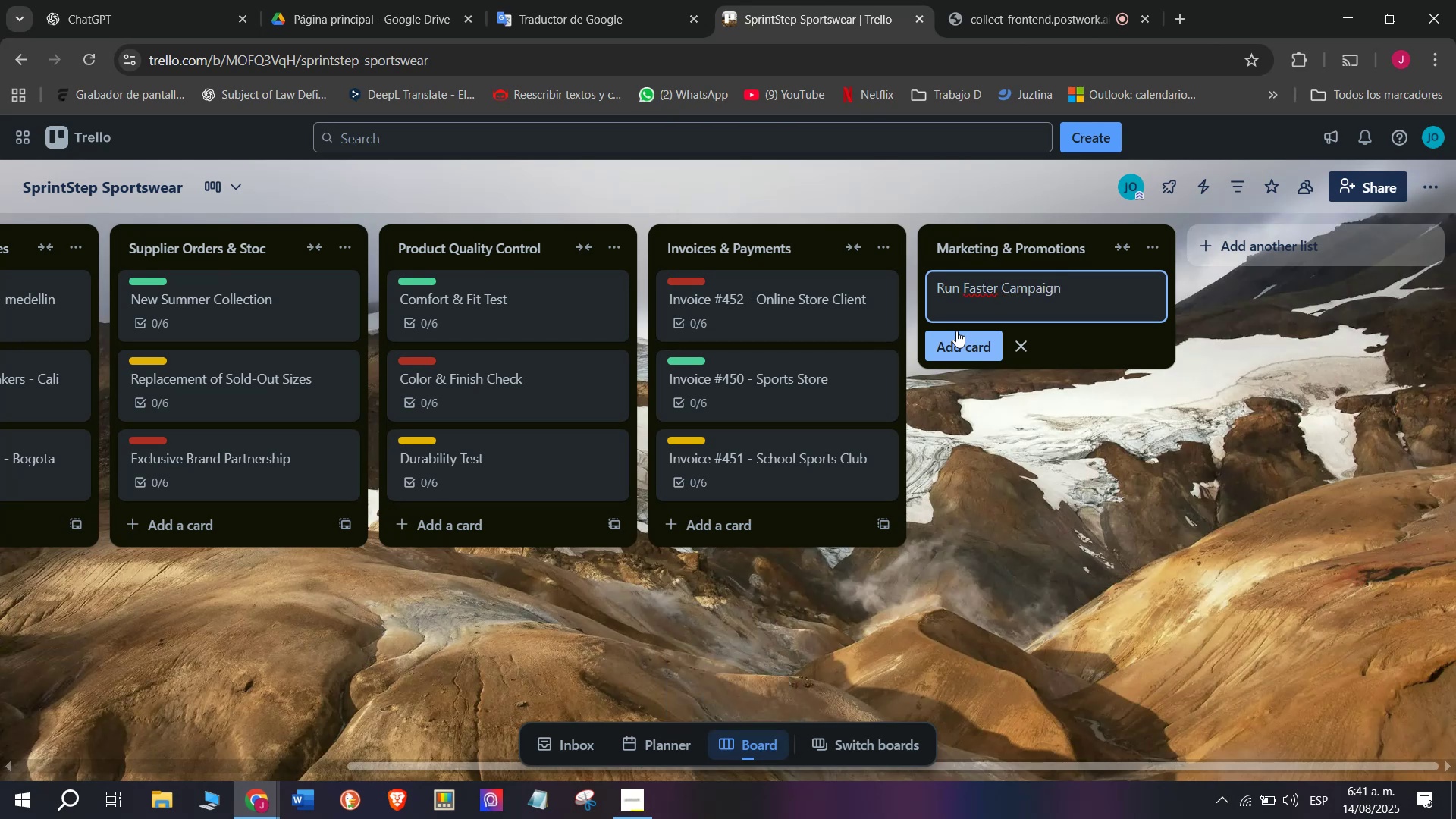 
key(Enter)
 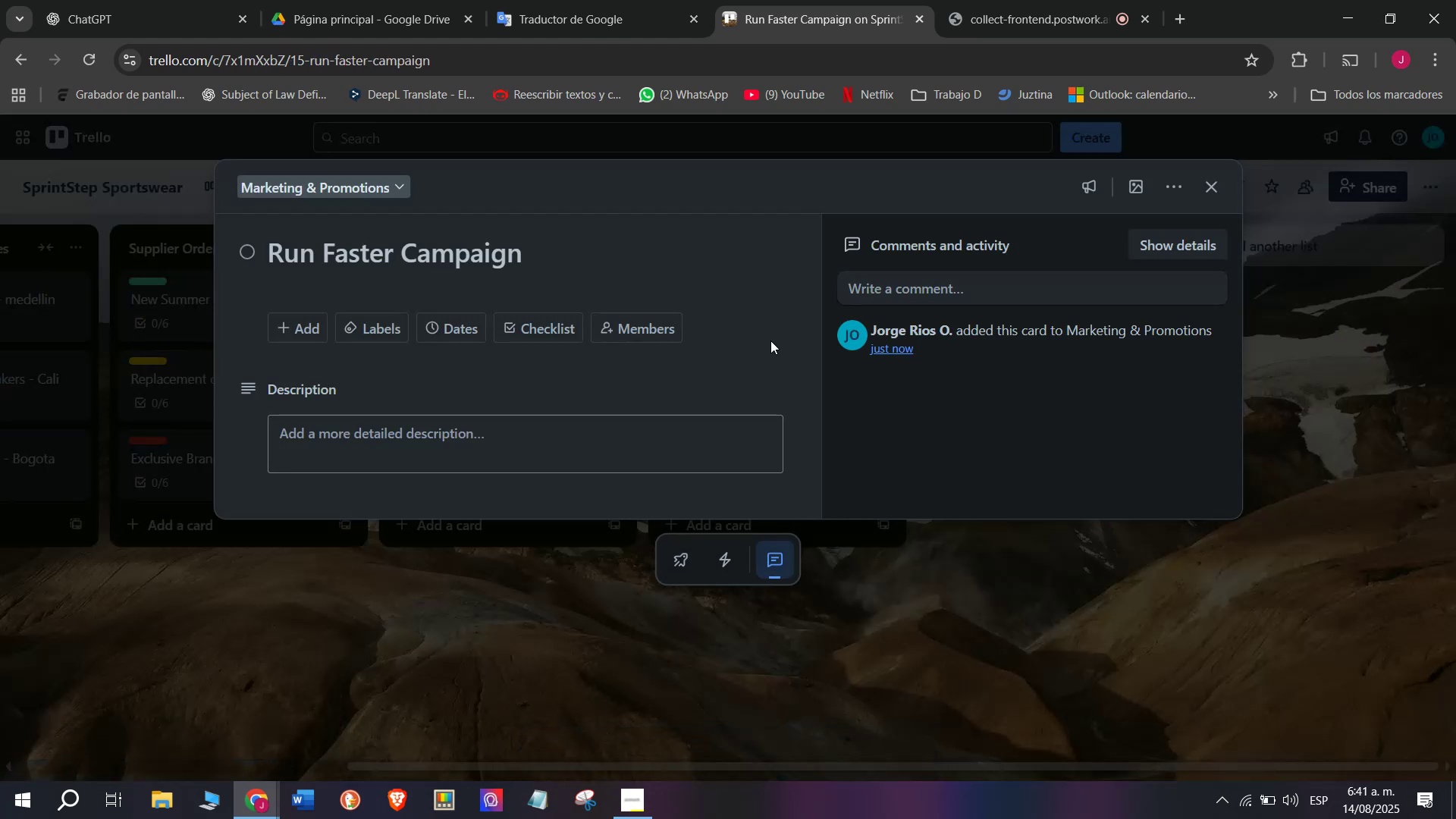 
left_click([529, 330])
 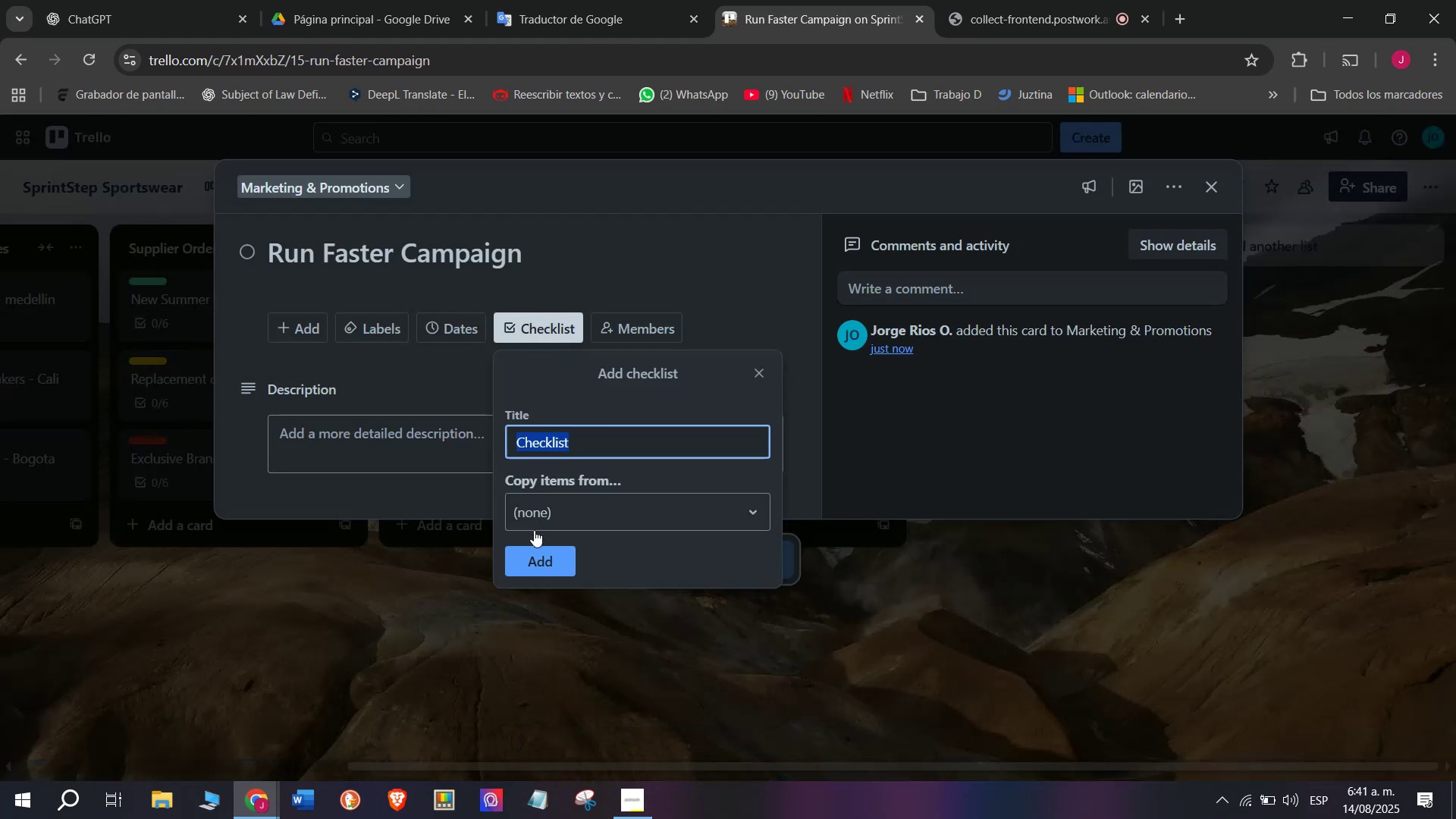 
left_click([532, 566])
 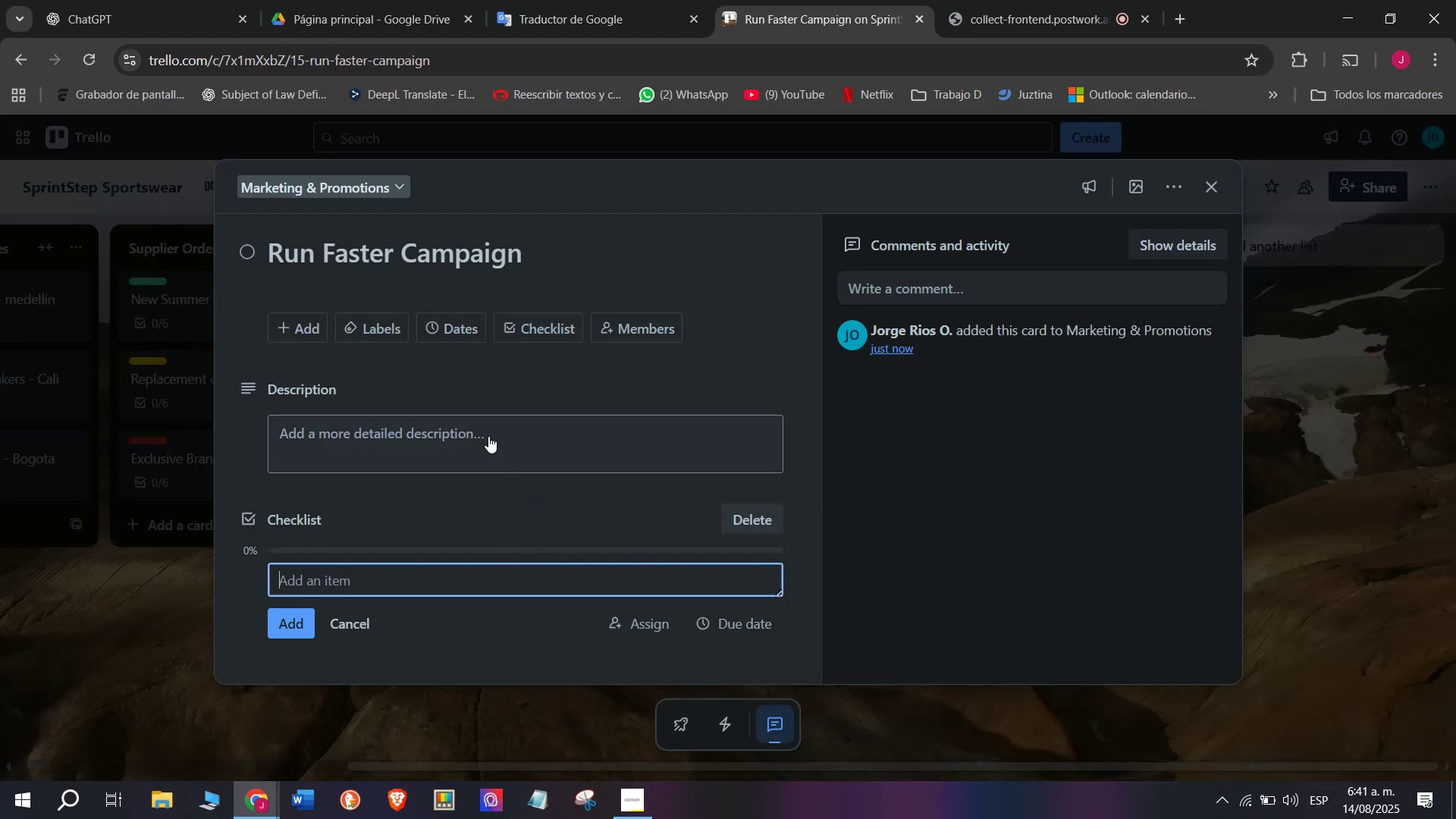 
type(Design promo graphics)
 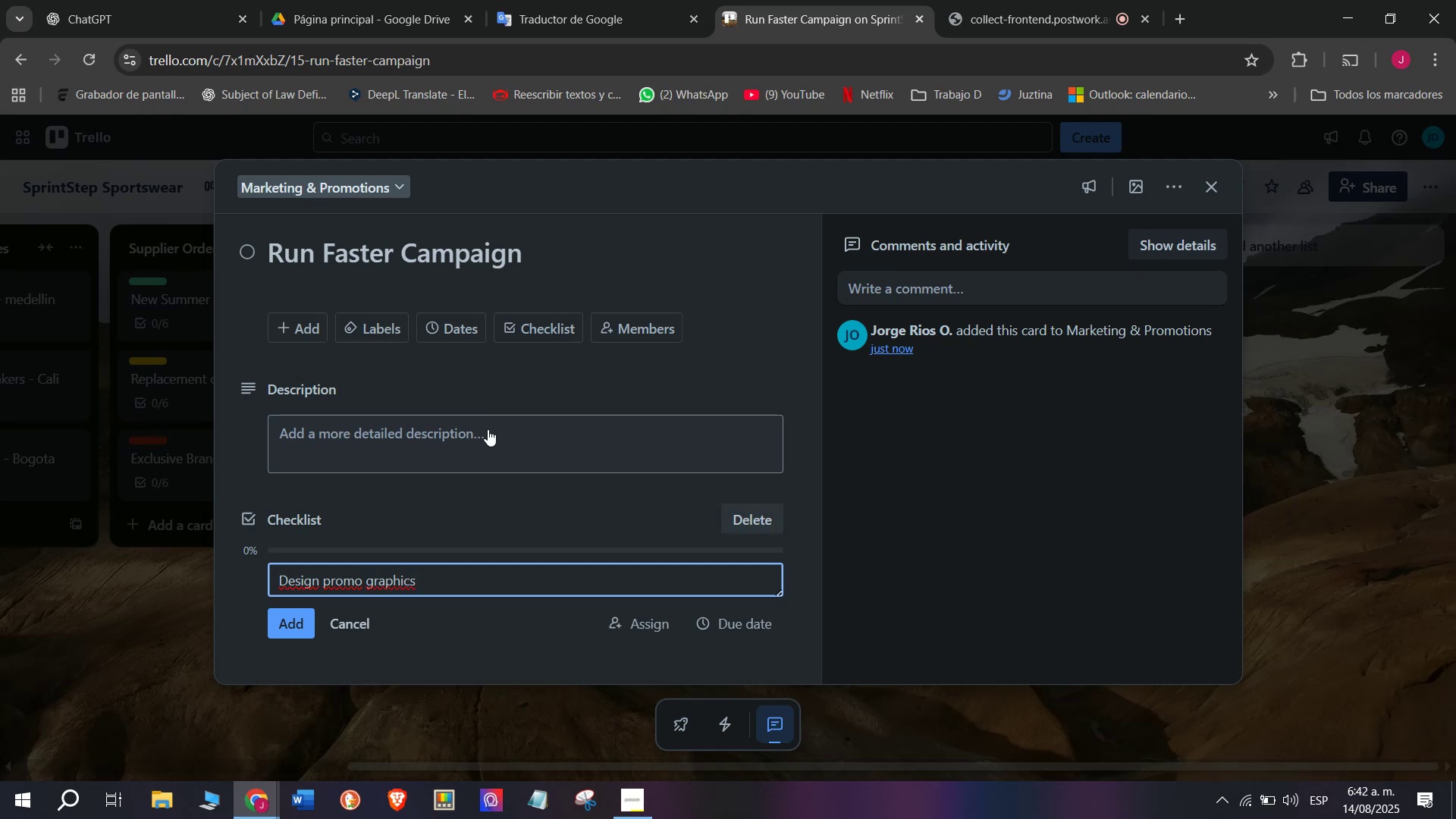 
key(Enter)
 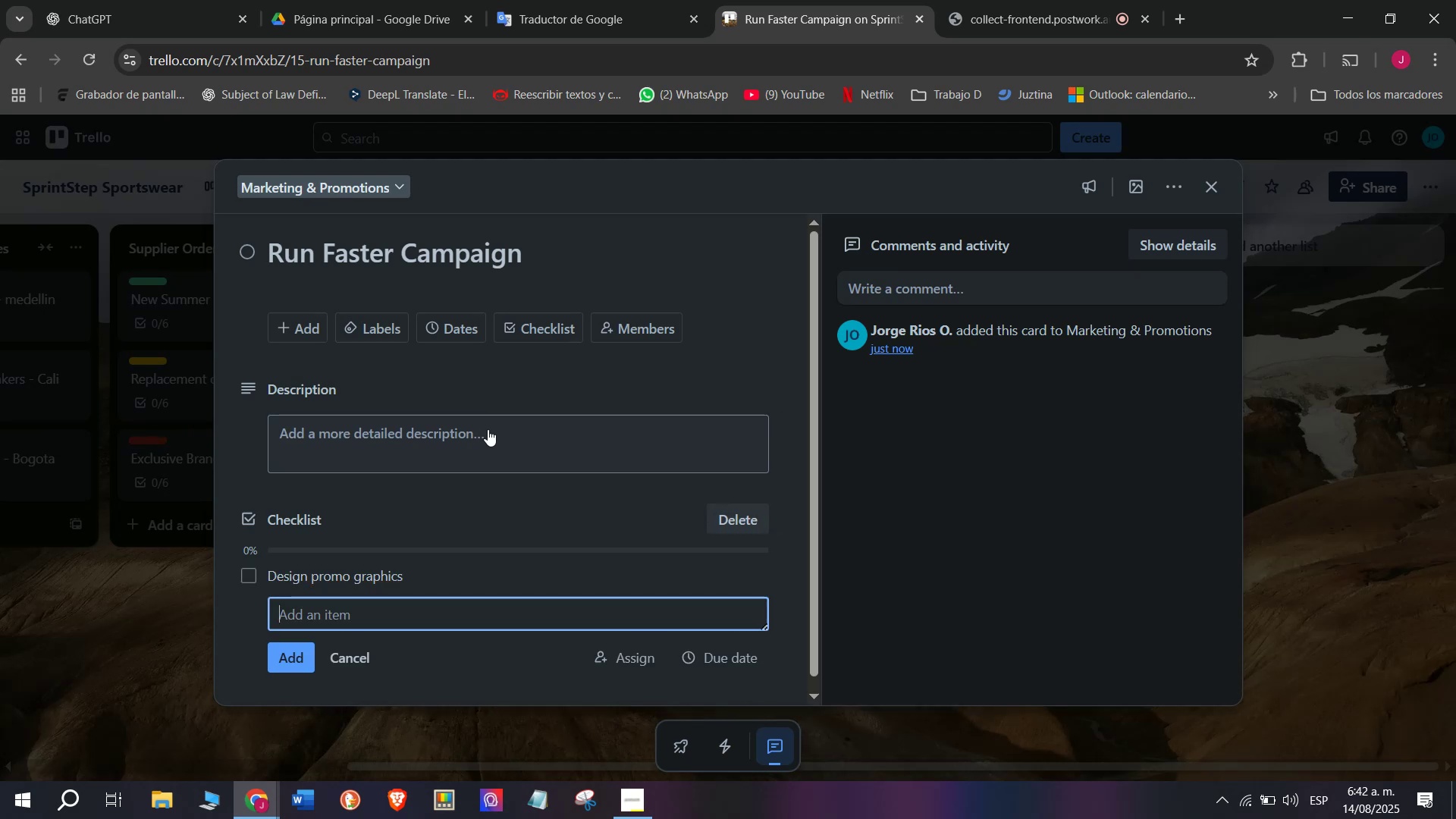 
type(Create Discount codes)
 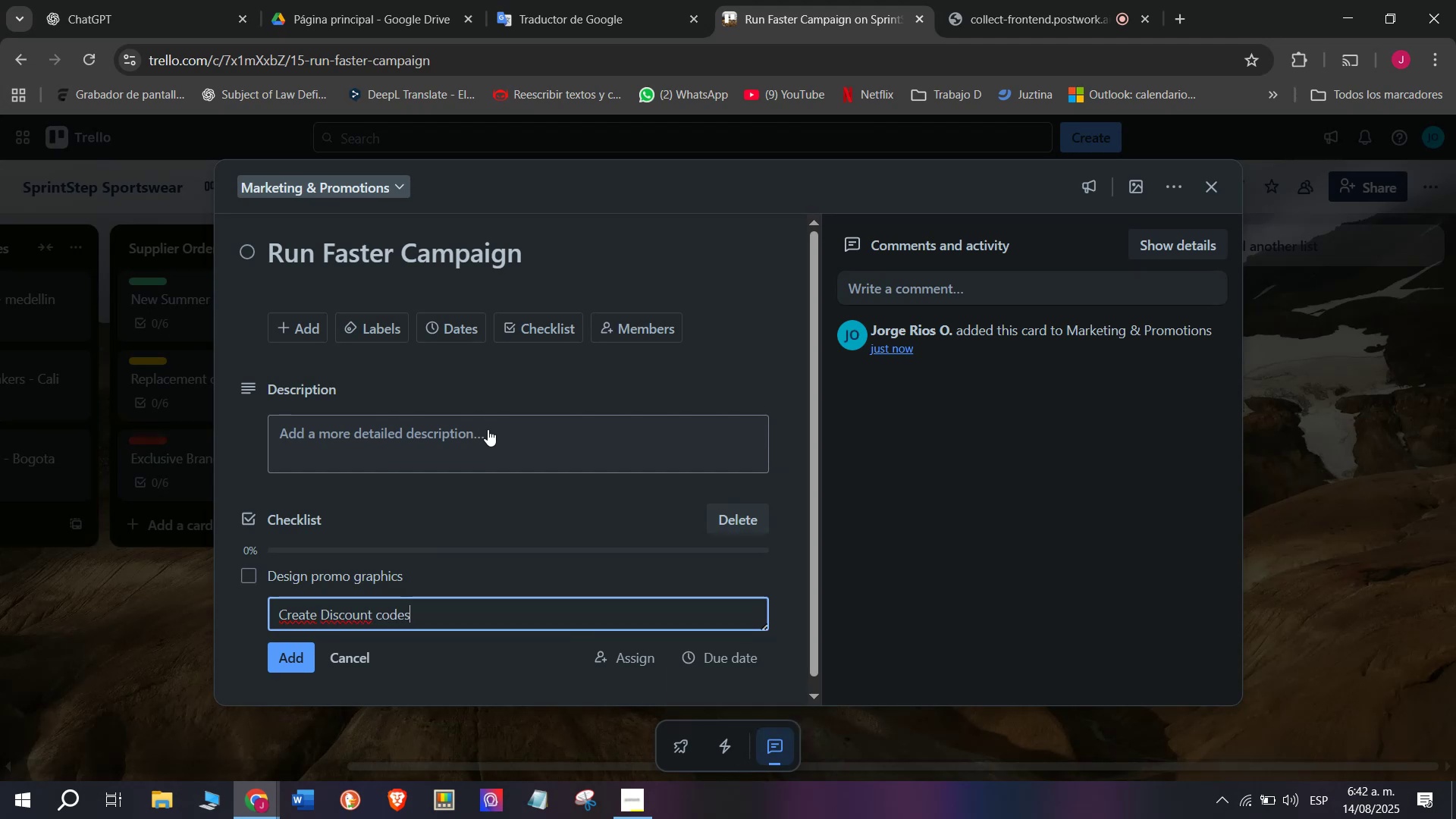 
key(Enter)
 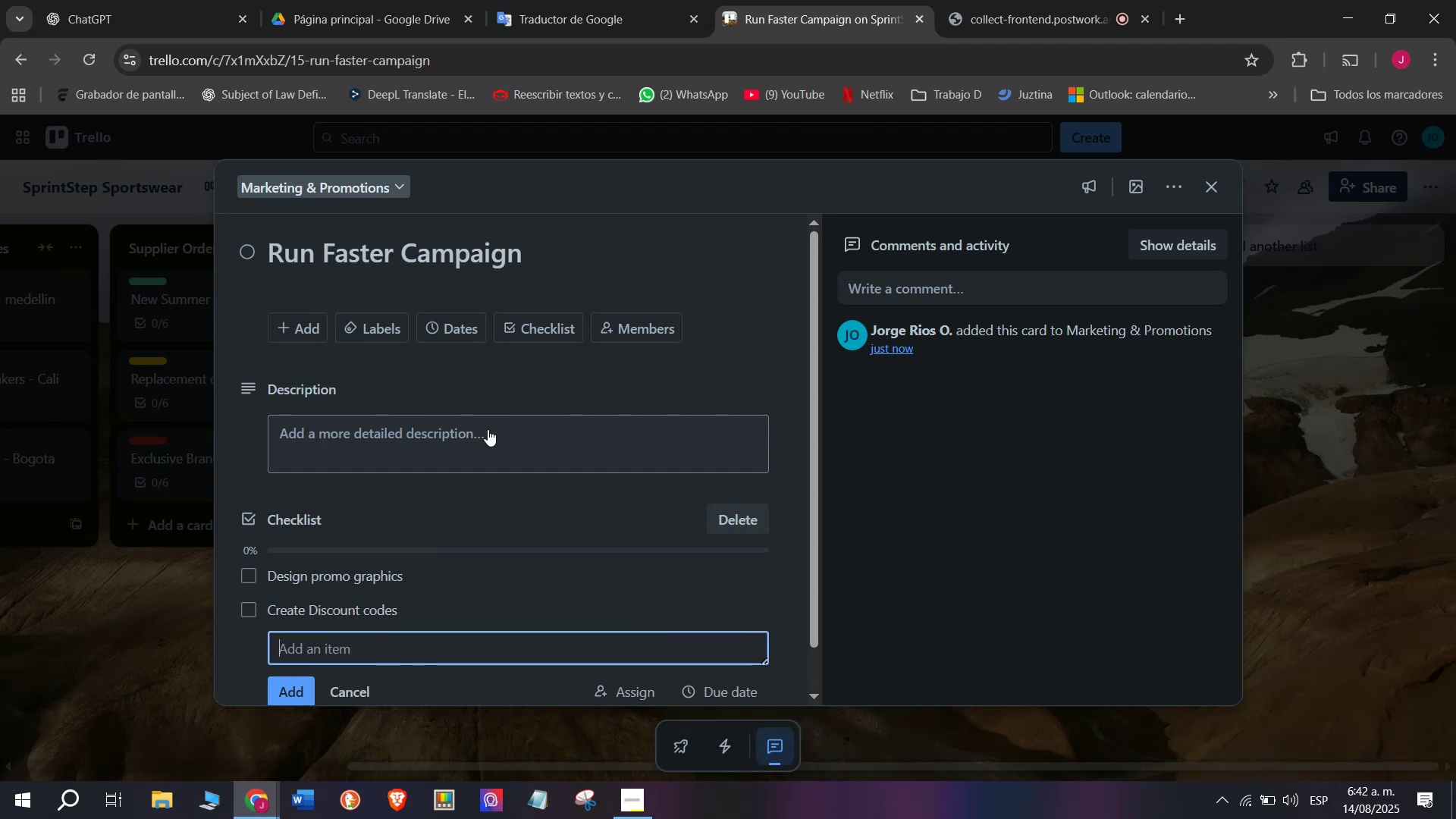 
type(Publish)
 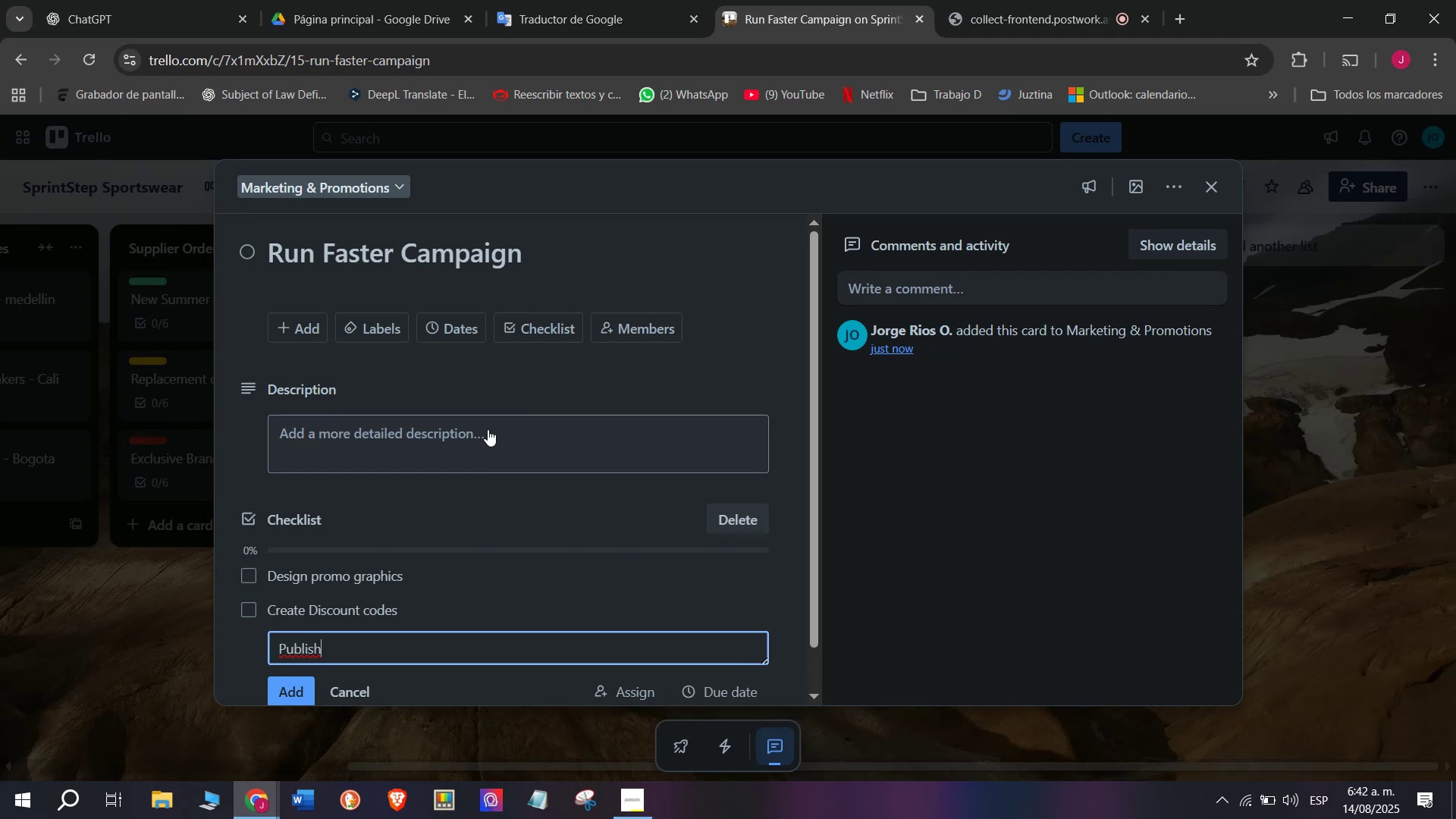 
wait(5.87)
 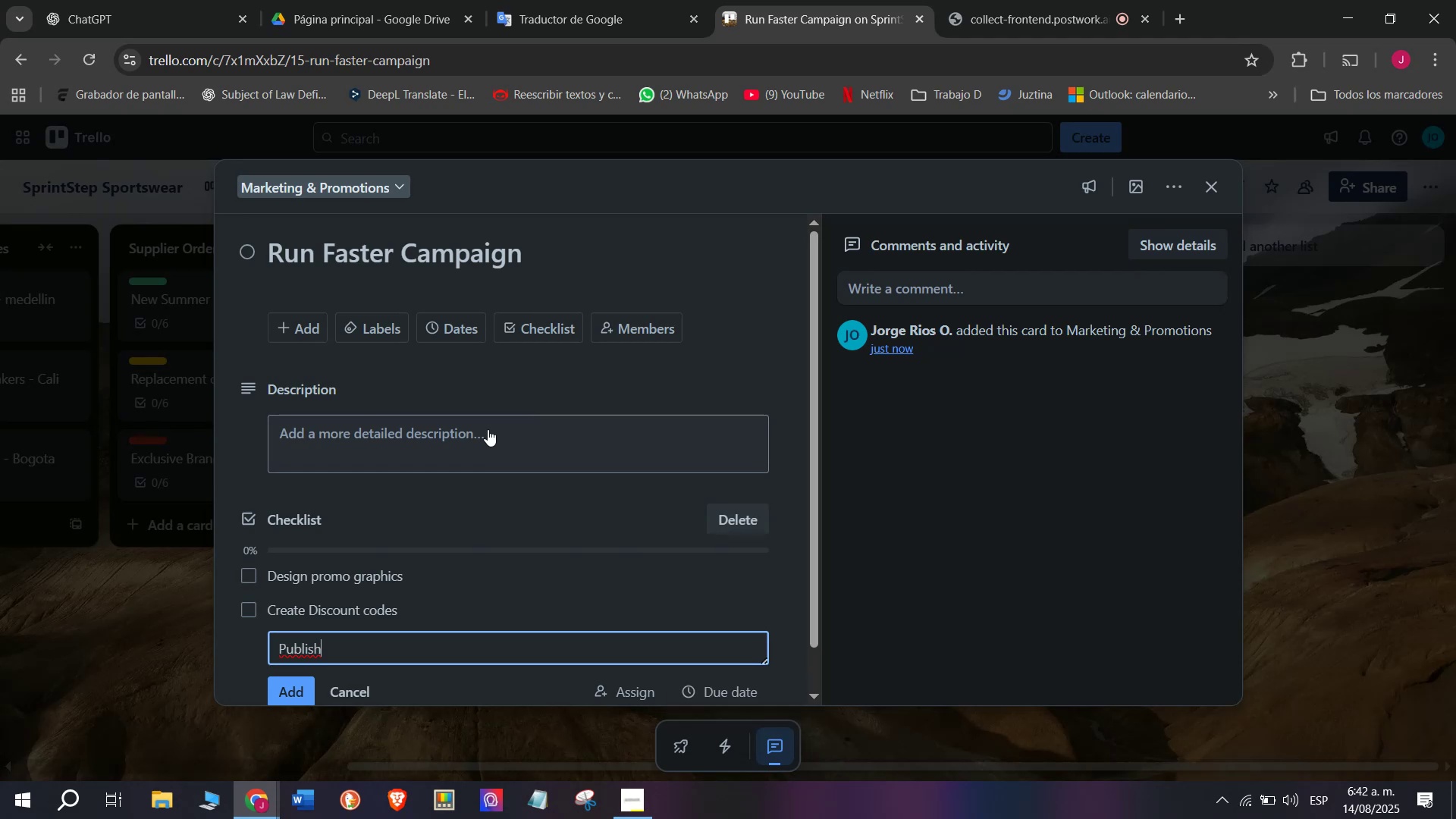 
type( )
key(Backspace)
type( on social media)
 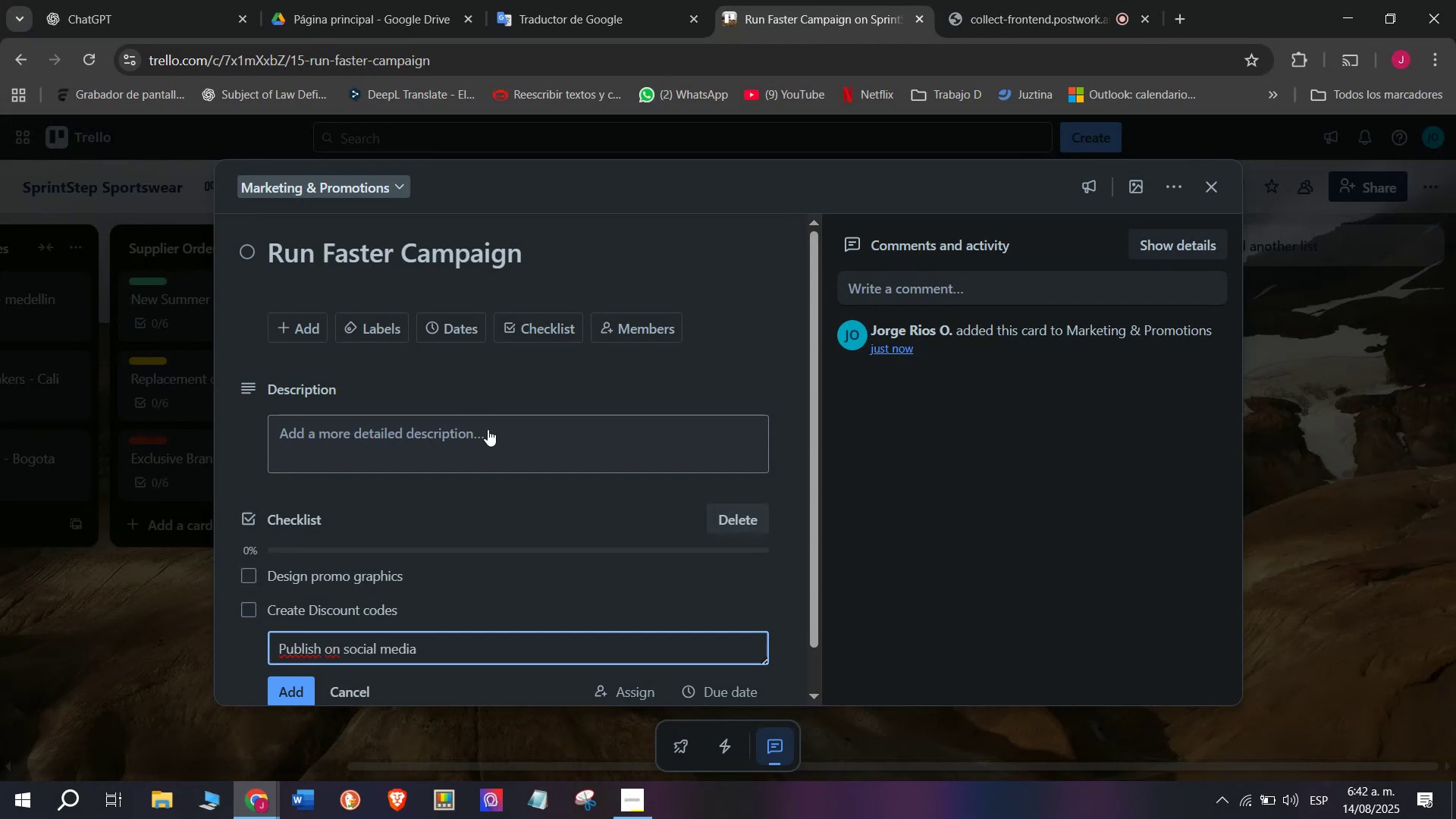 
key(Enter)
 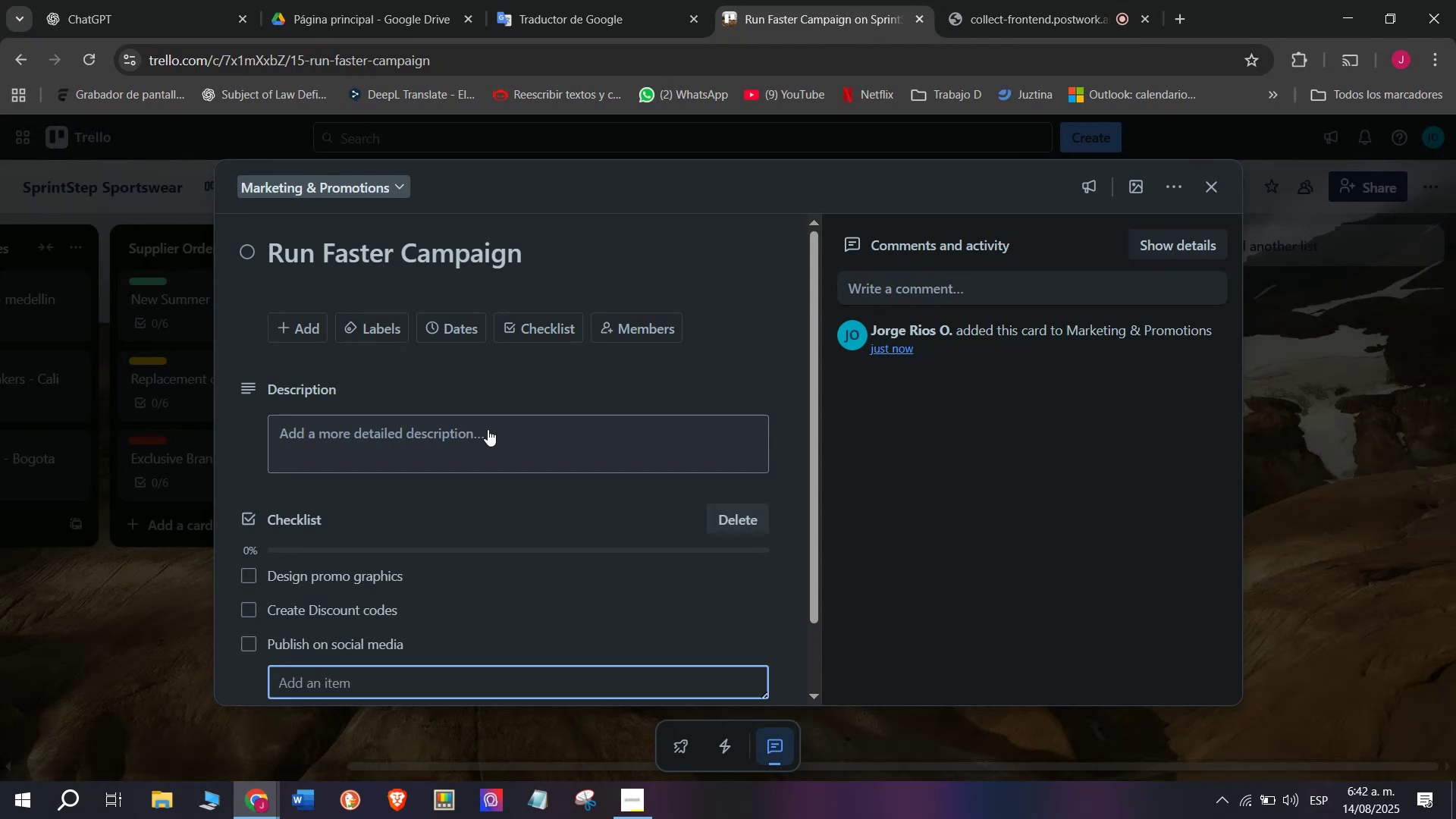 
type(Launch email marj)
key(Backspace)
type(ketind)
key(Backspace)
type(g)
 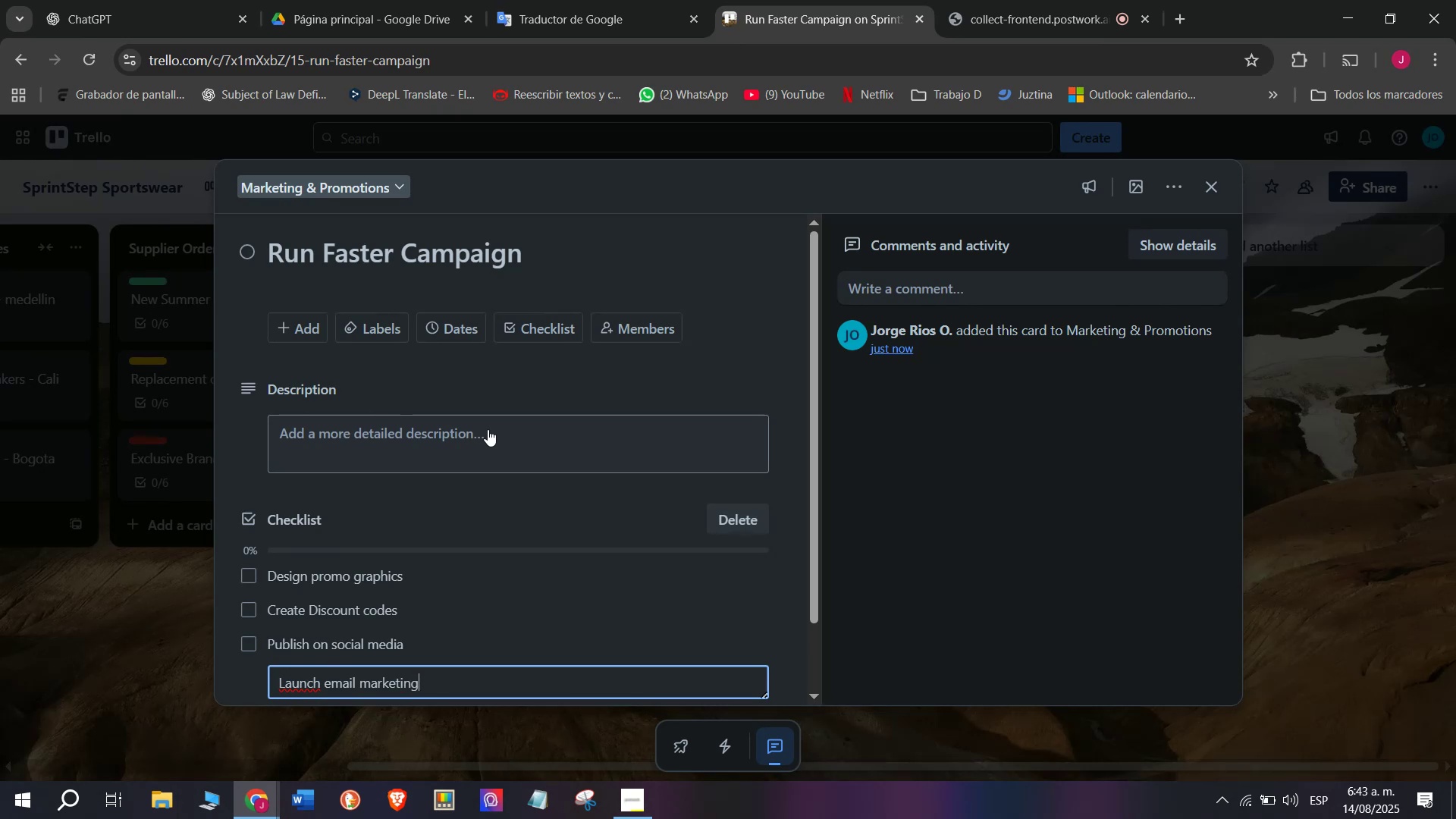 
key(Enter)
 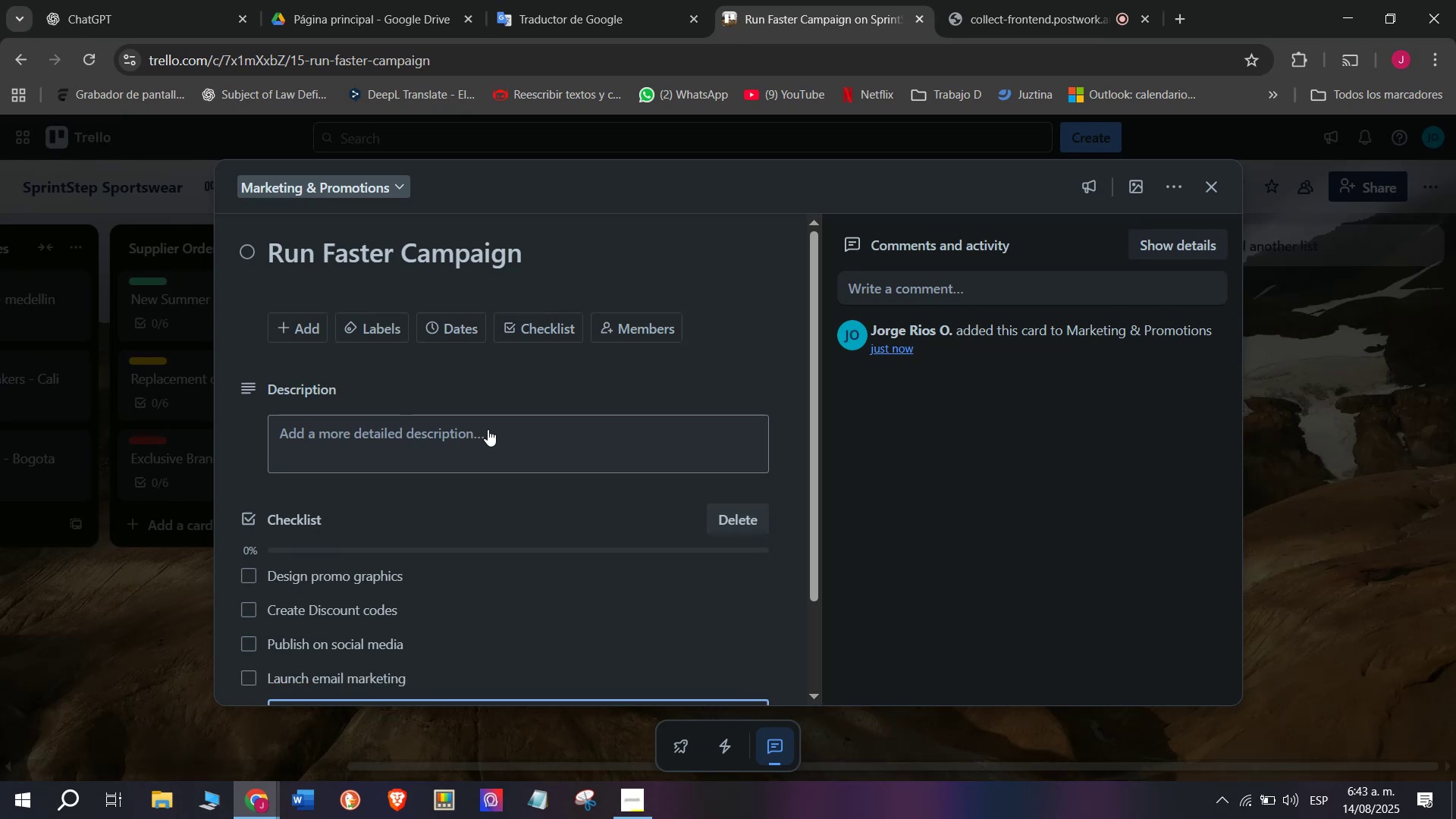 
type(Monitor results)
 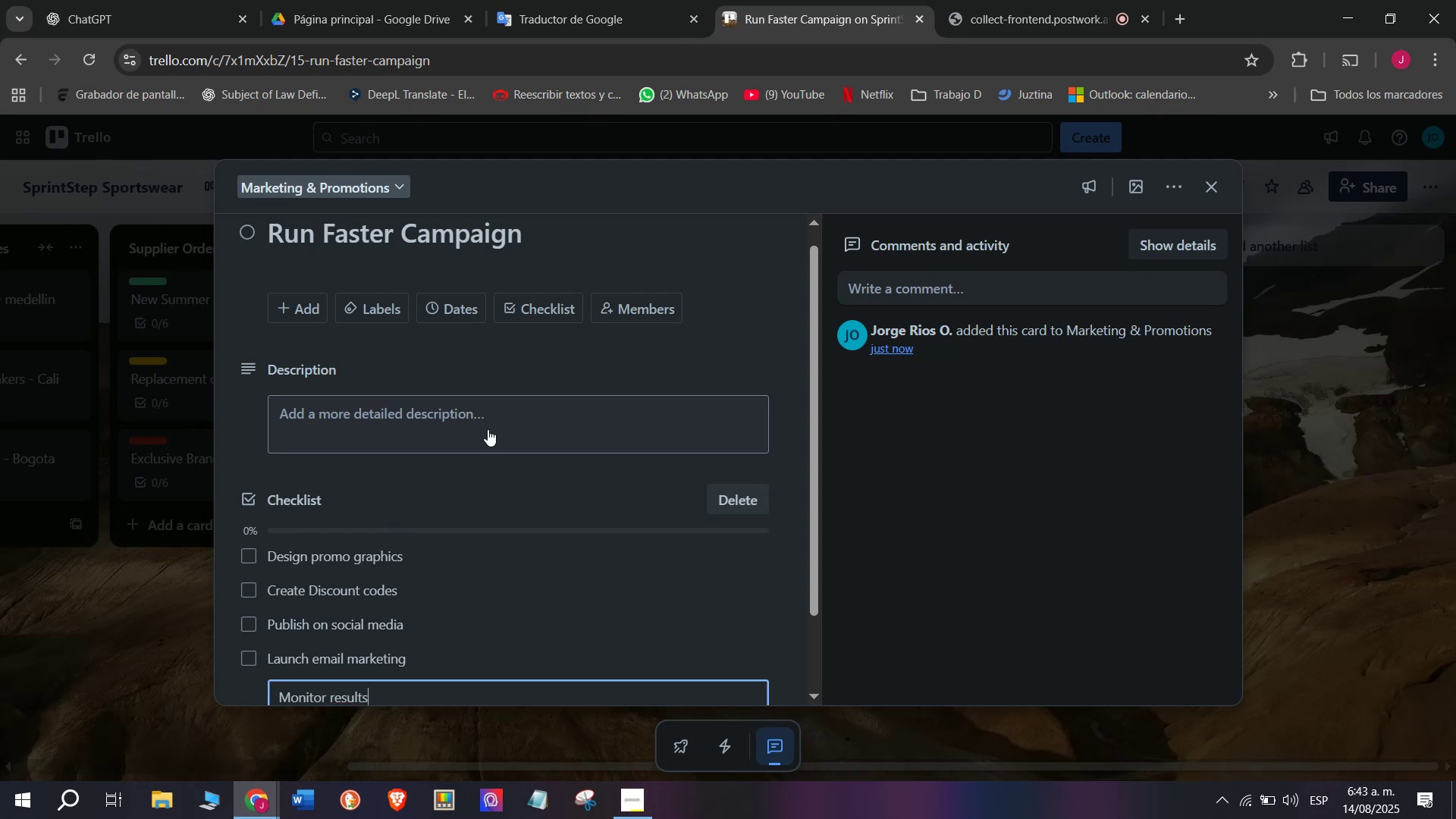 
key(Enter)
 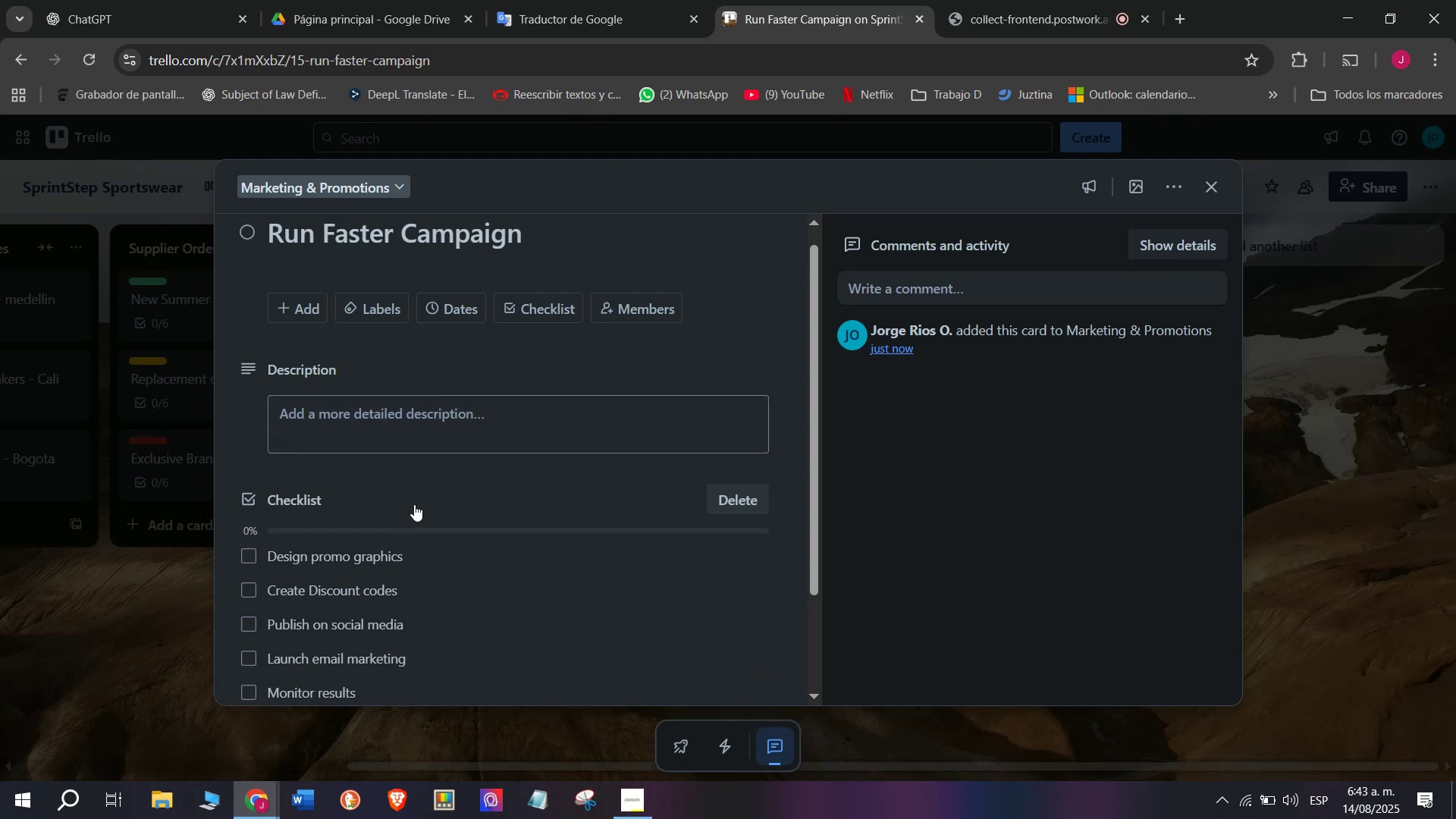 
scroll: coordinate [381, 528], scroll_direction: down, amount: 2.0
 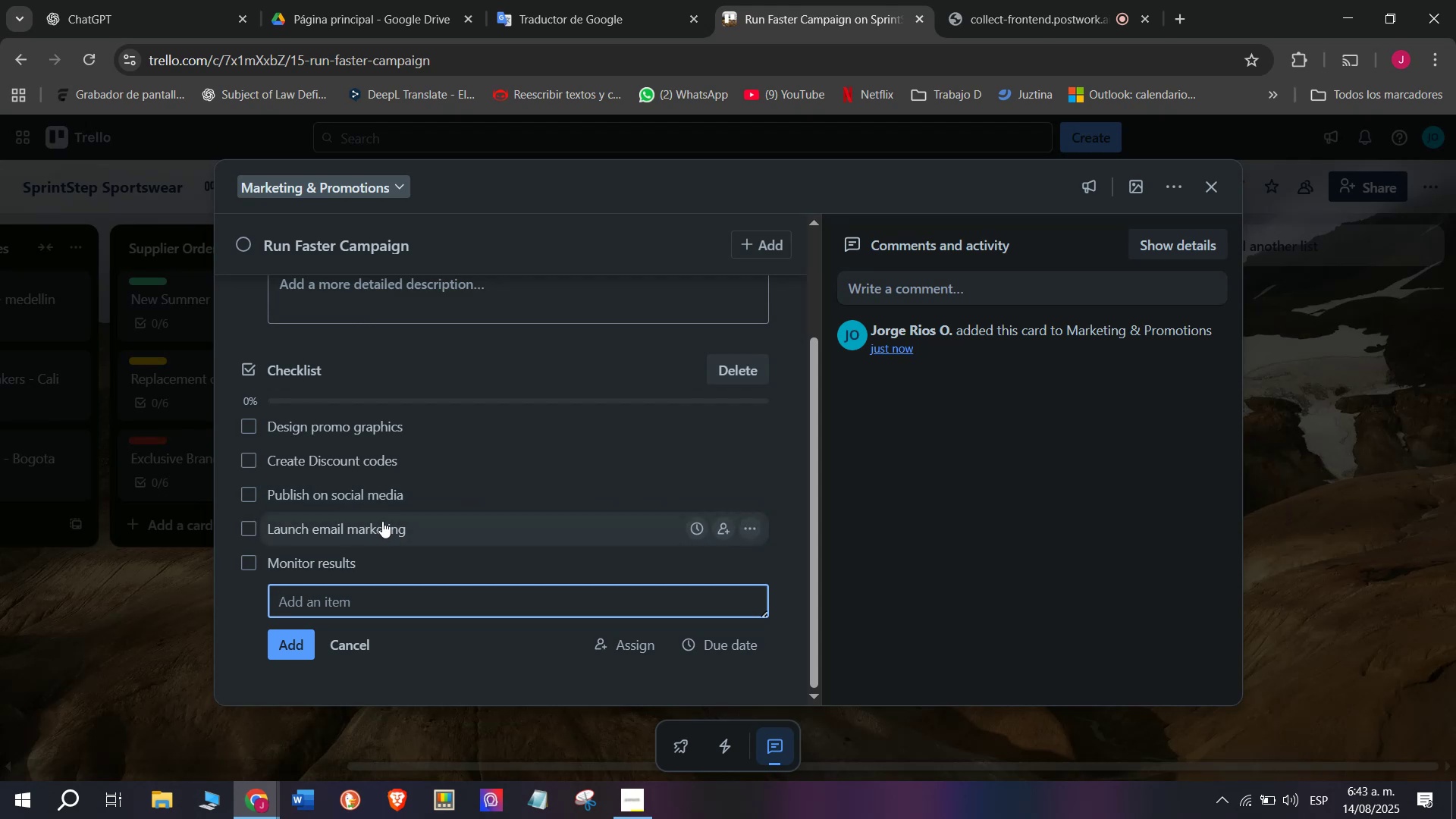 
wait(5.73)
 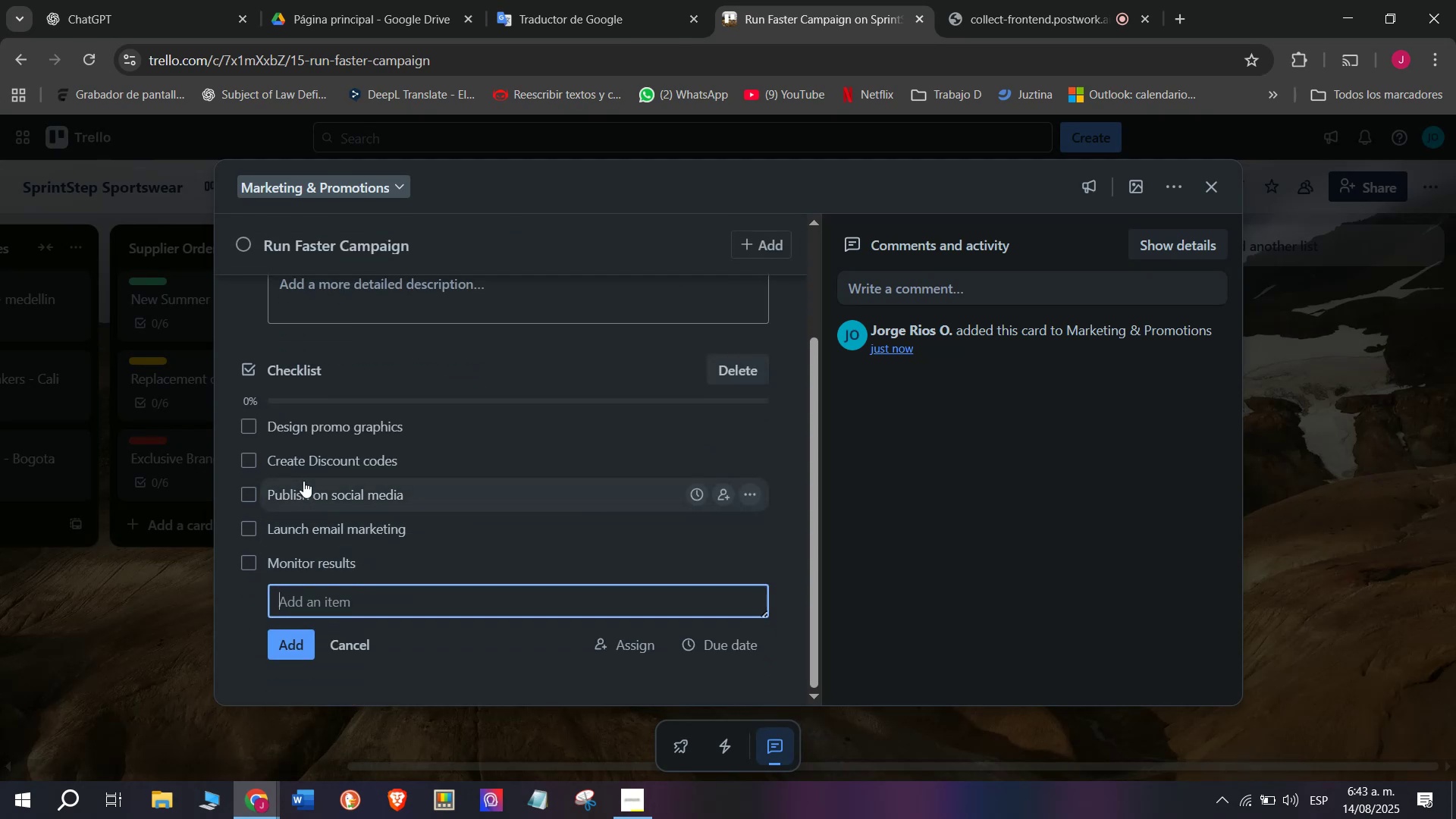 
type(Post on social media)
 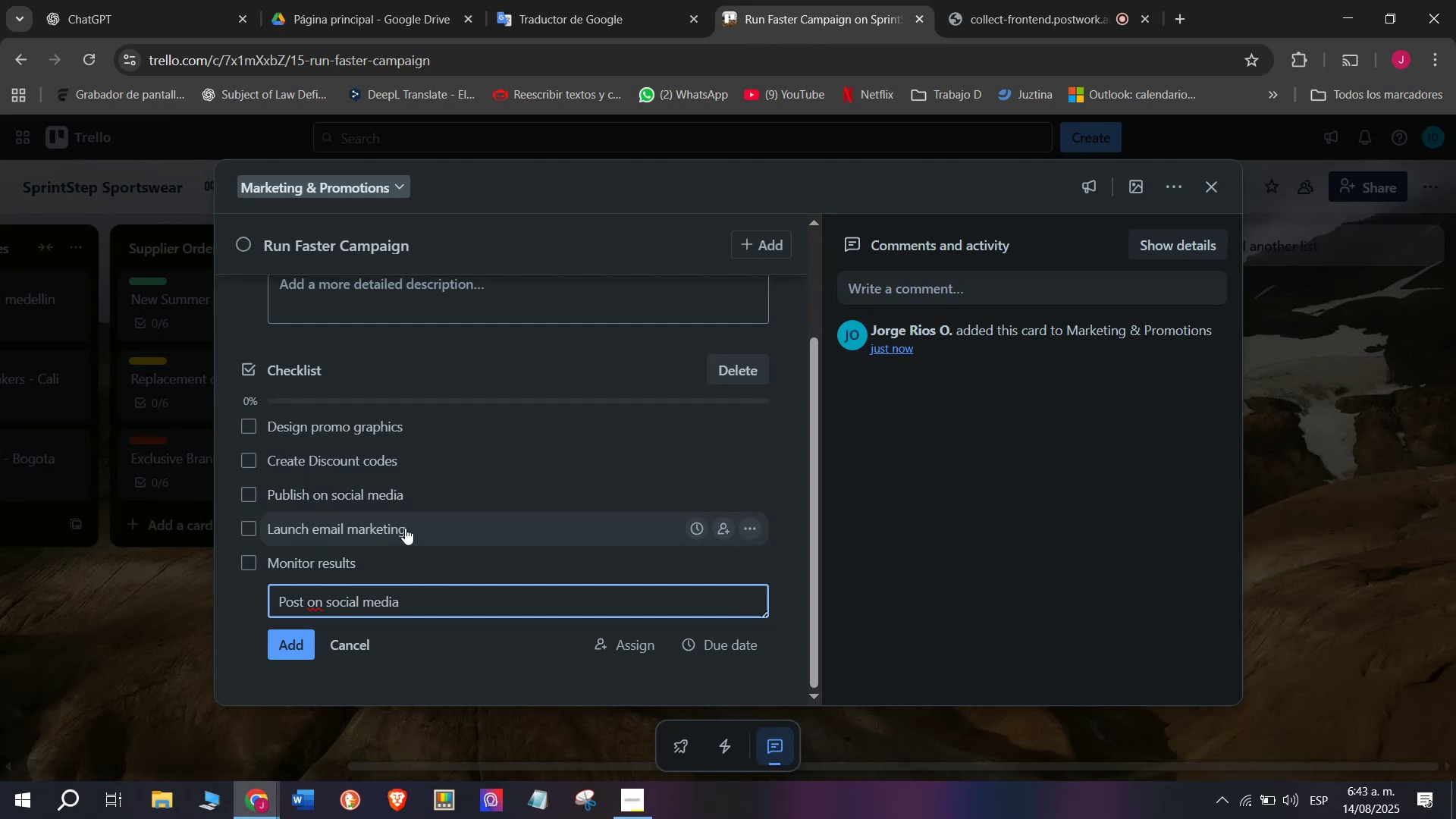 
key(Enter)
 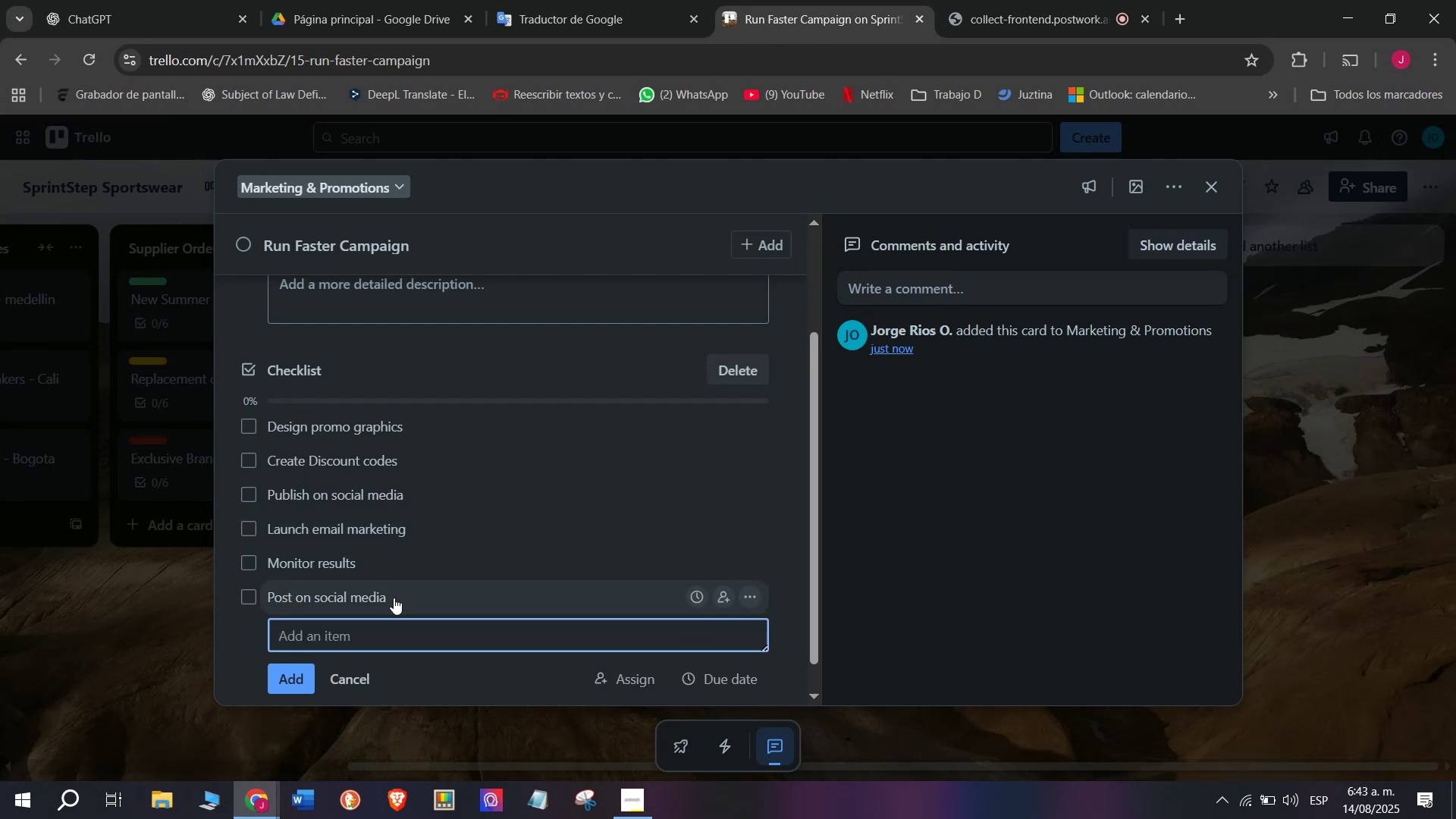 
left_click_drag(start_coordinate=[410, 610], to_coordinate=[430, 519])
 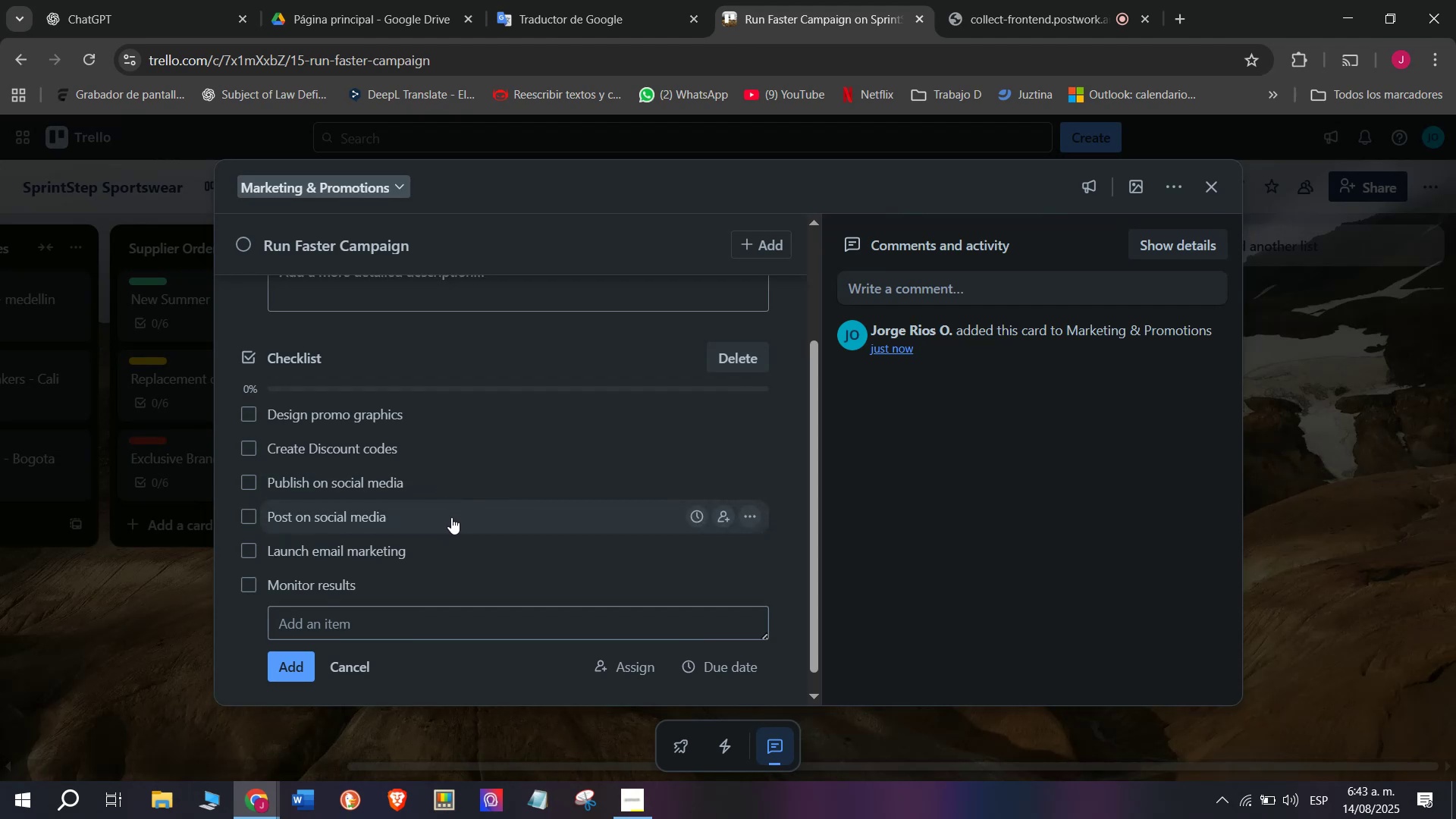 
left_click([432, 492])
 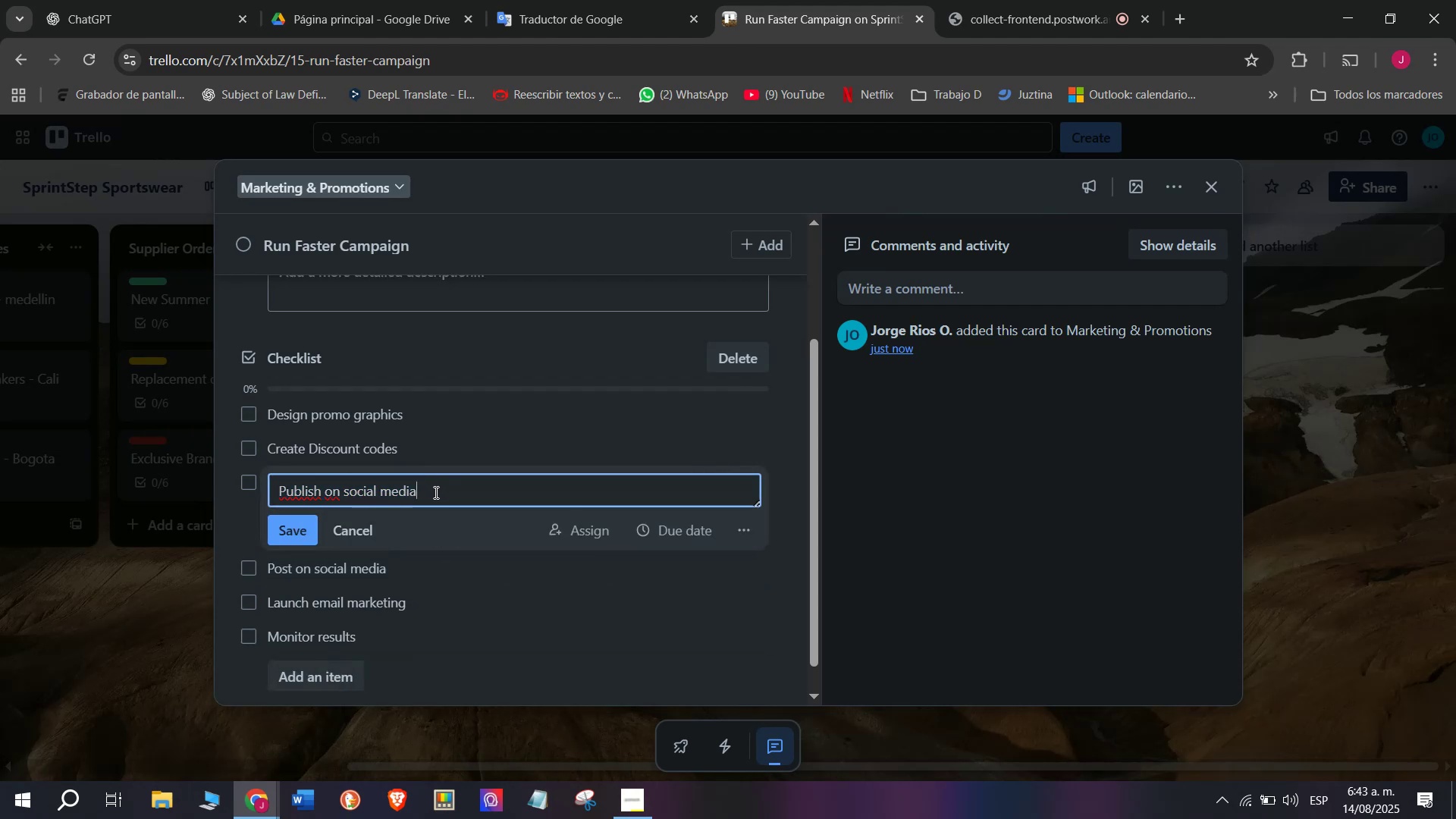 
left_click_drag(start_coordinate=[435, 492], to_coordinate=[339, 483])
 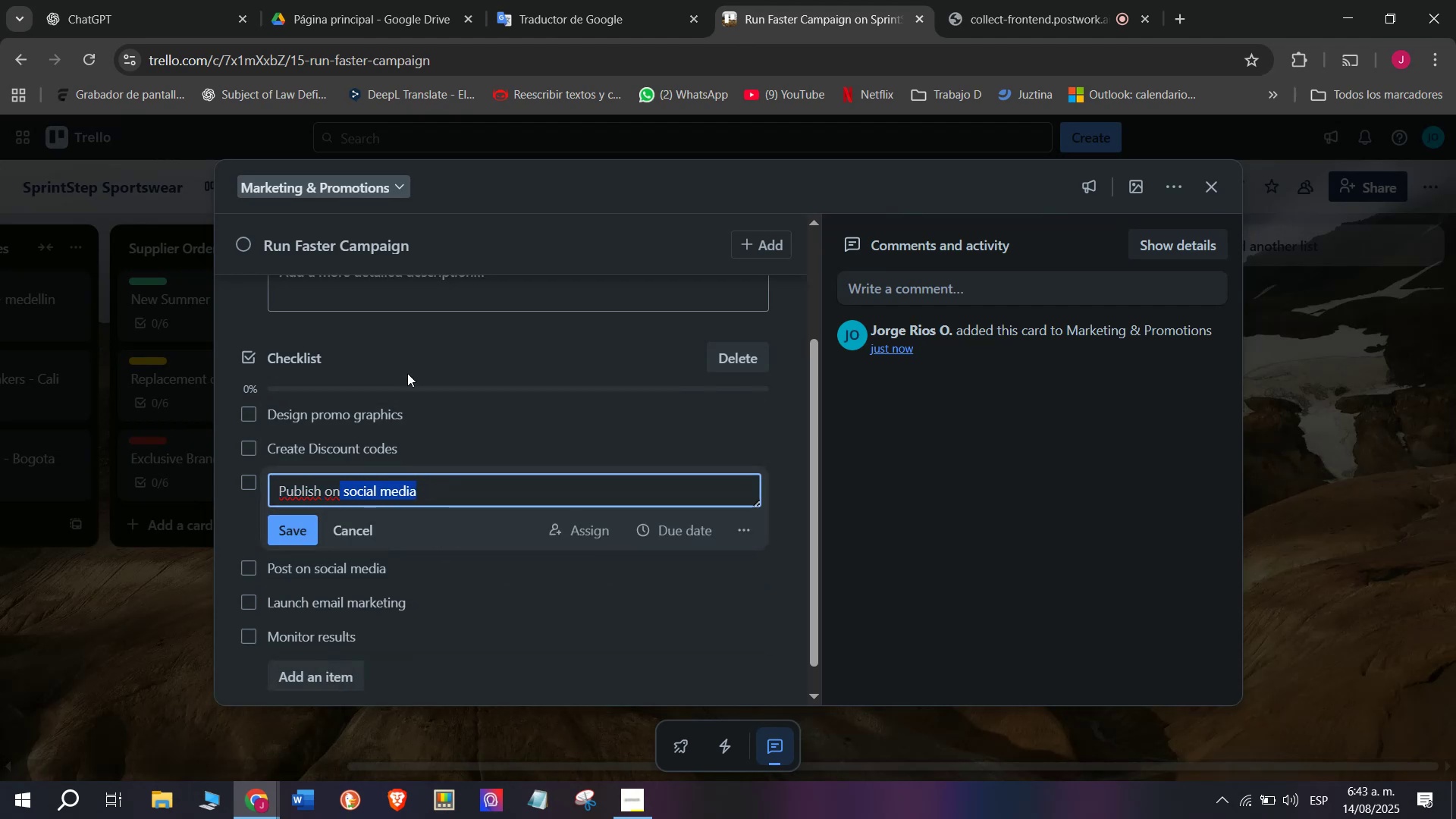 
wait(6.06)
 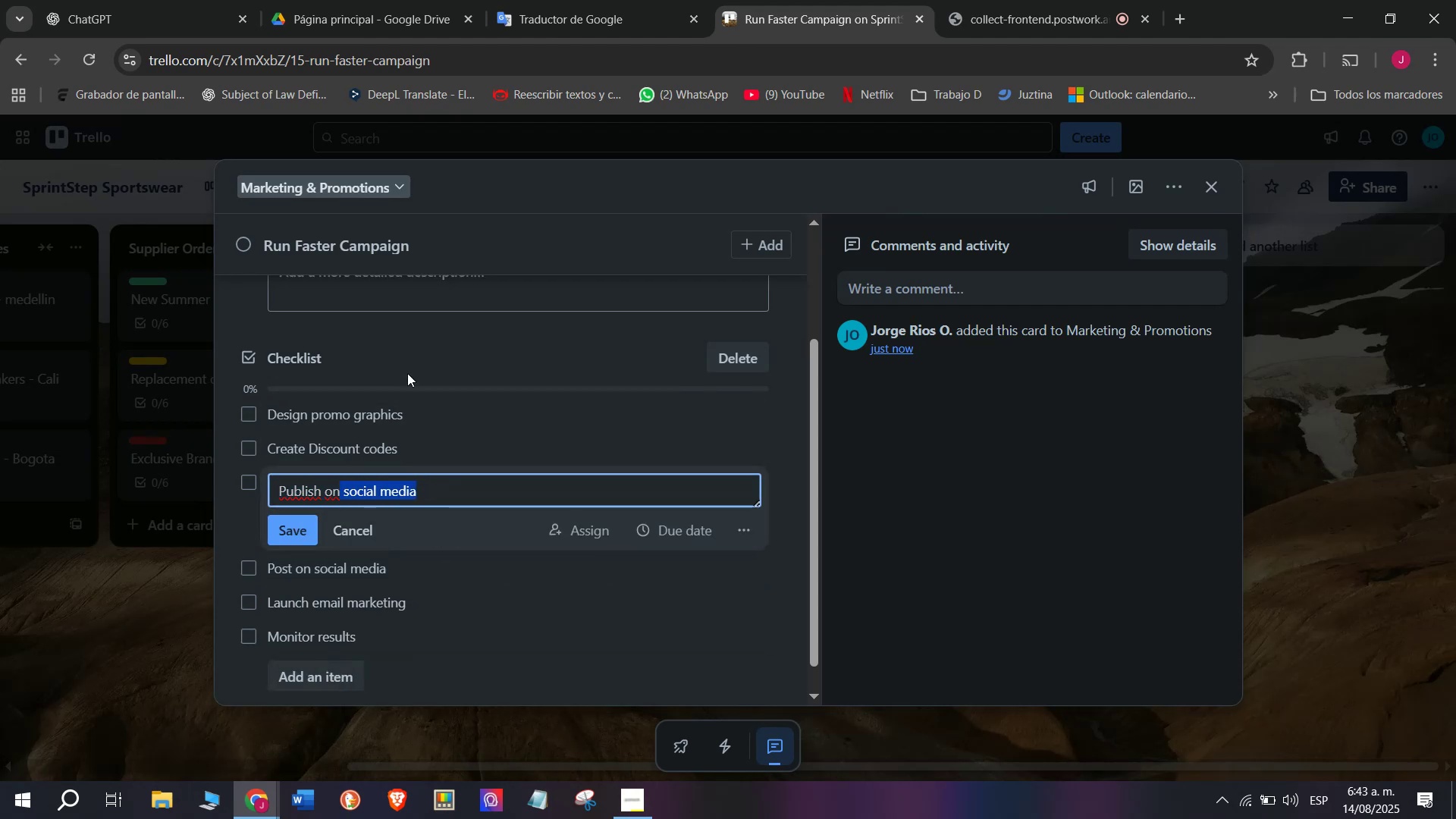 
type(website)
 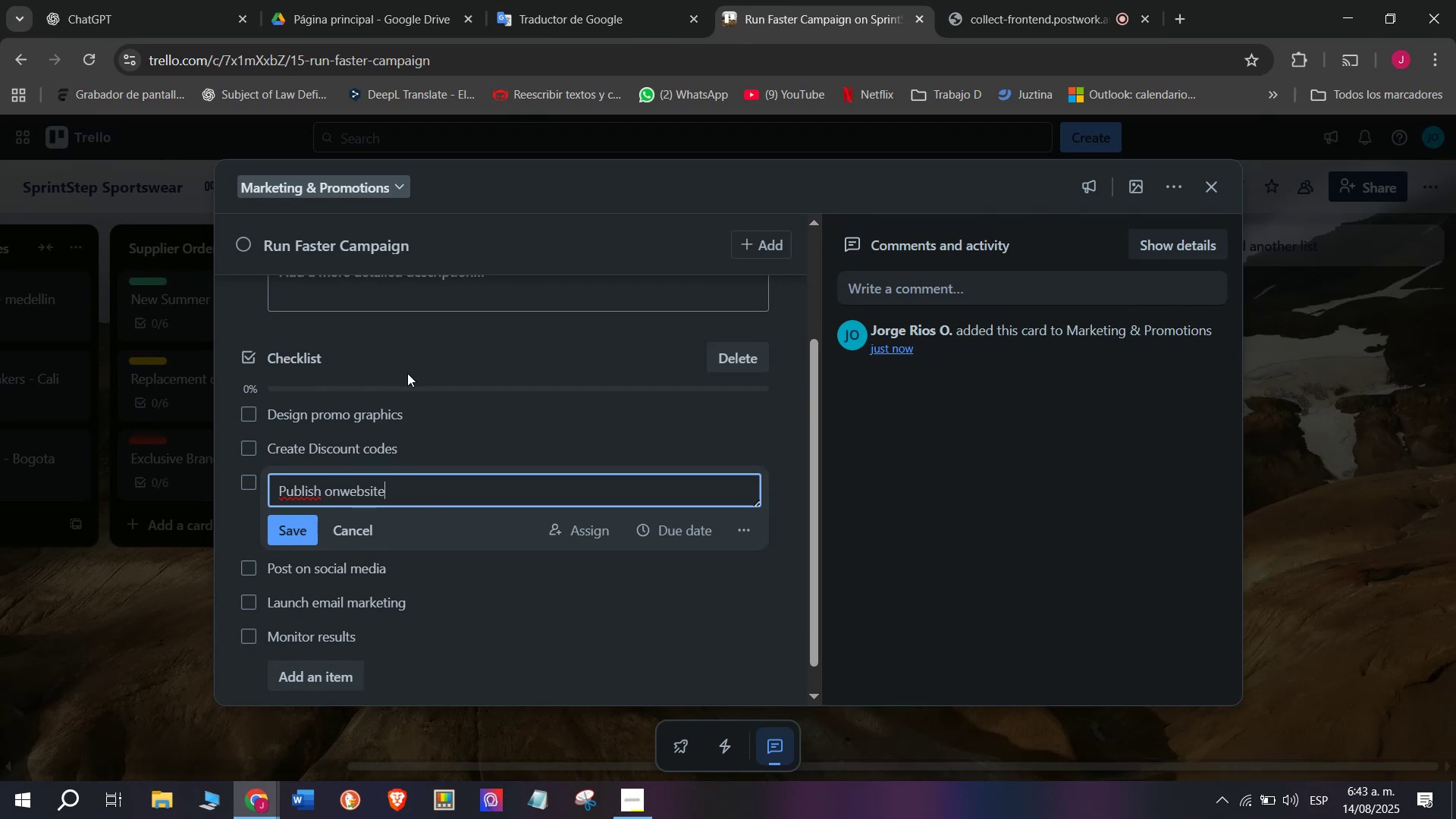 
key(Enter)
 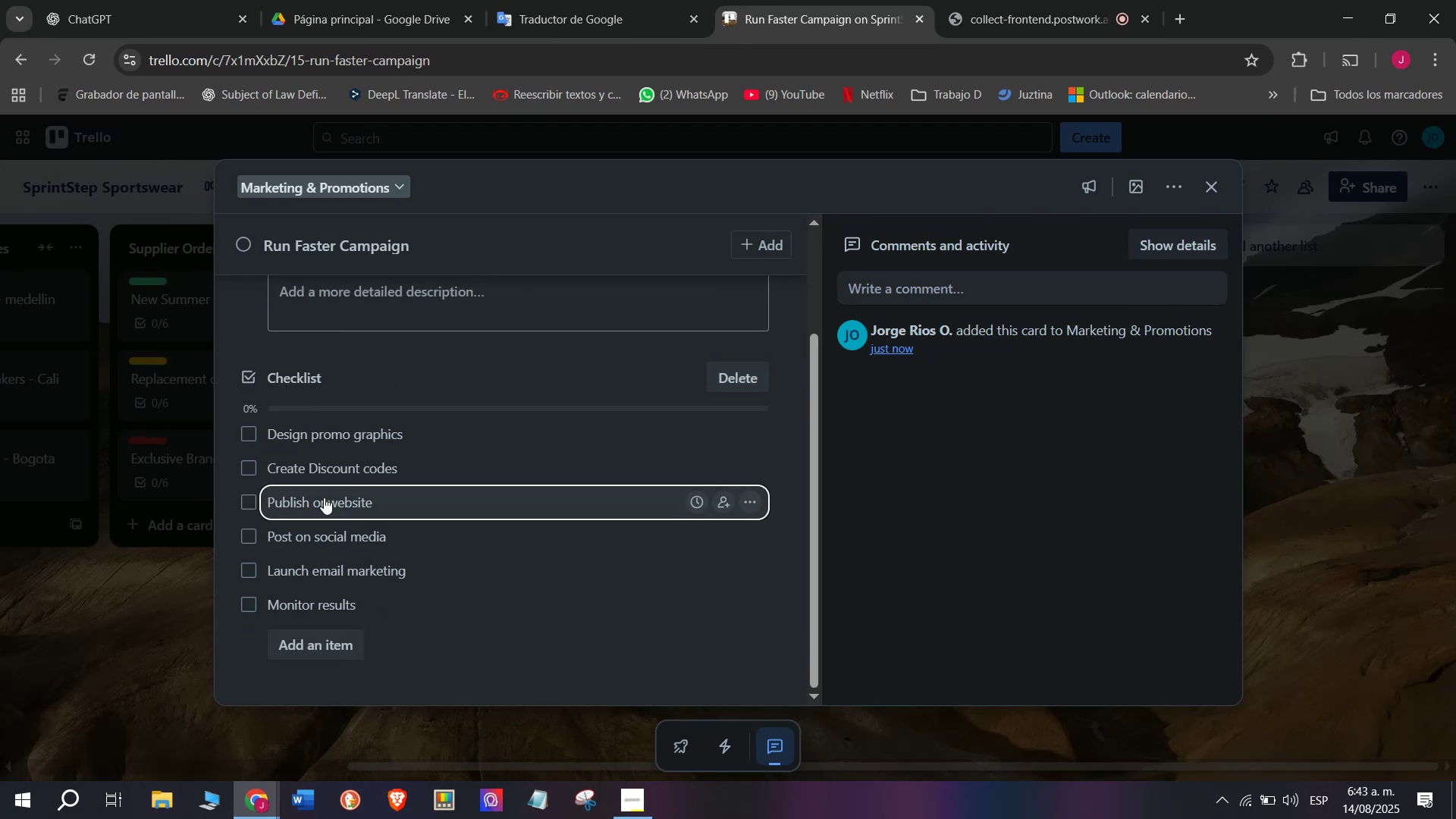 
wait(5.67)
 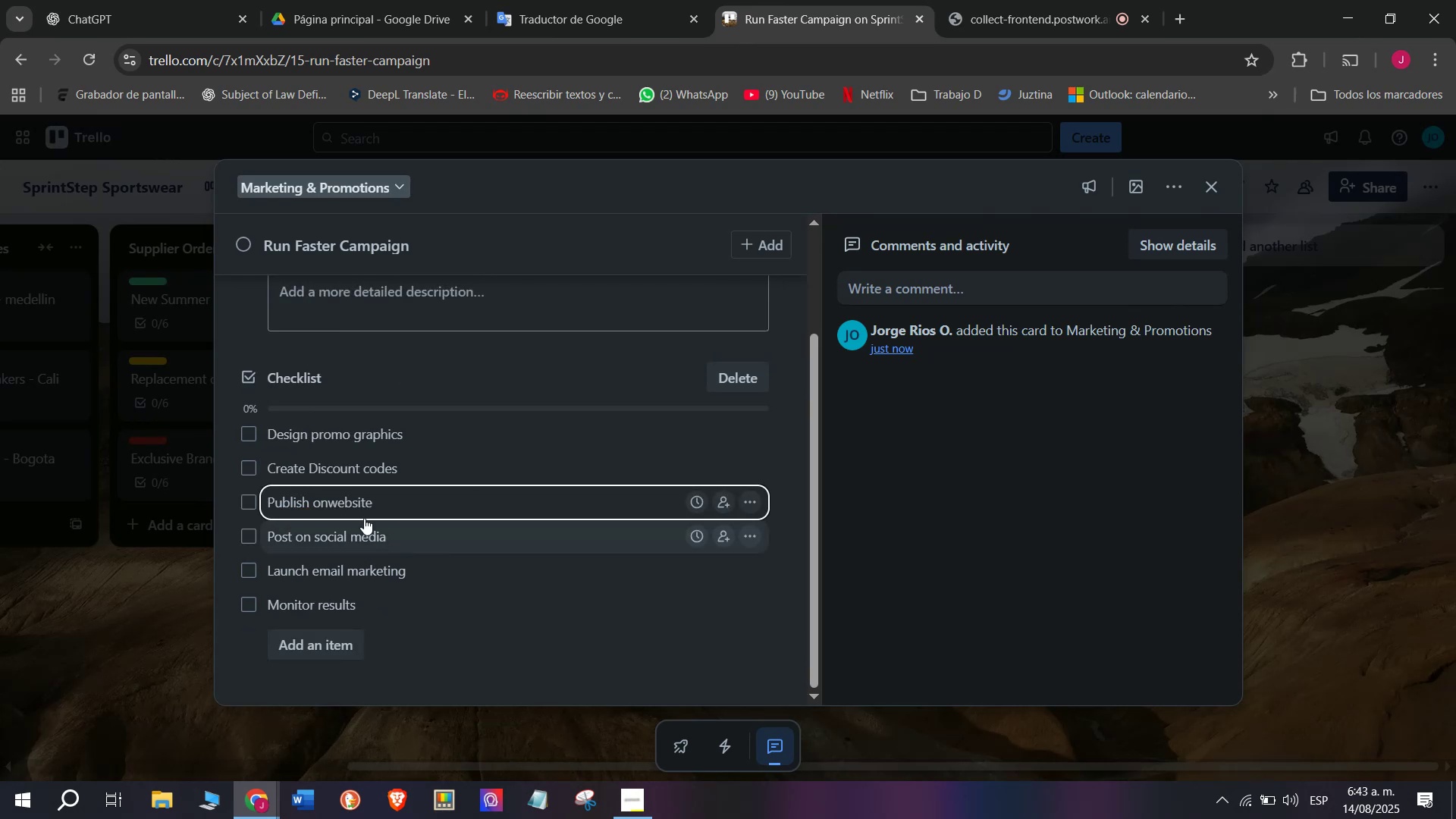 
scroll: coordinate [431, 550], scroll_direction: up, amount: 4.0
 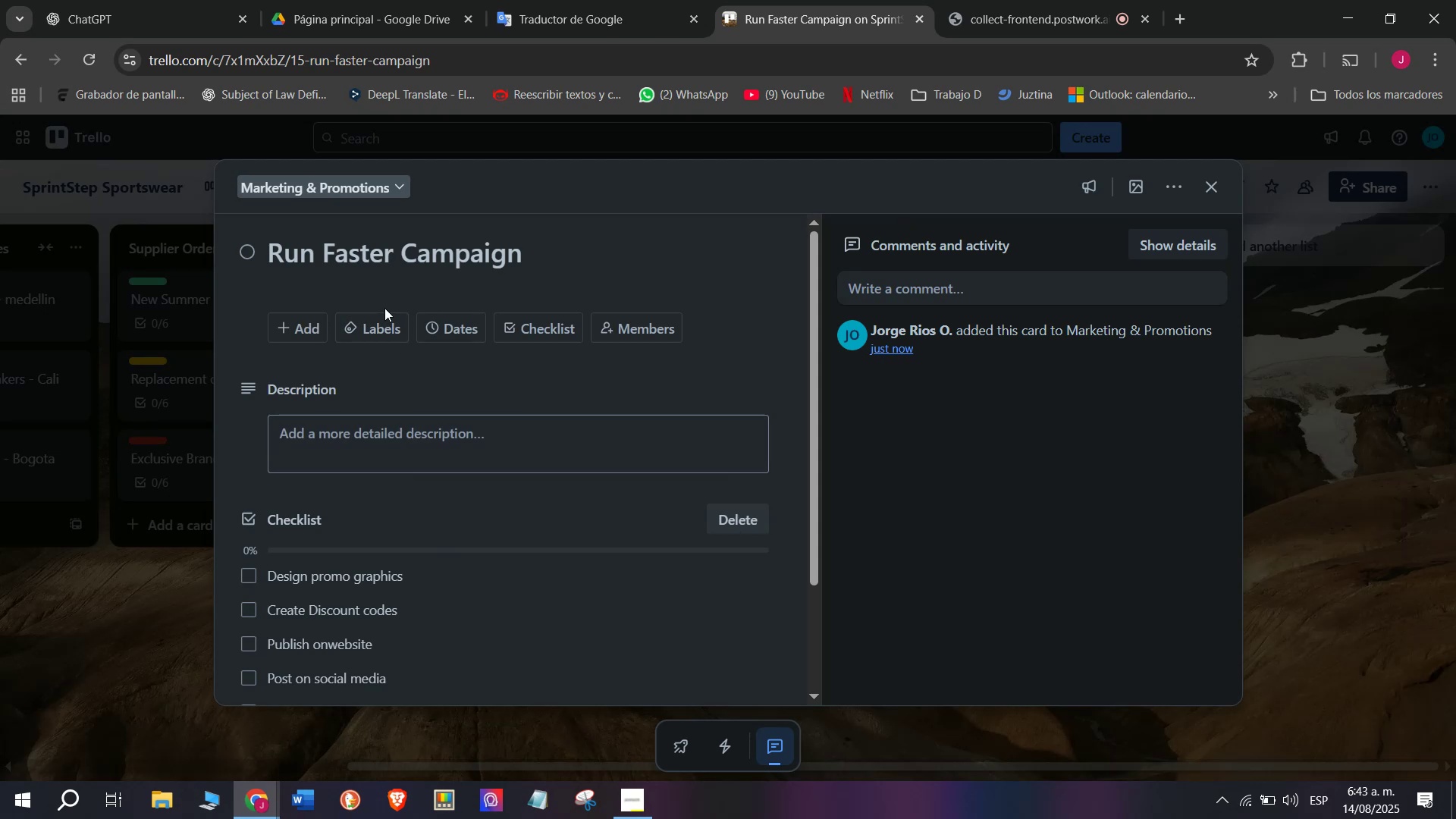 
double_click([384, 311])
 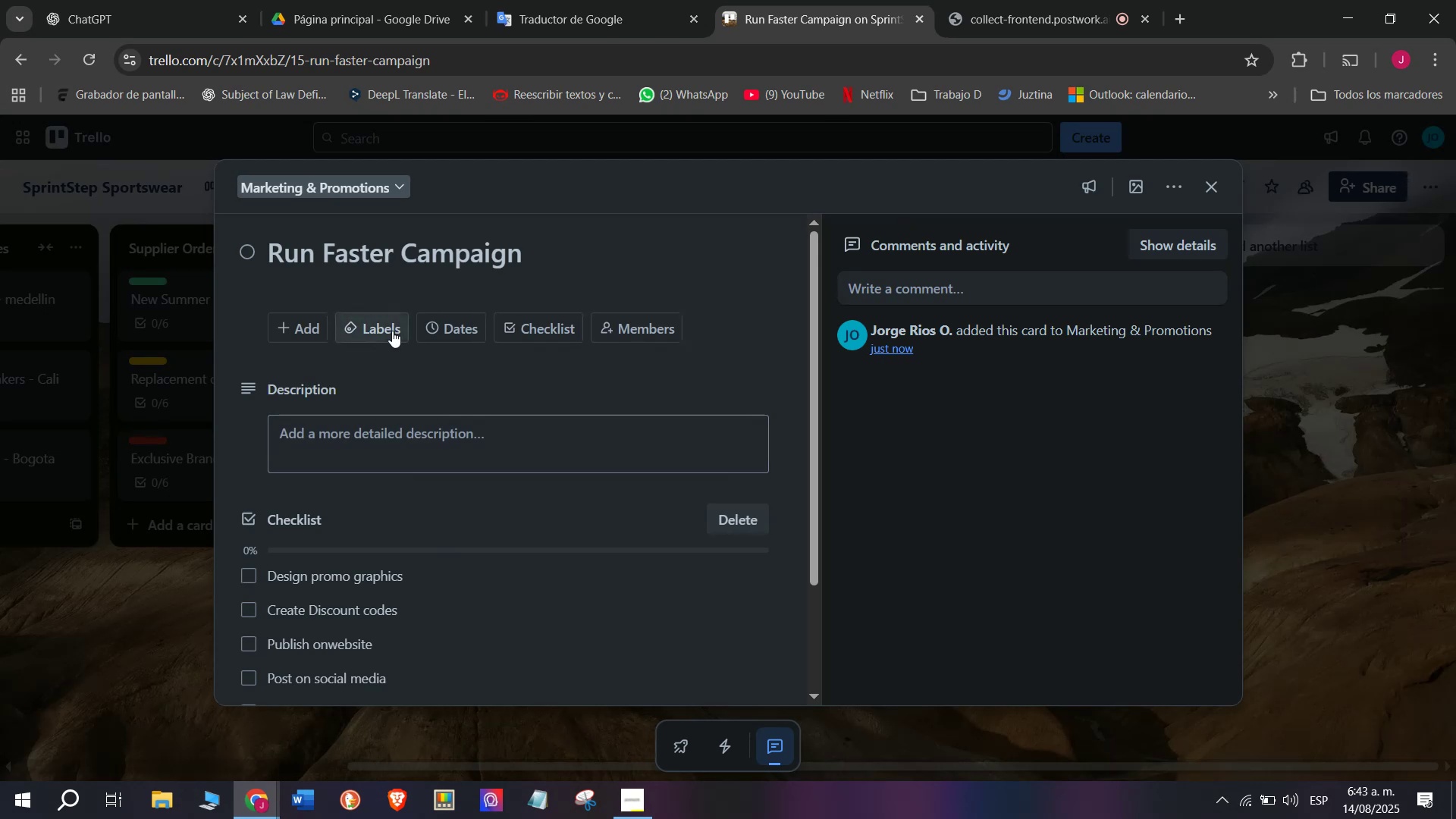 
triple_click([392, 331])
 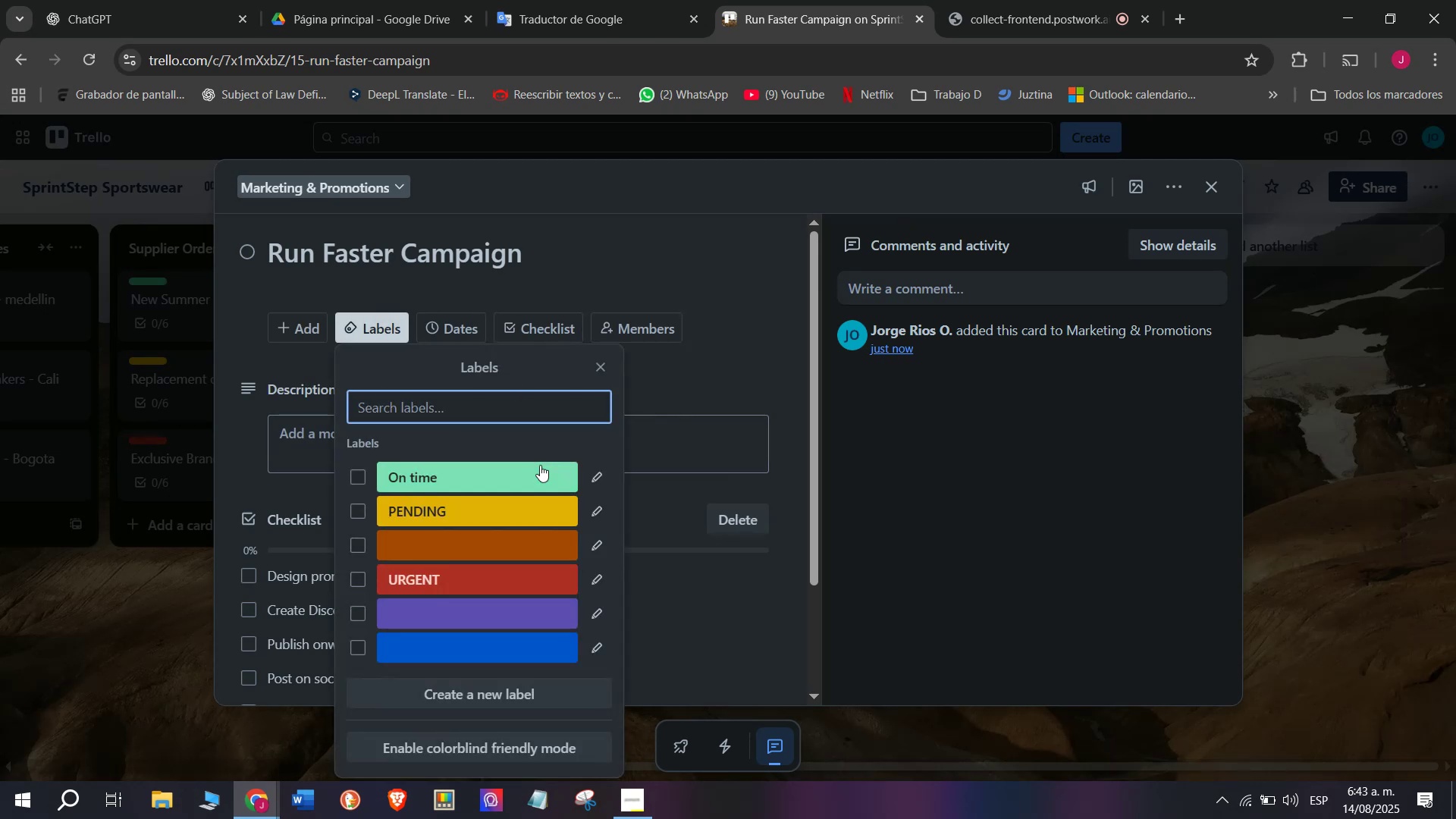 
left_click([544, 482])
 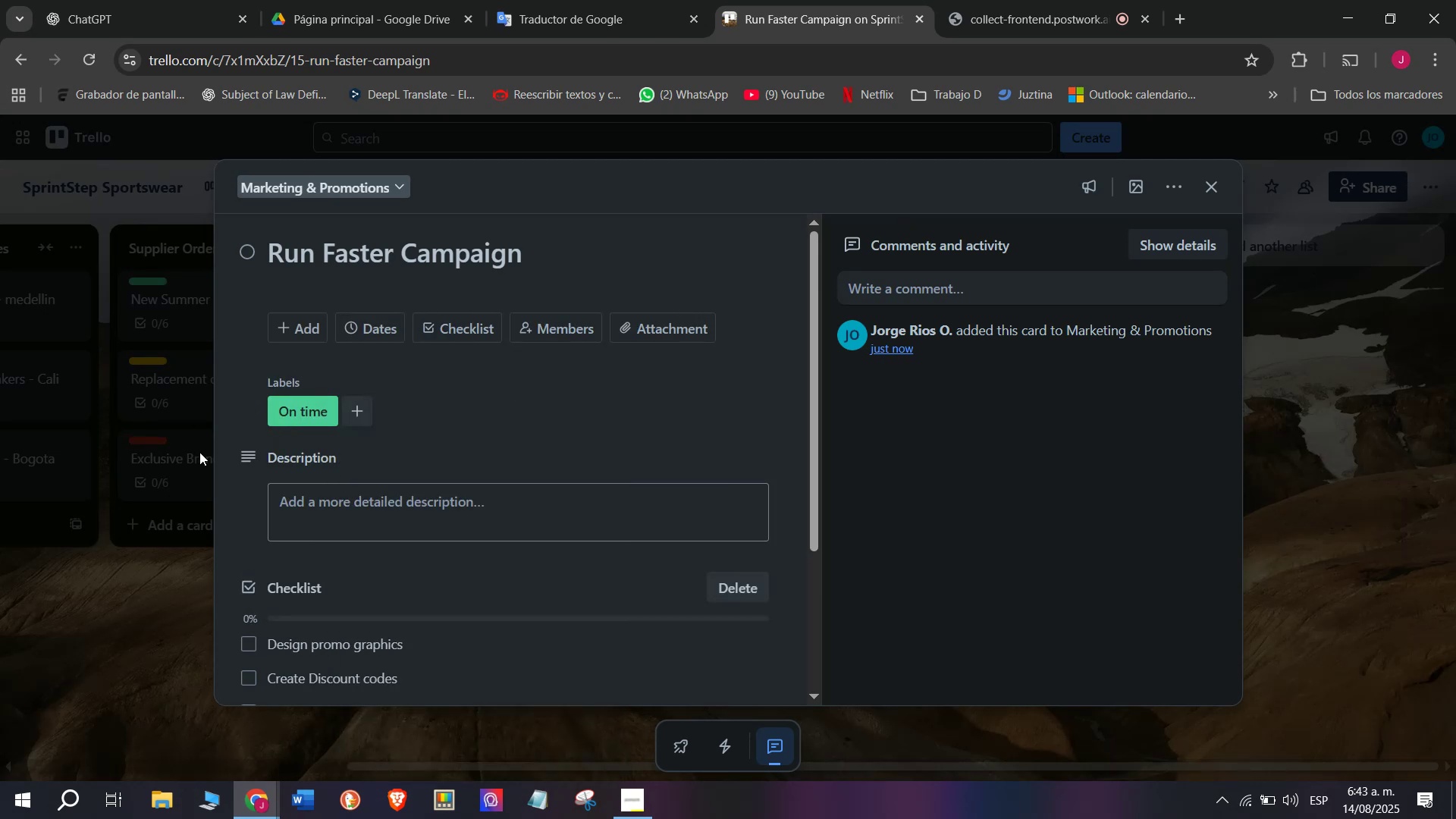 
double_click([187, 472])
 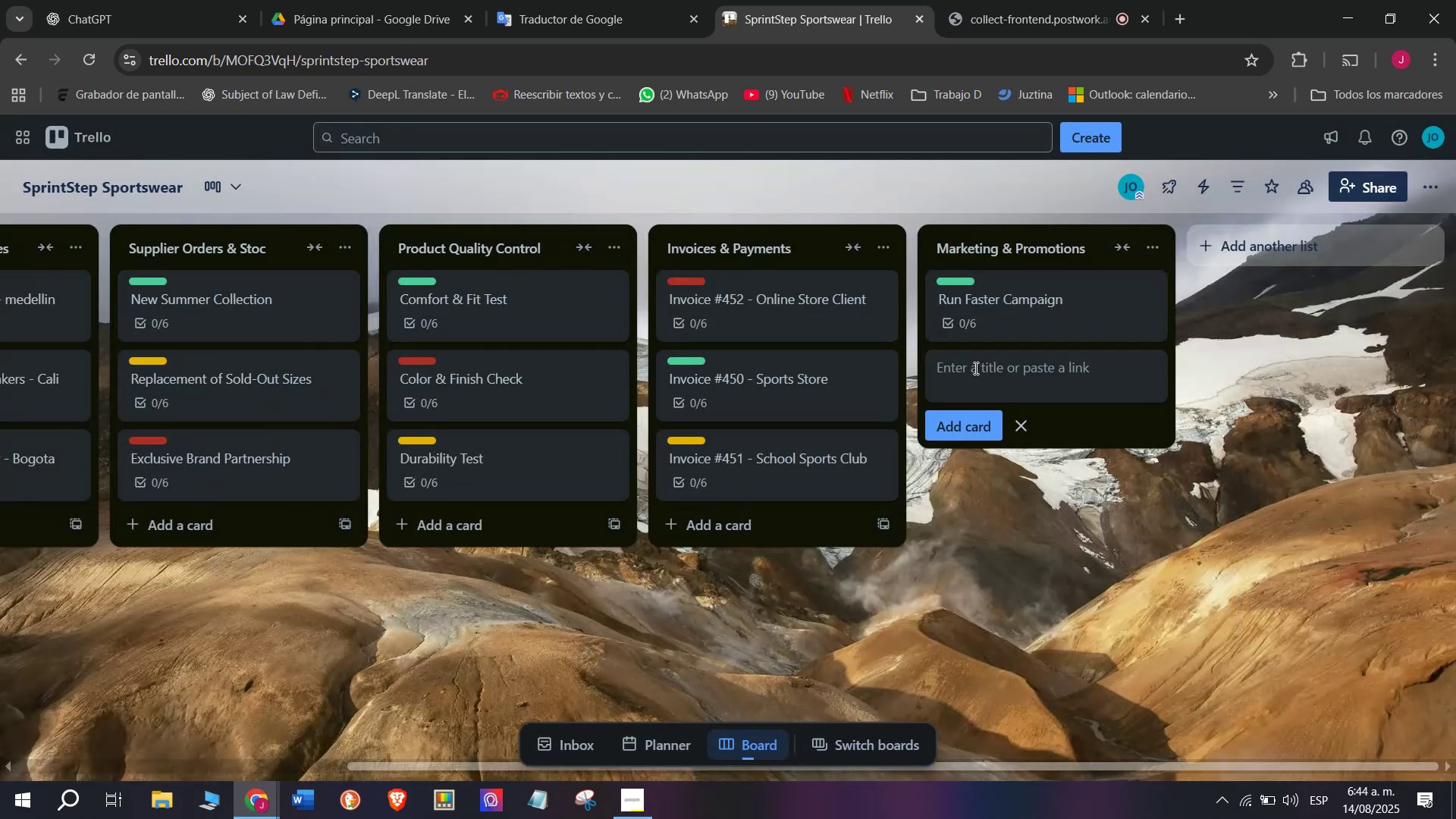 
type(Influencer Partnerships)
 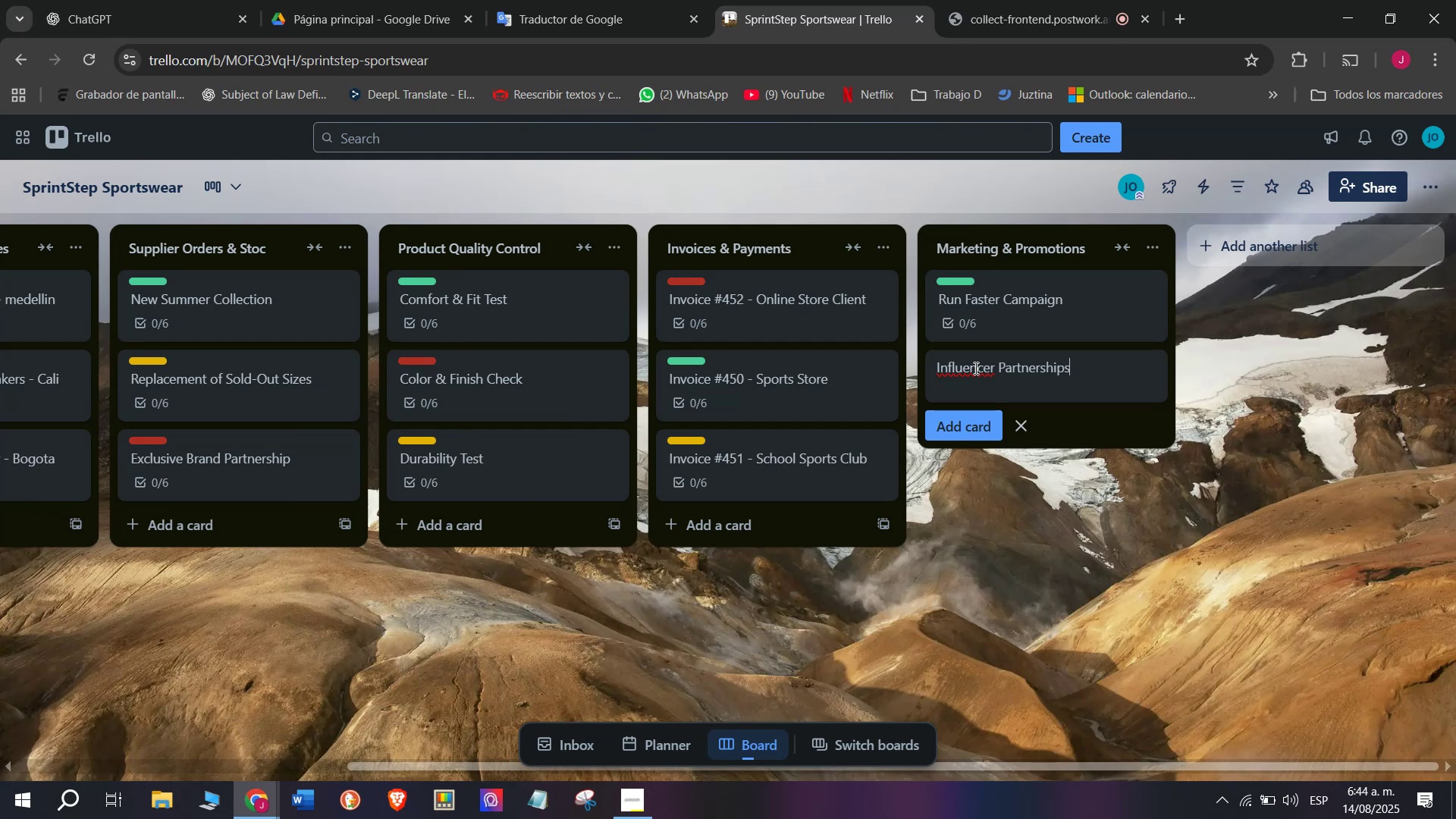 
key(Enter)
 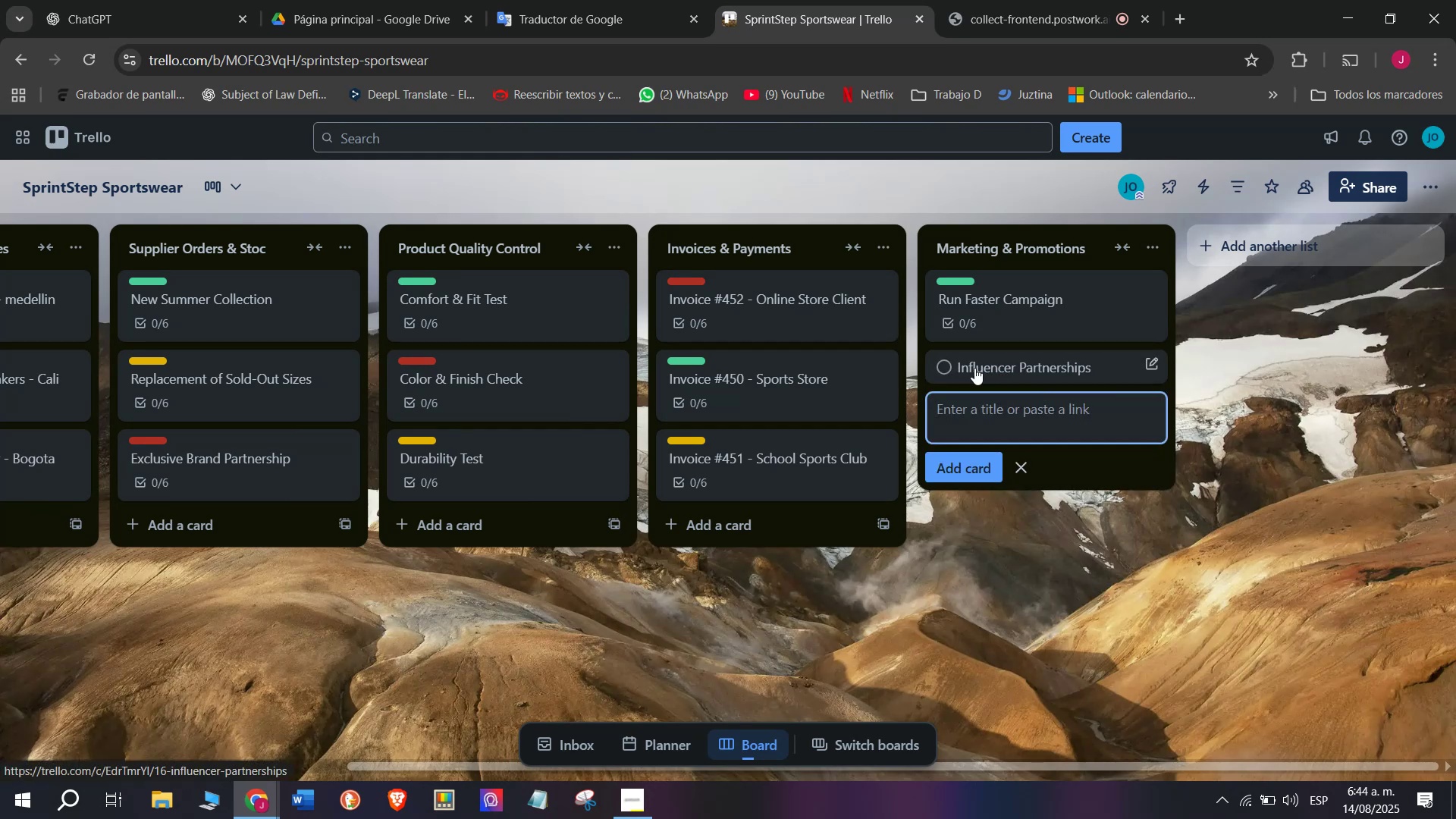 
left_click([974, 368])
 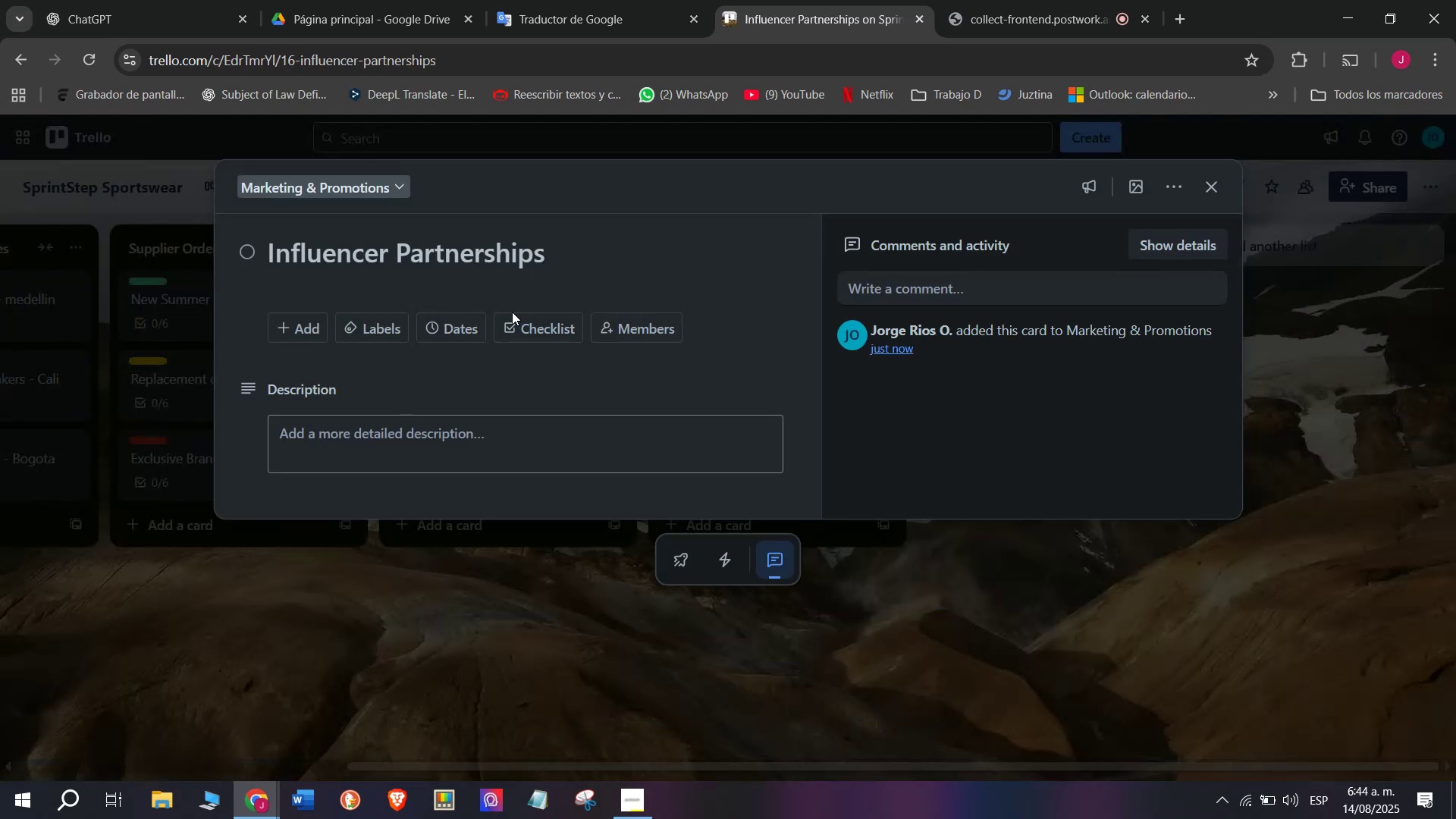 
left_click([509, 324])
 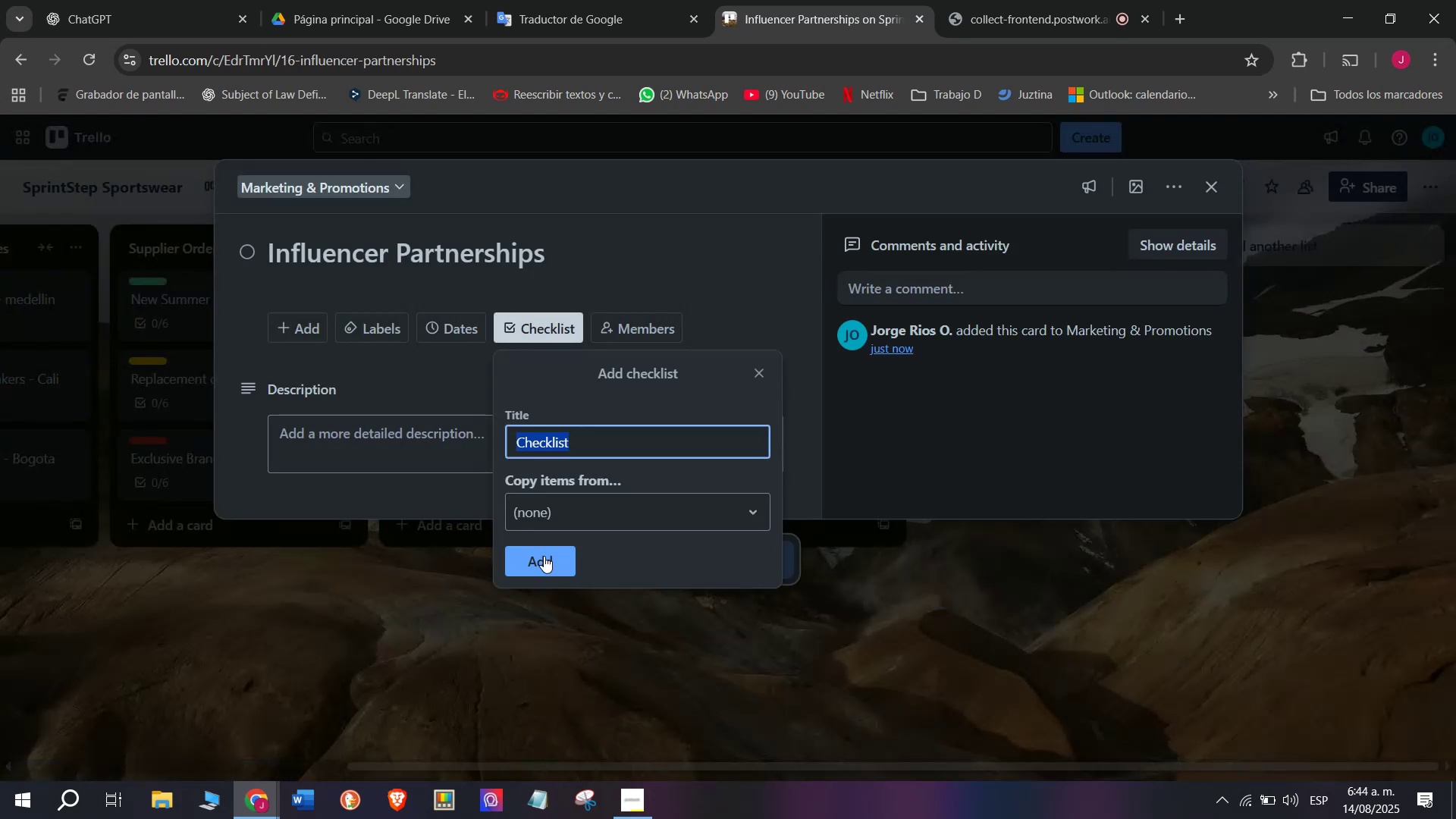 
left_click([553, 566])
 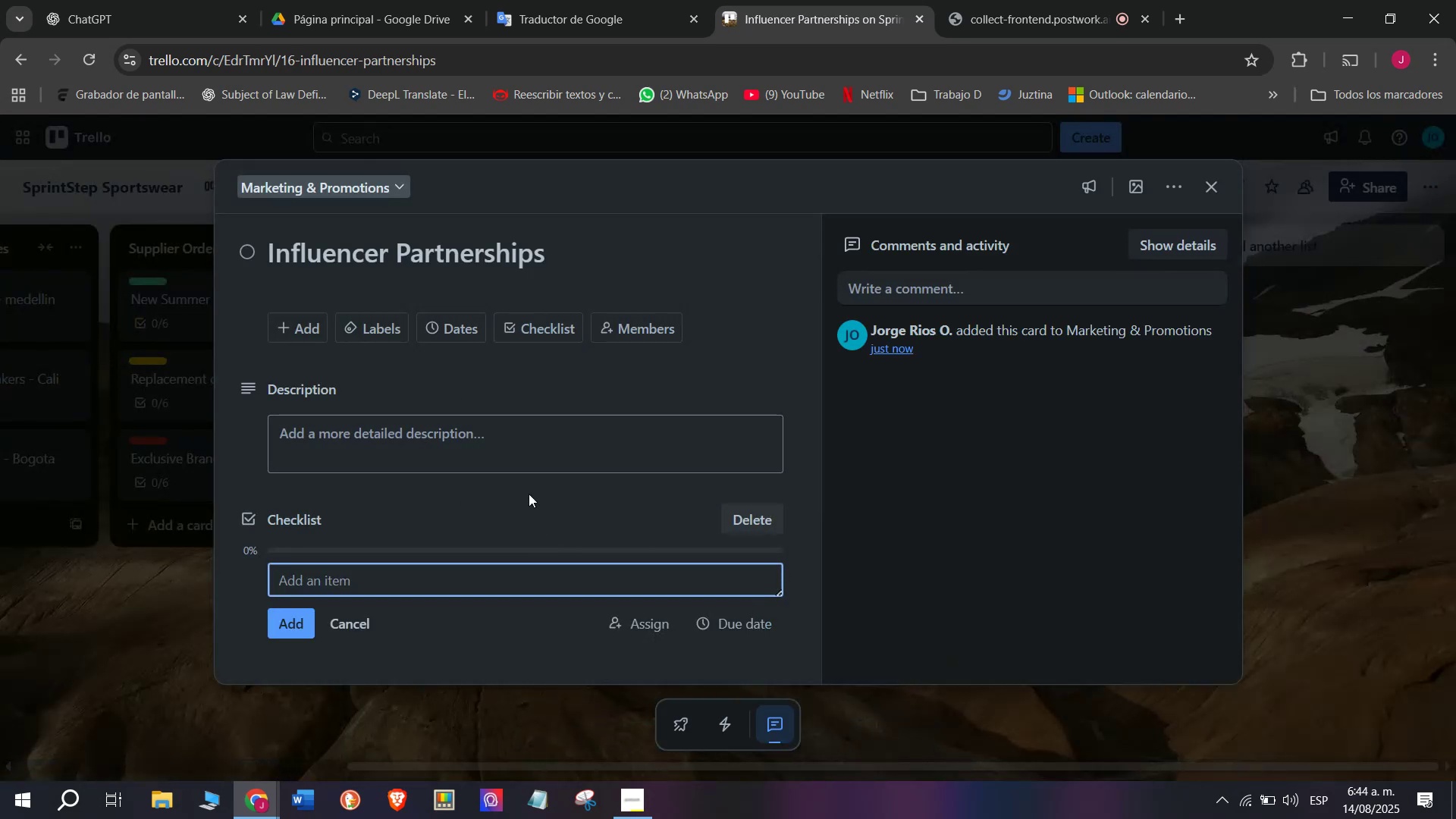 
type(Contact sportd)
key(Backspace)
type(s influencers)
 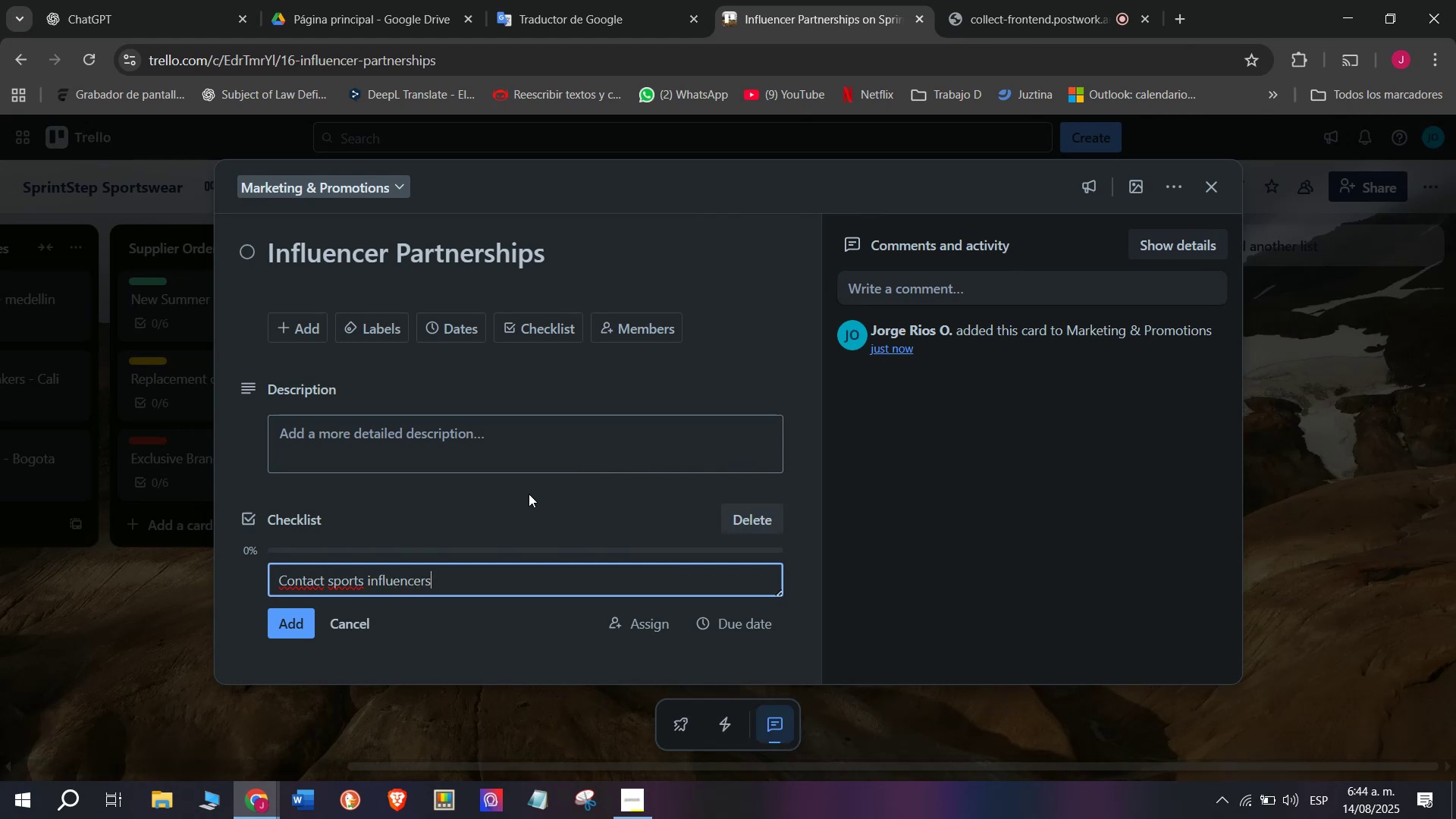 
key(Enter)
 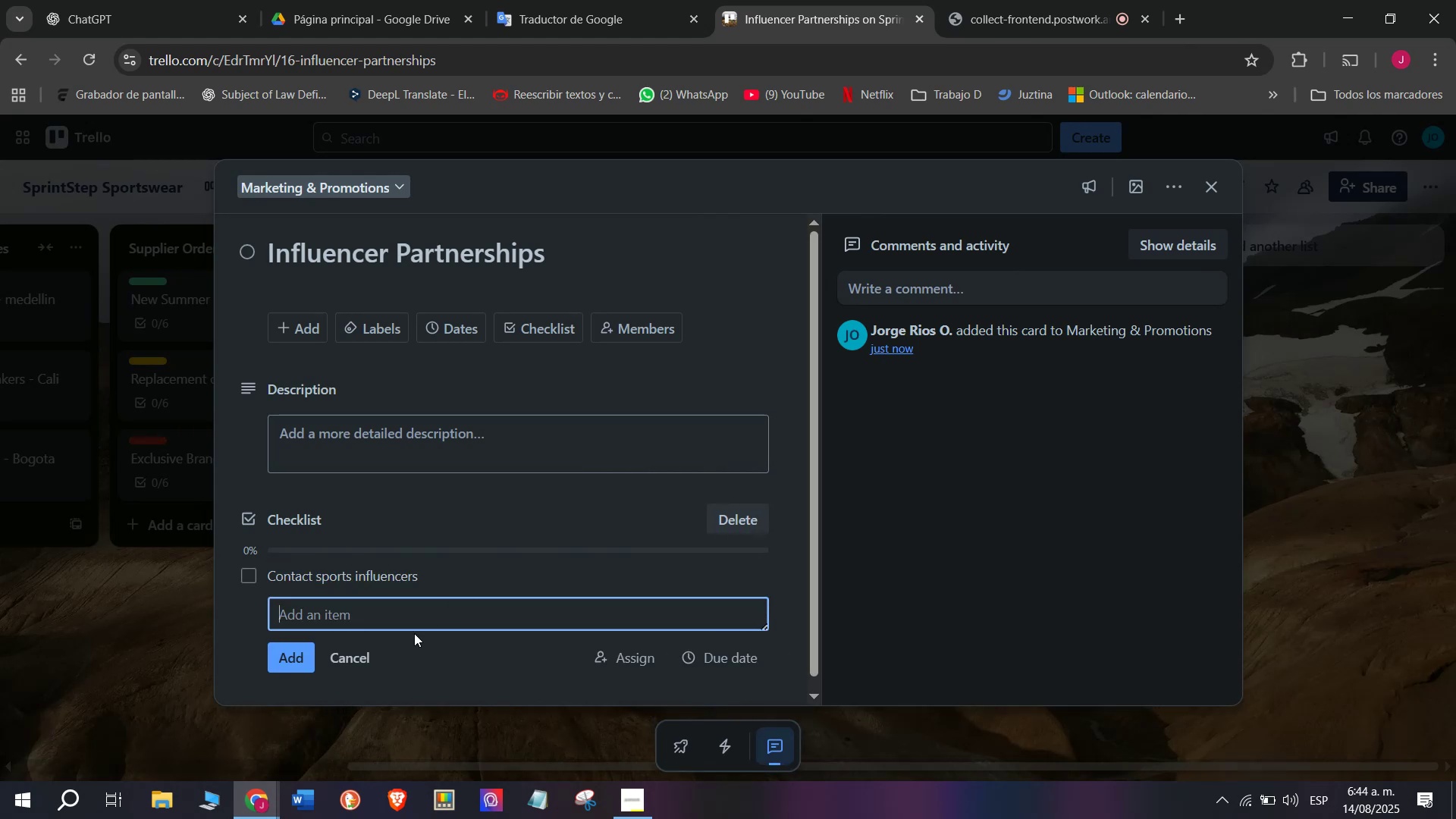 
scroll: coordinate [419, 601], scroll_direction: down, amount: 1.0
 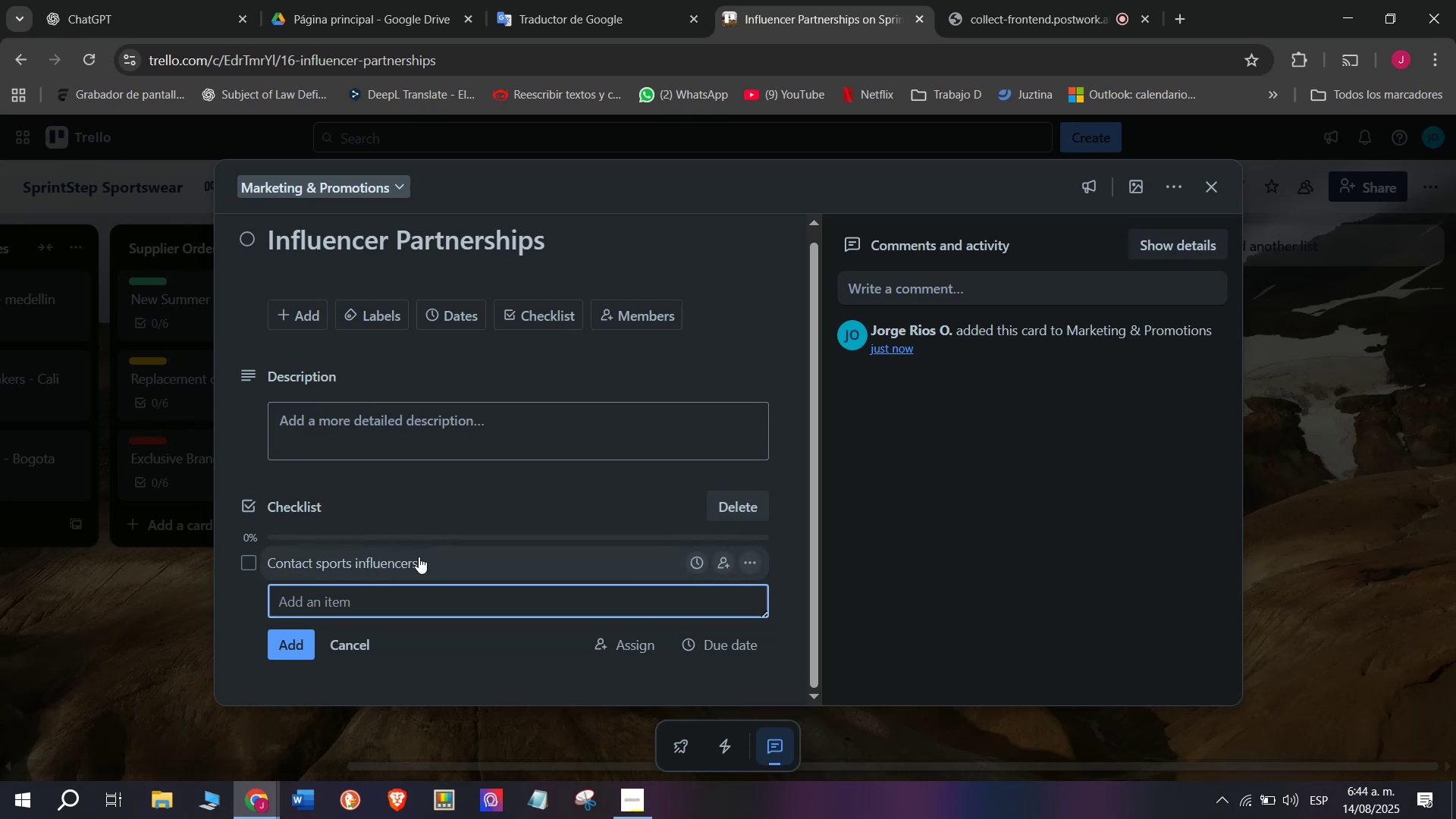 
wait(5.09)
 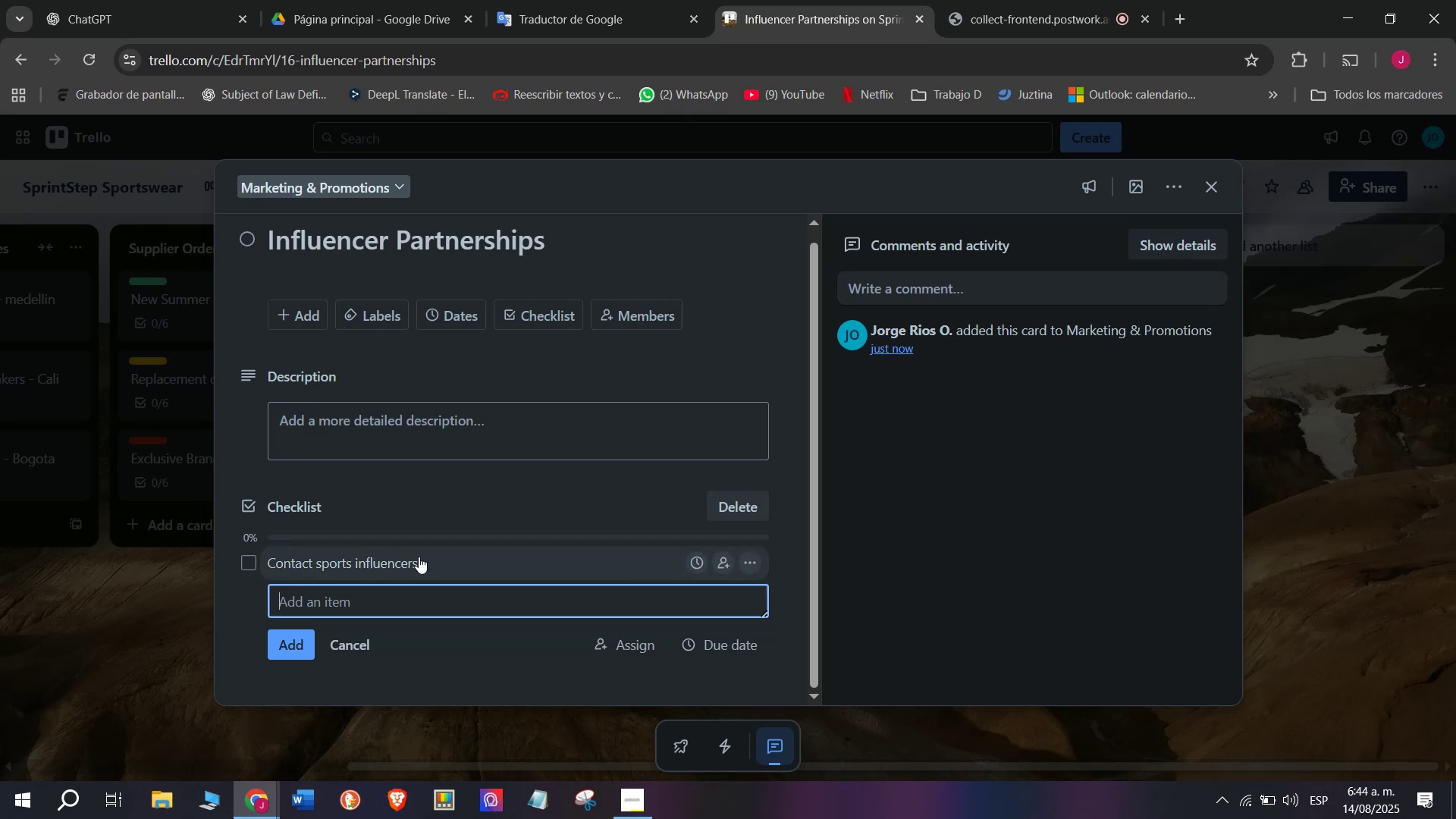 
type(Send product samples)
 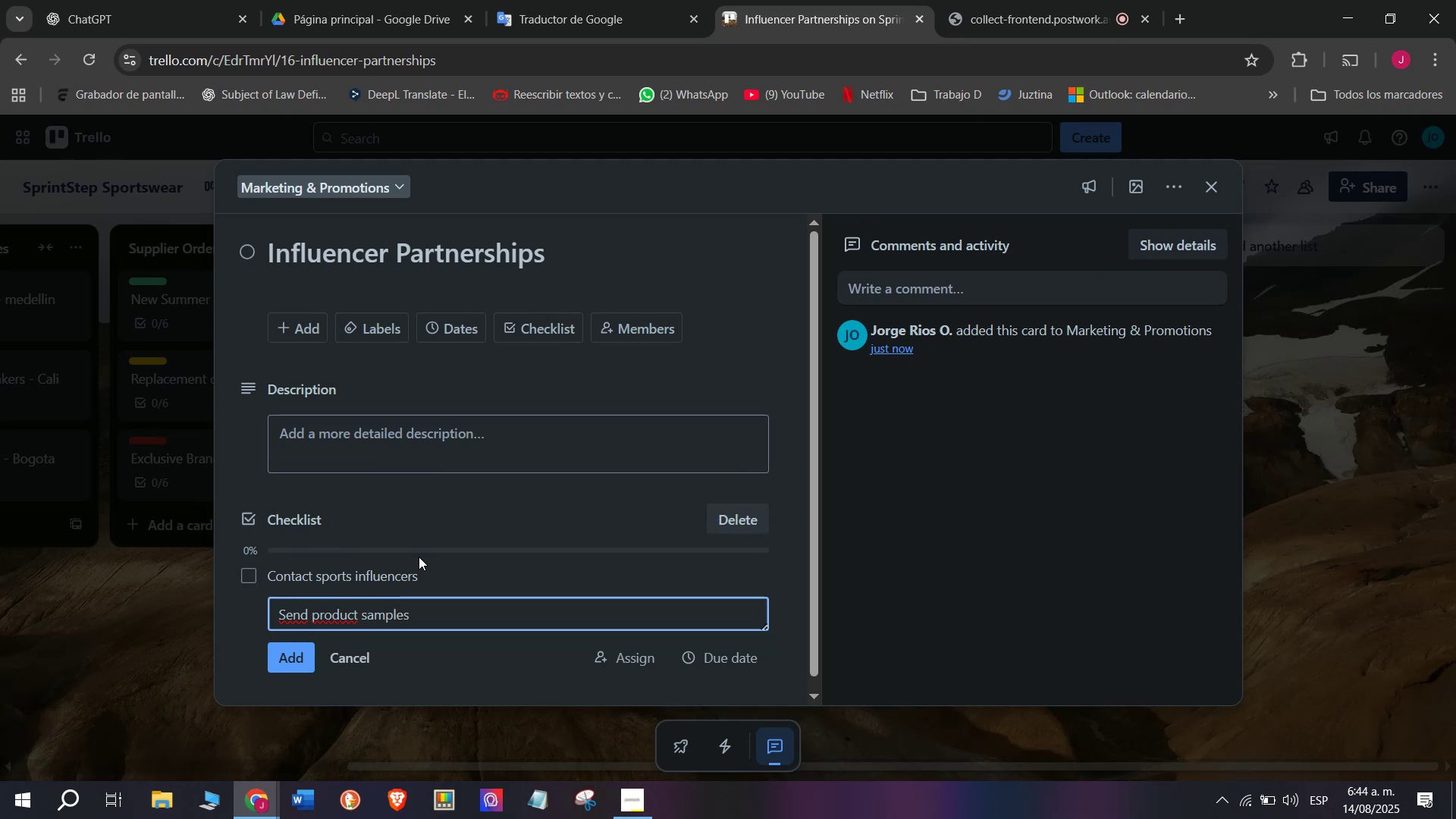 
key(Enter)
 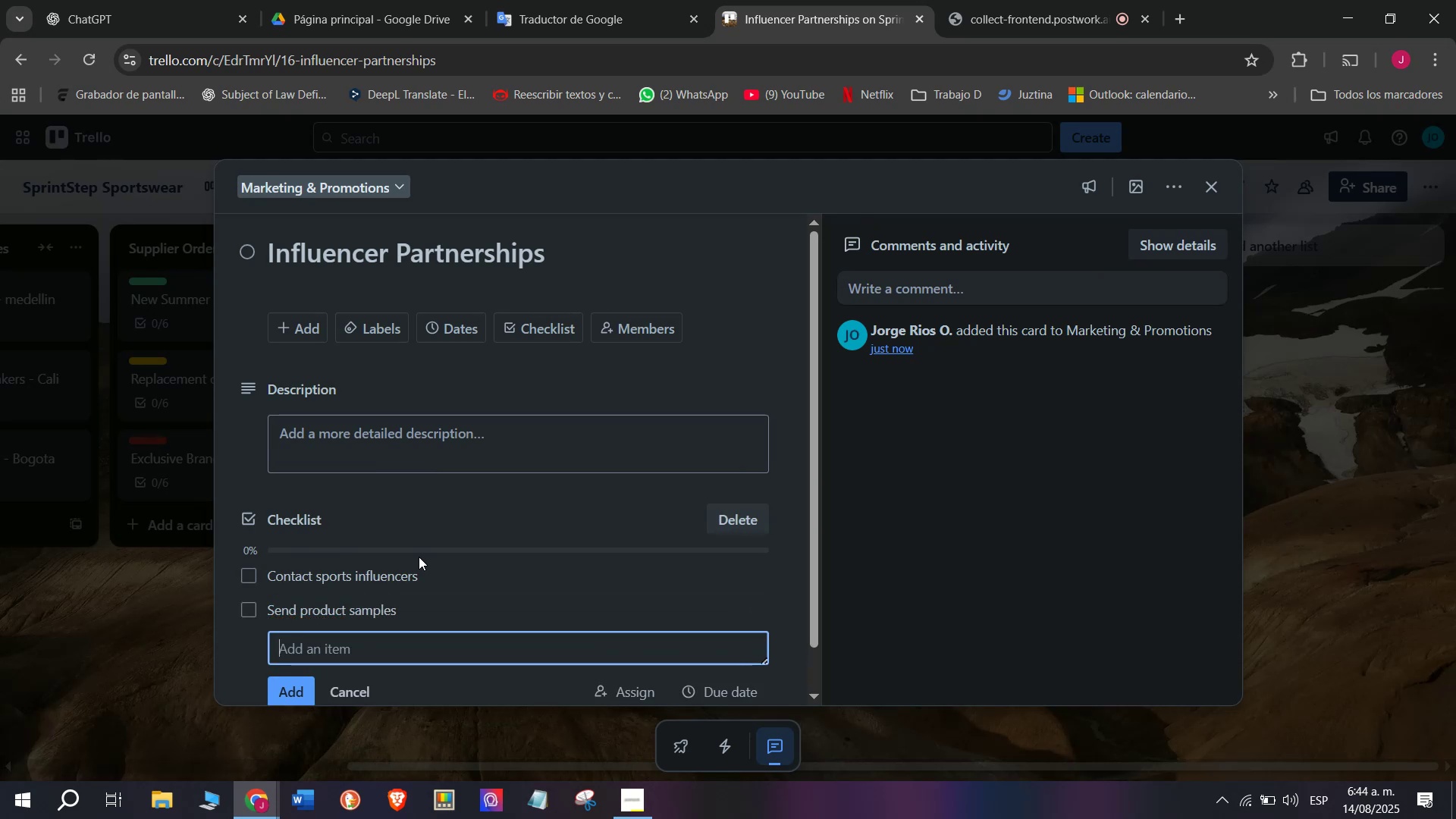 
type(Approve prop)
key(Backspace)
type(motional content)
 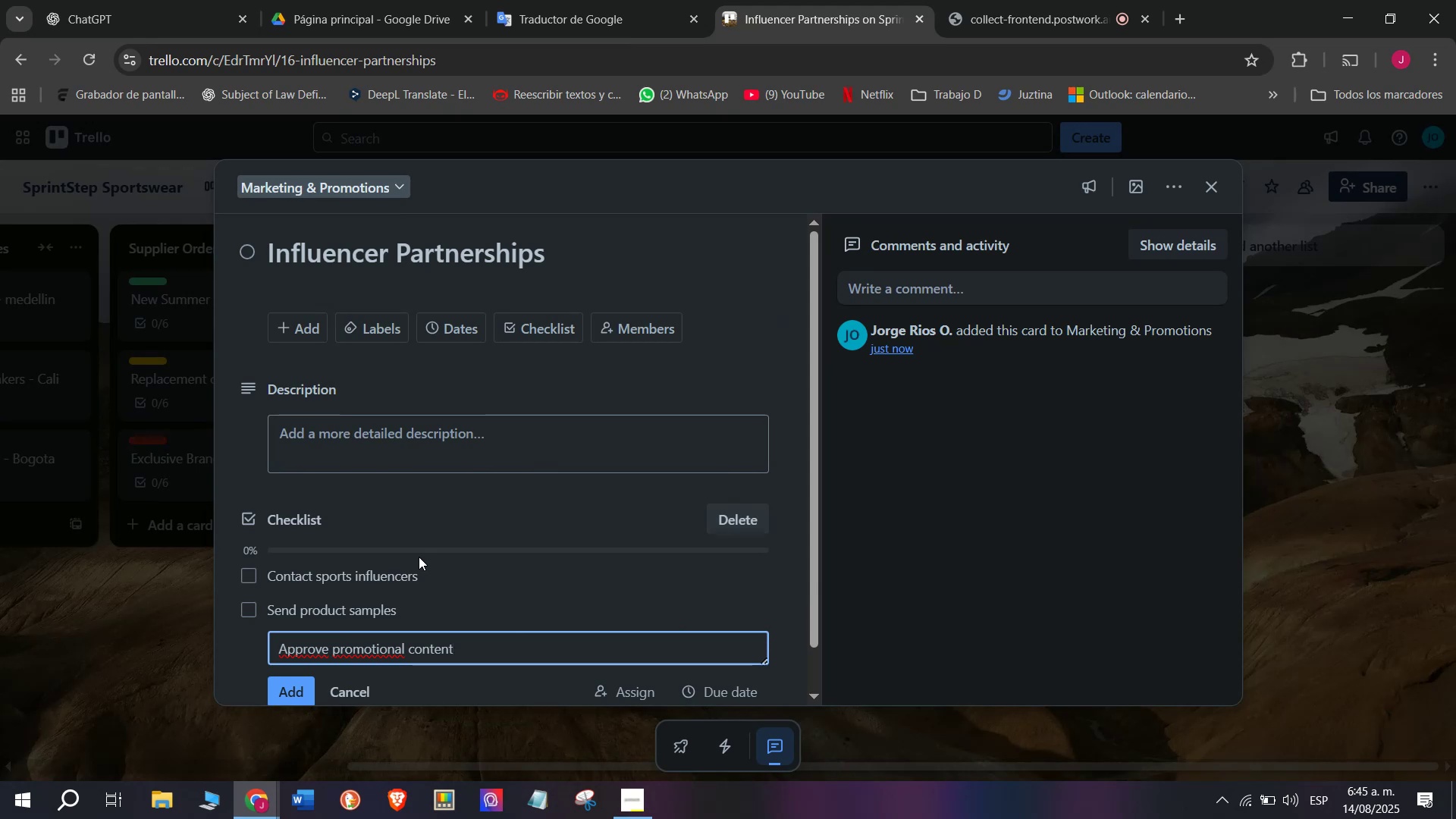 
key(Enter)
 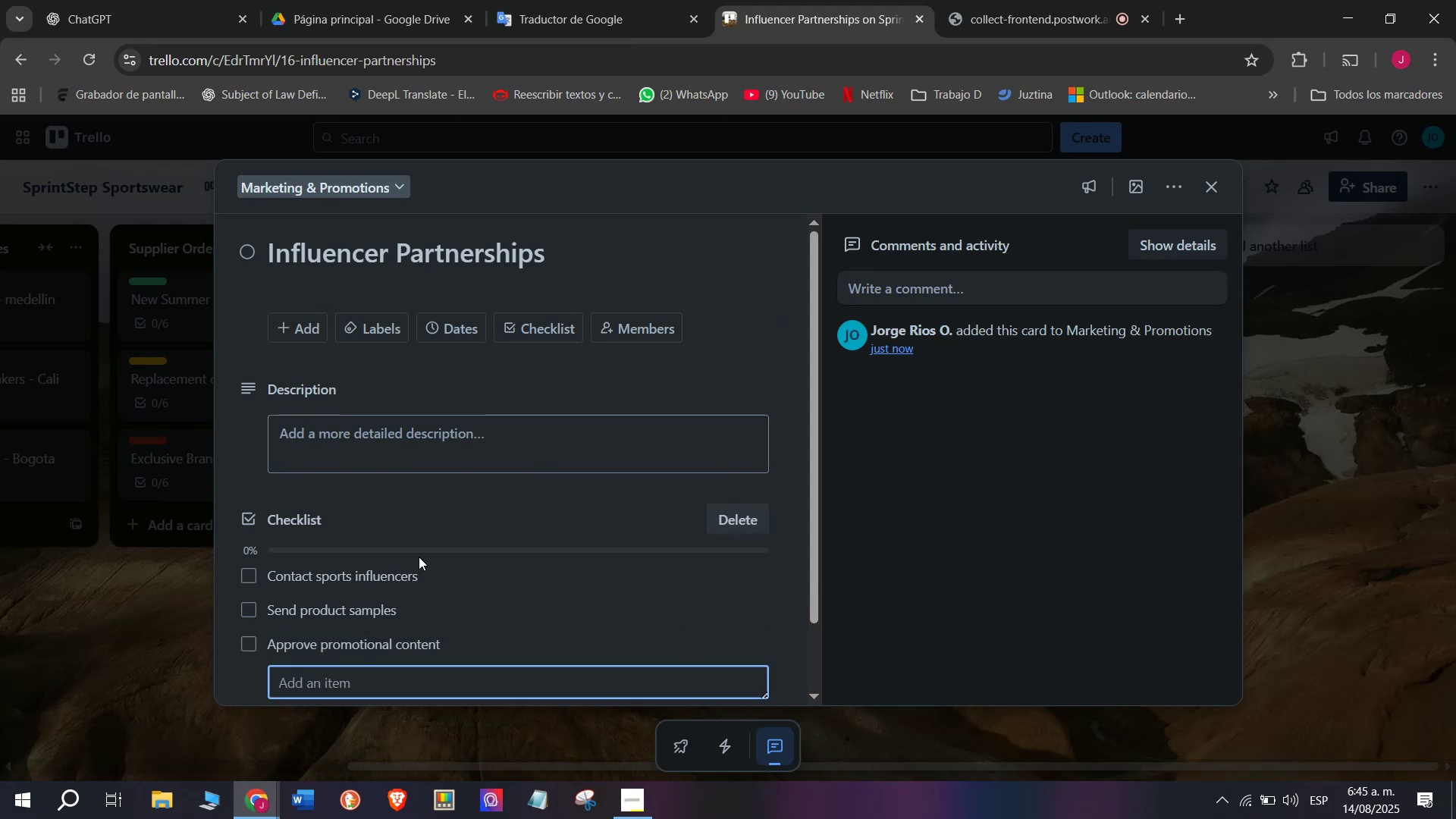 
type(Track engagement)
 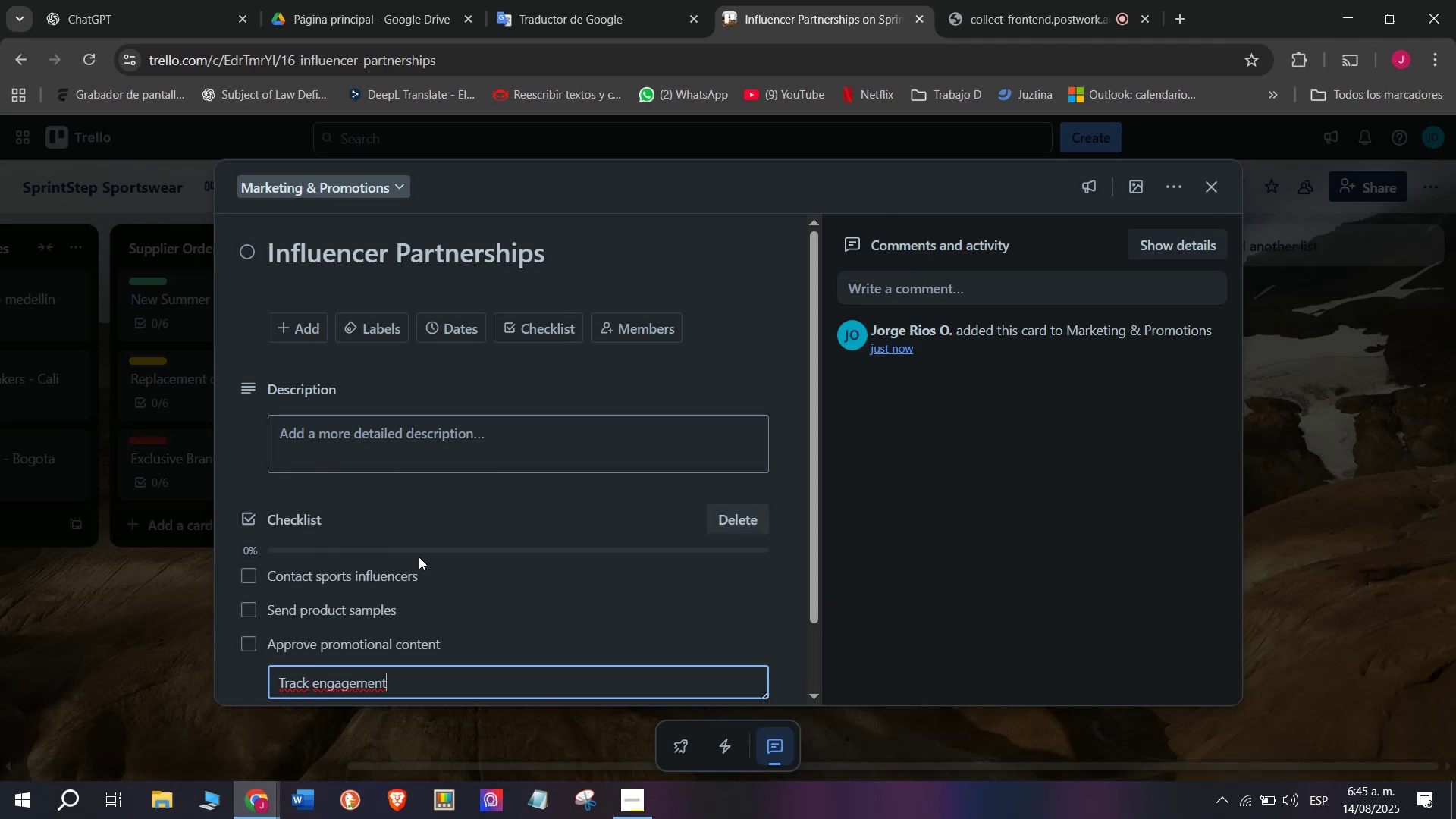 
key(Enter)
 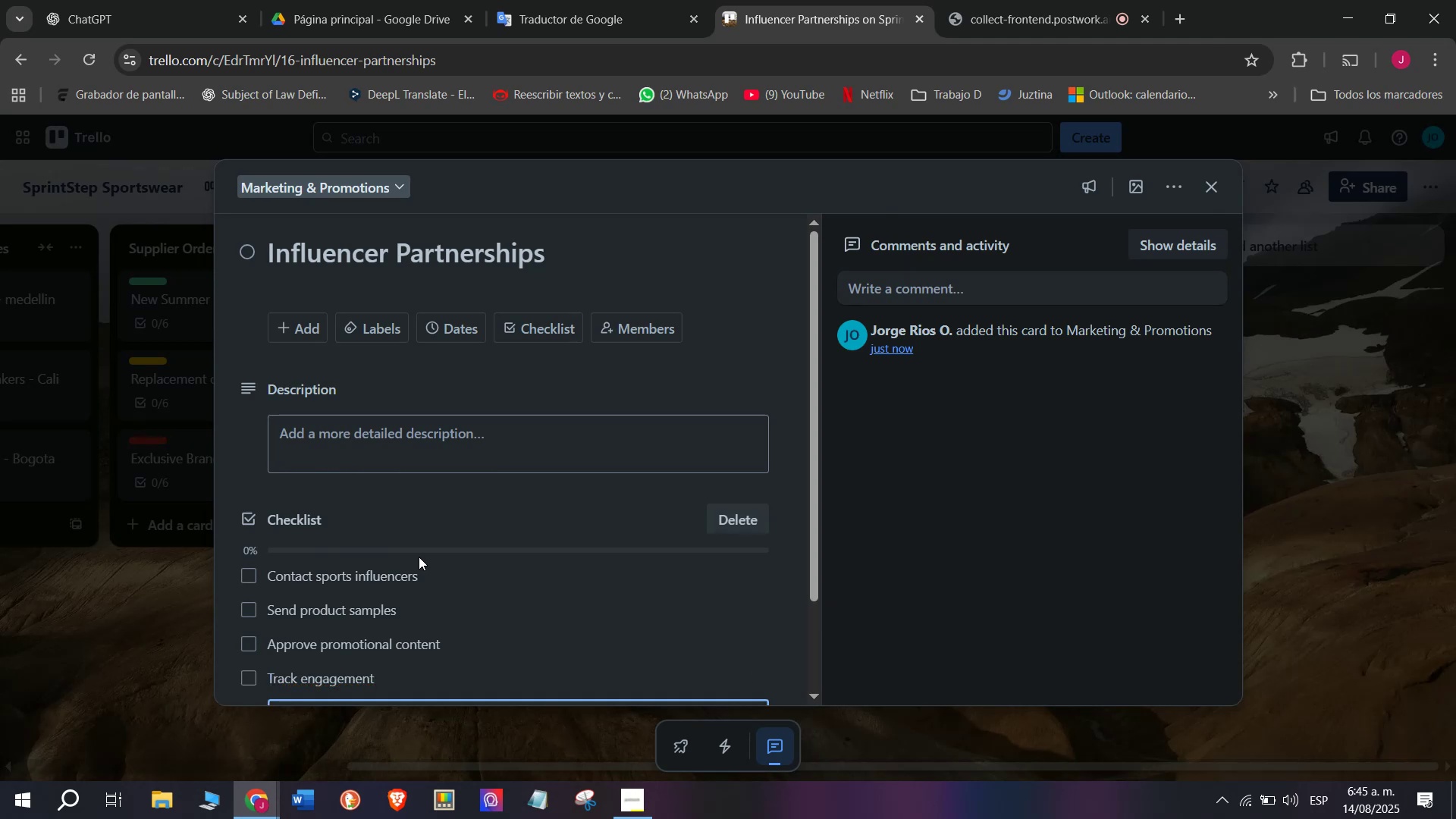 
type(Pay influencer)
 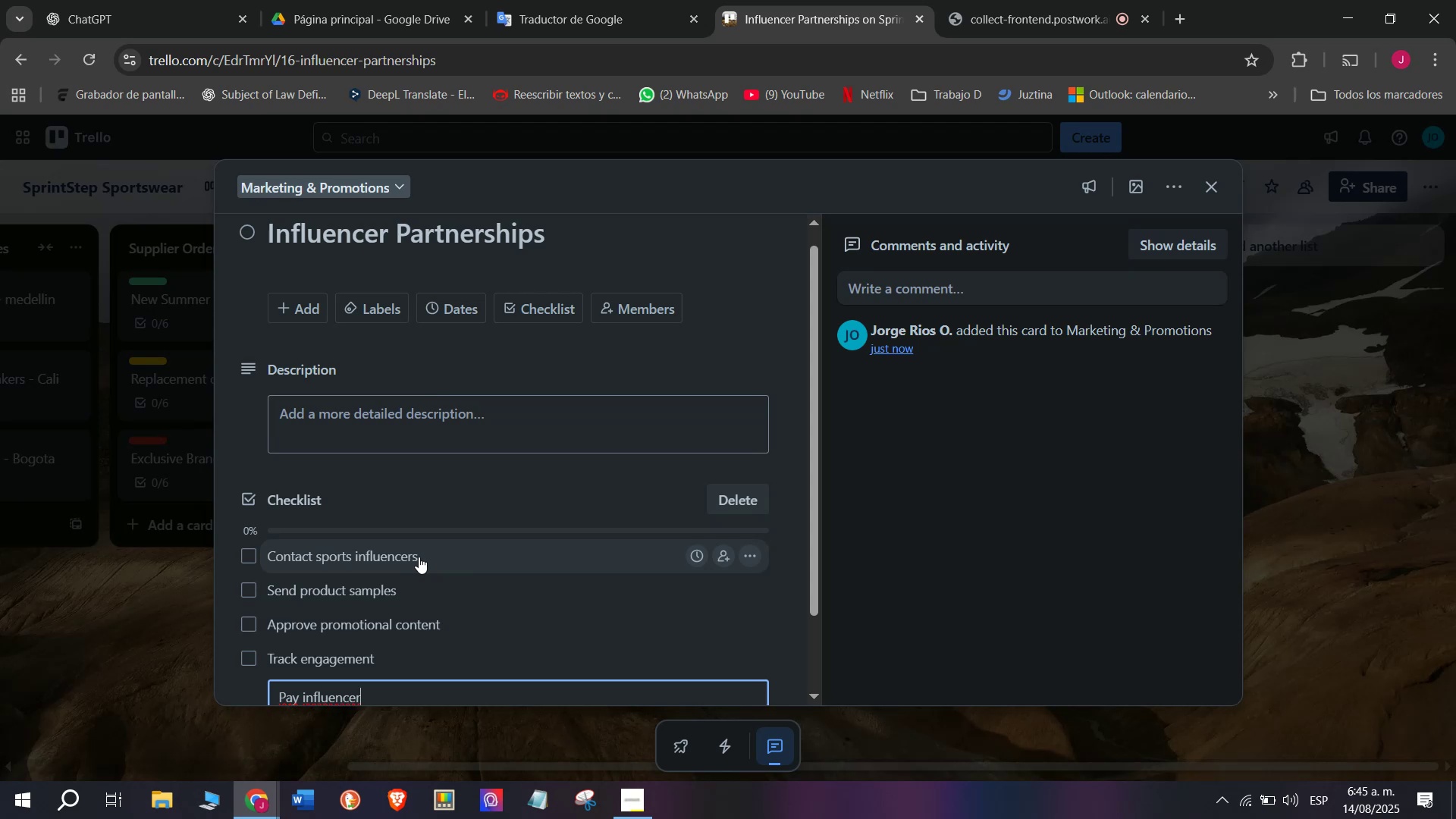 
type( fee)
 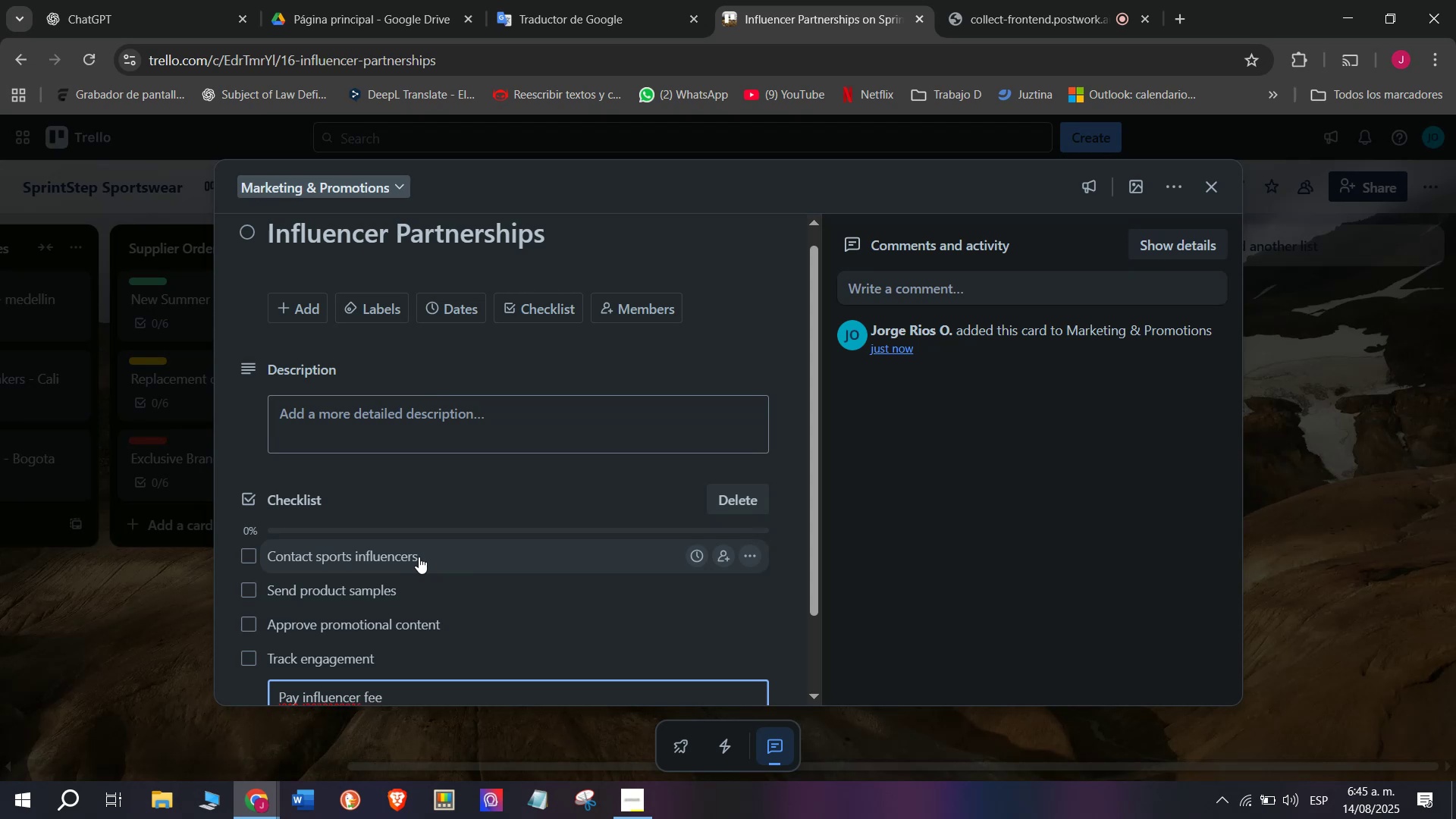 
key(Enter)
 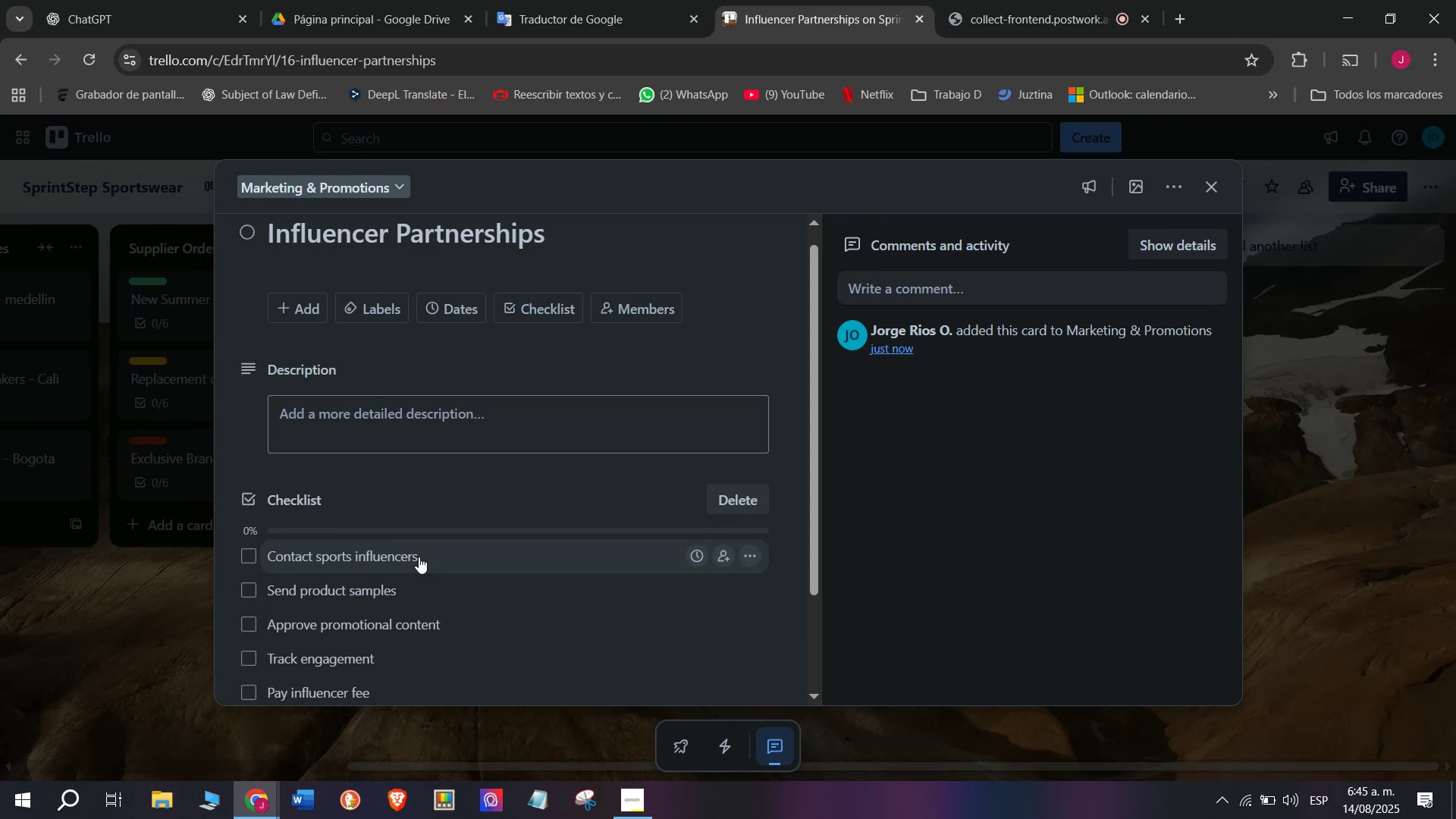 
type(Record ROI)
 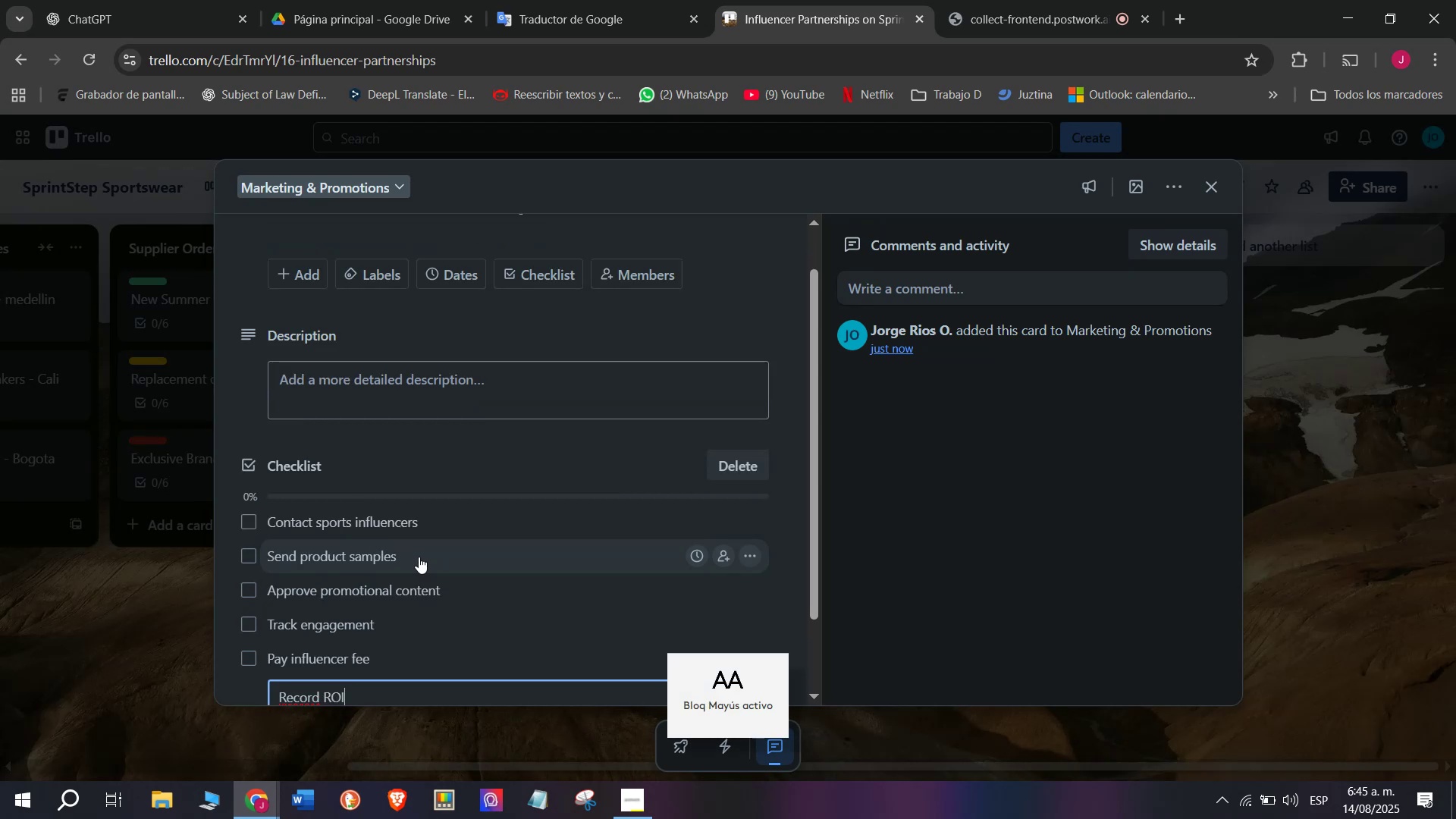 
key(Enter)
 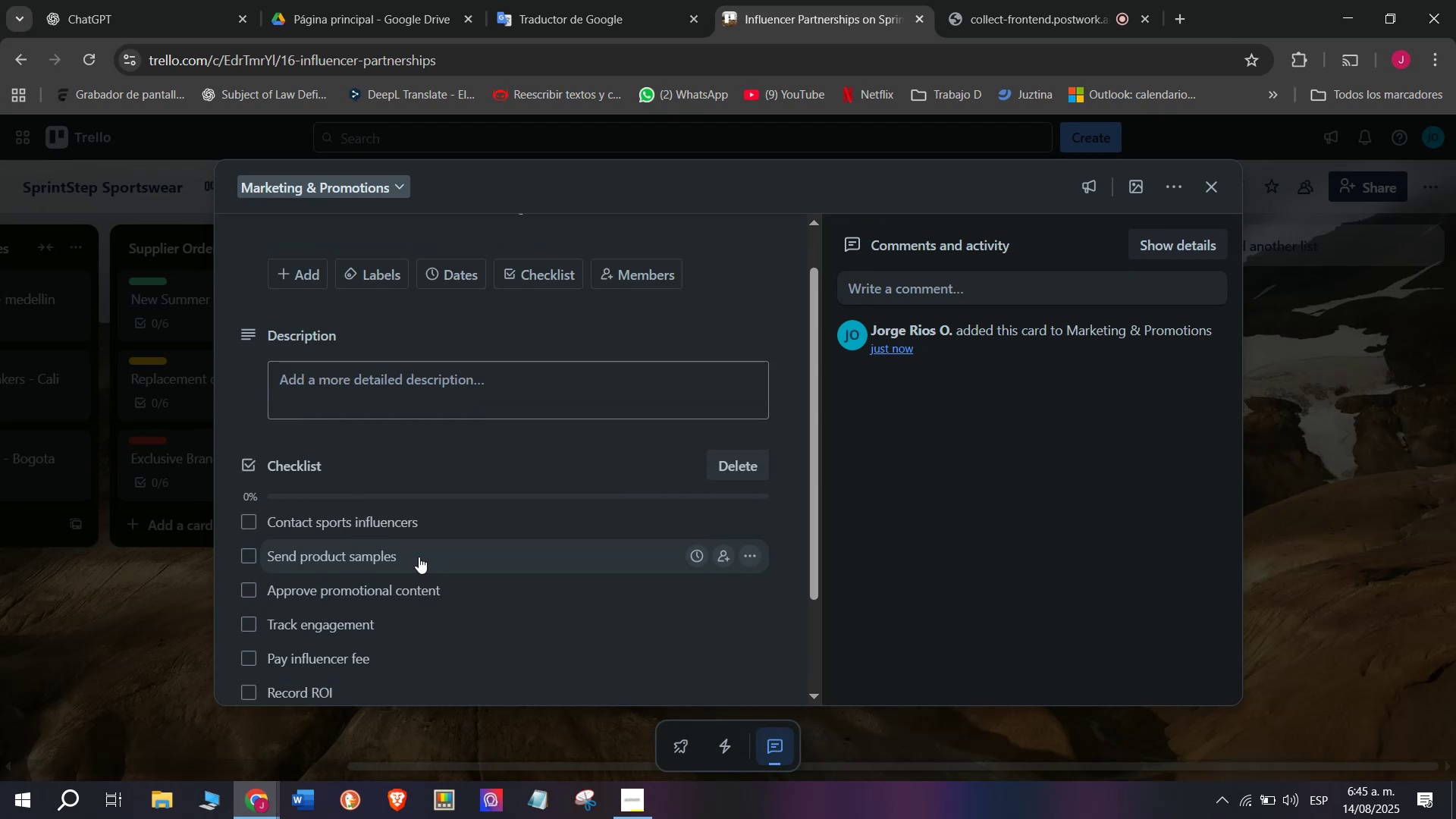 
scroll: coordinate [372, 623], scroll_direction: down, amount: 4.0
 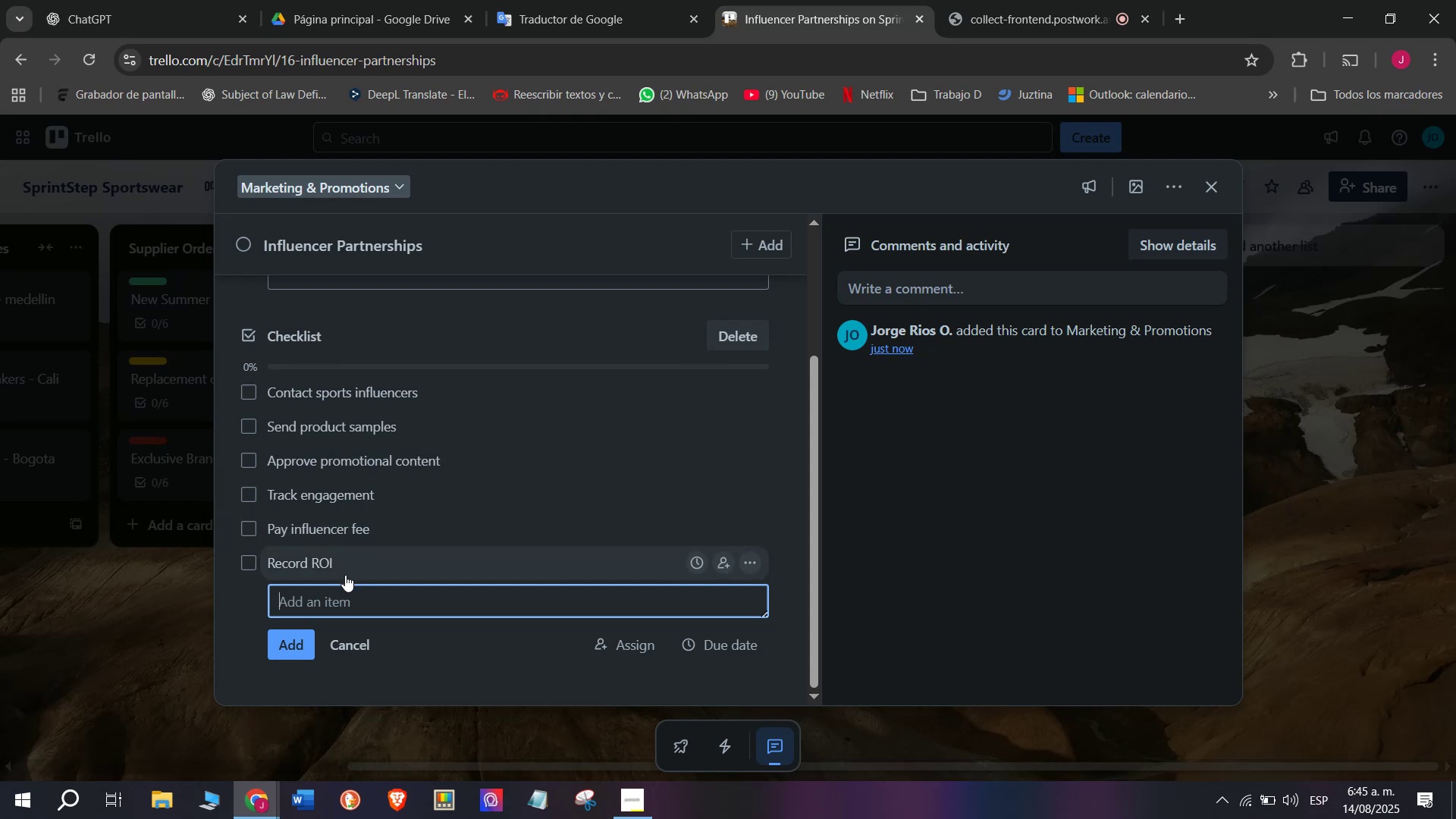 
scroll: coordinate [438, 529], scroll_direction: up, amount: 2.0
 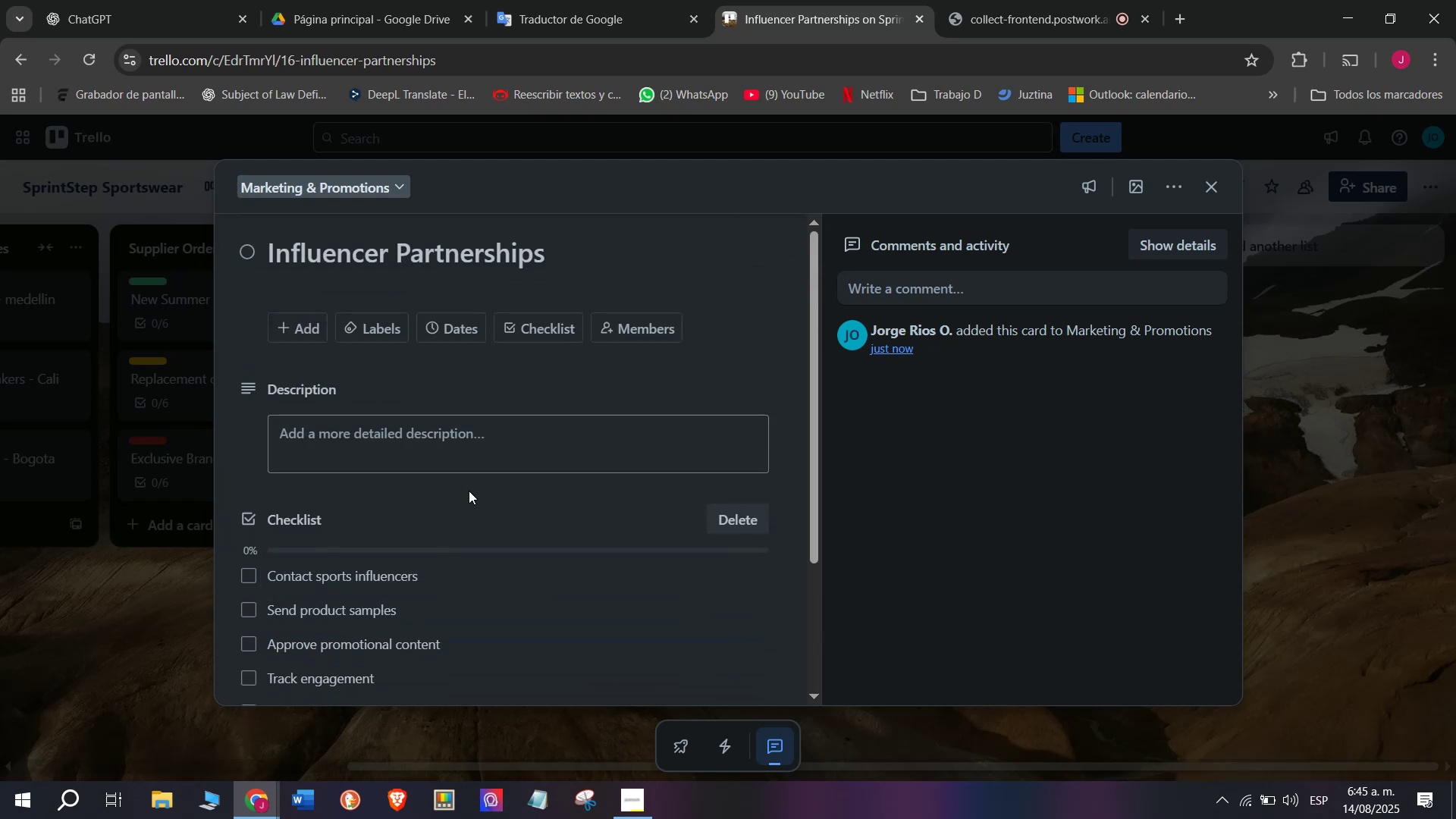 
scroll: coordinate [469, 491], scroll_direction: down, amount: 3.0
 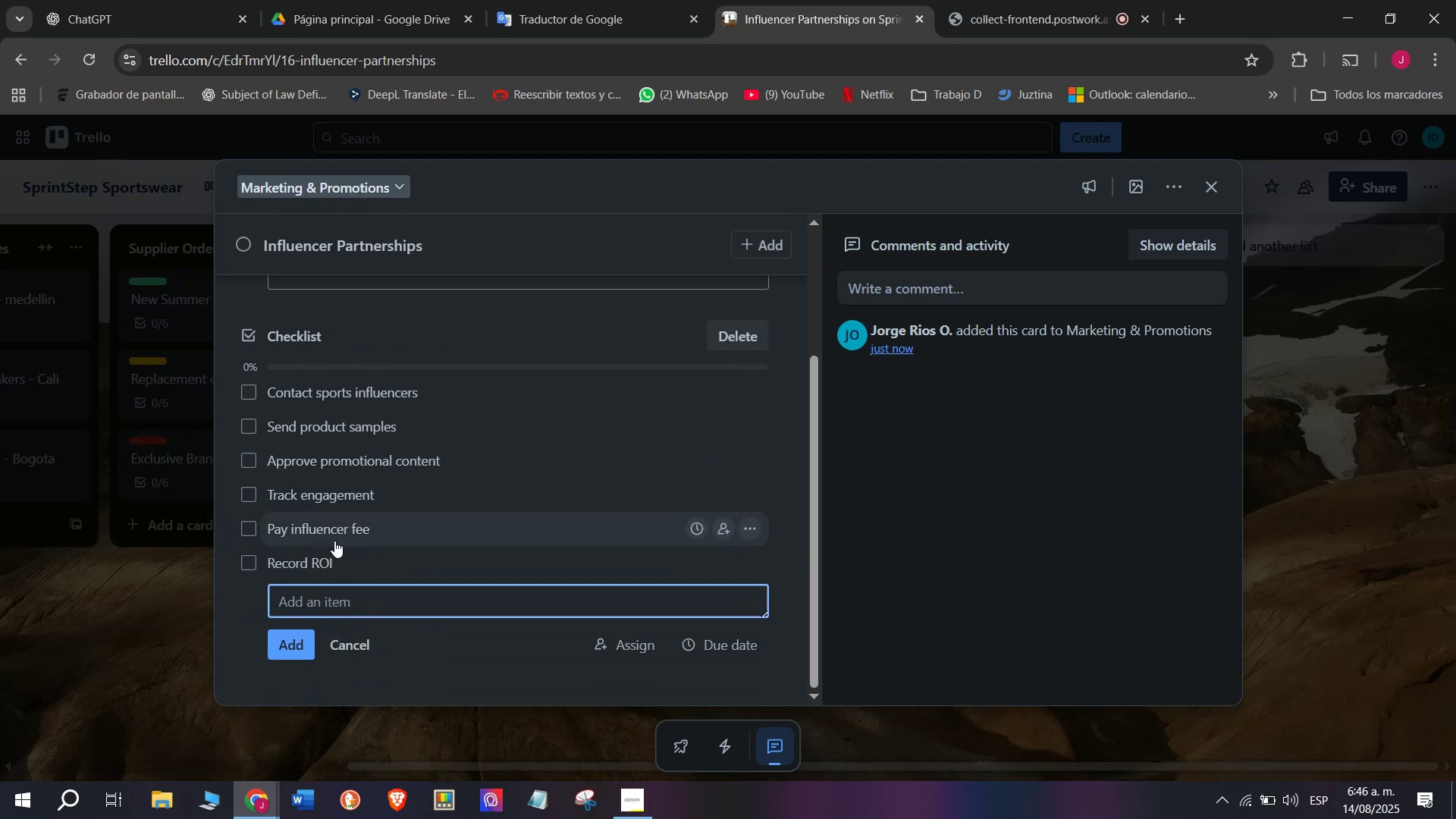 
left_click([201, 539])
 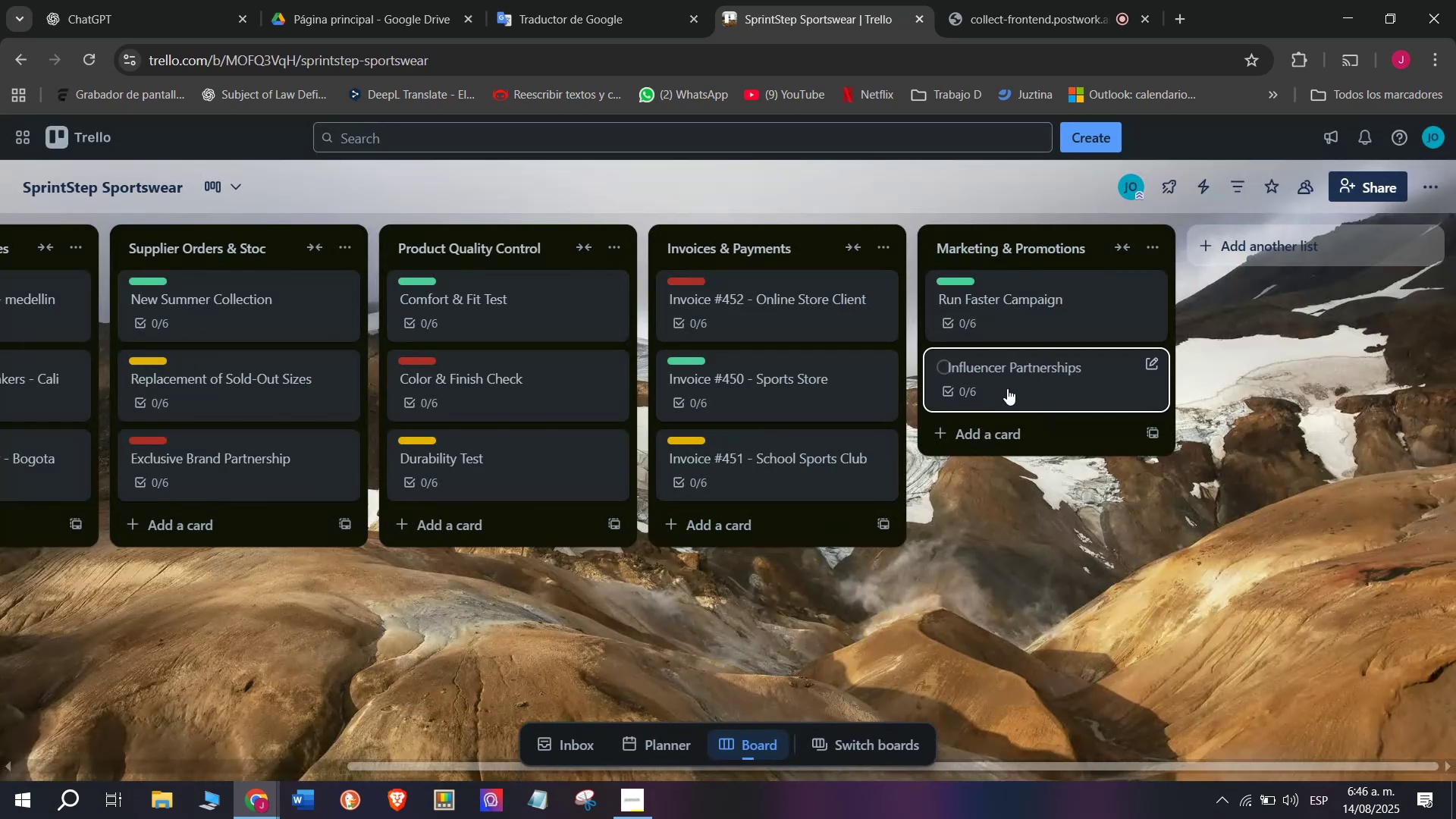 
left_click([1007, 386])
 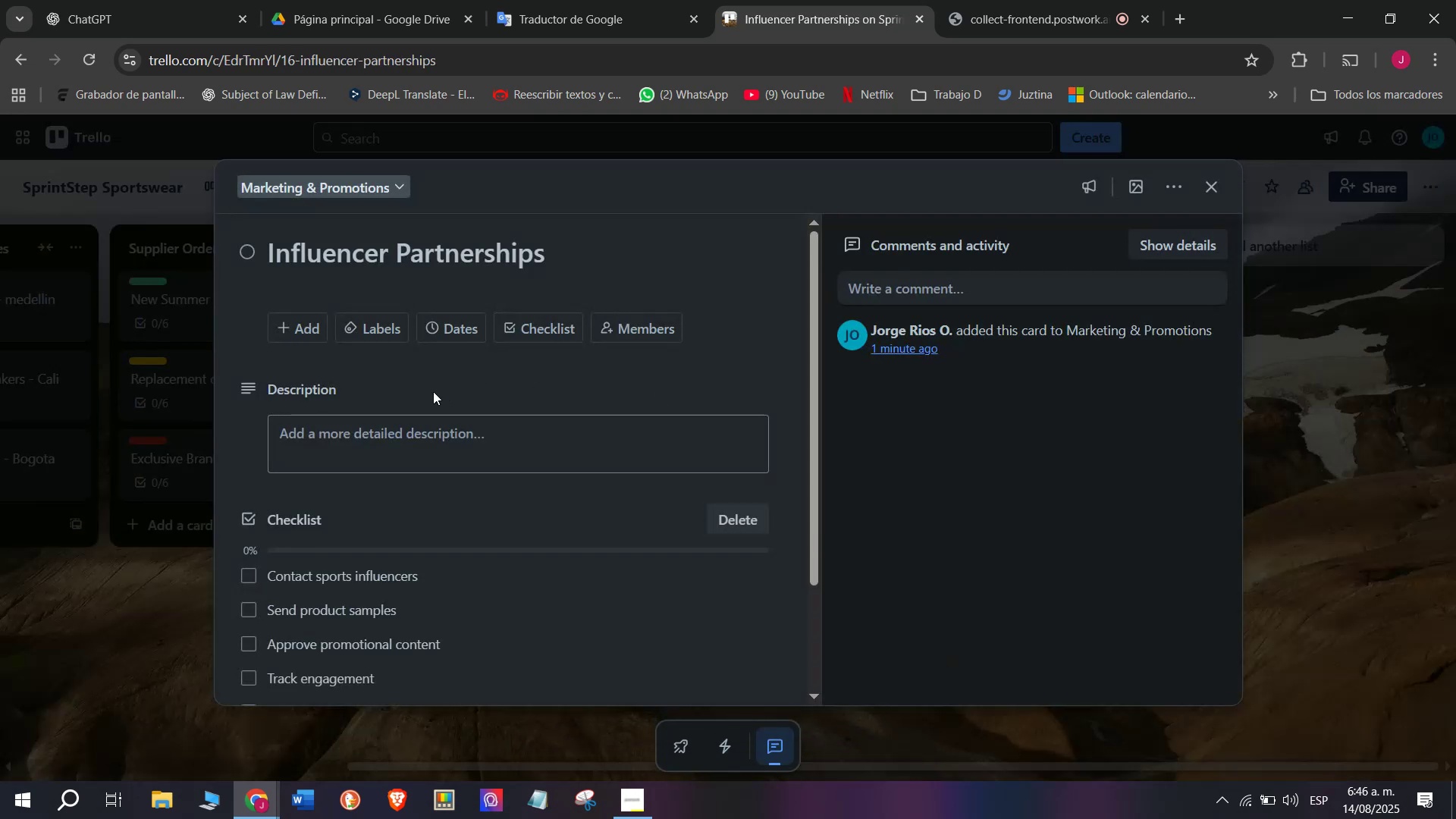 
mouse_move([425, 336])
 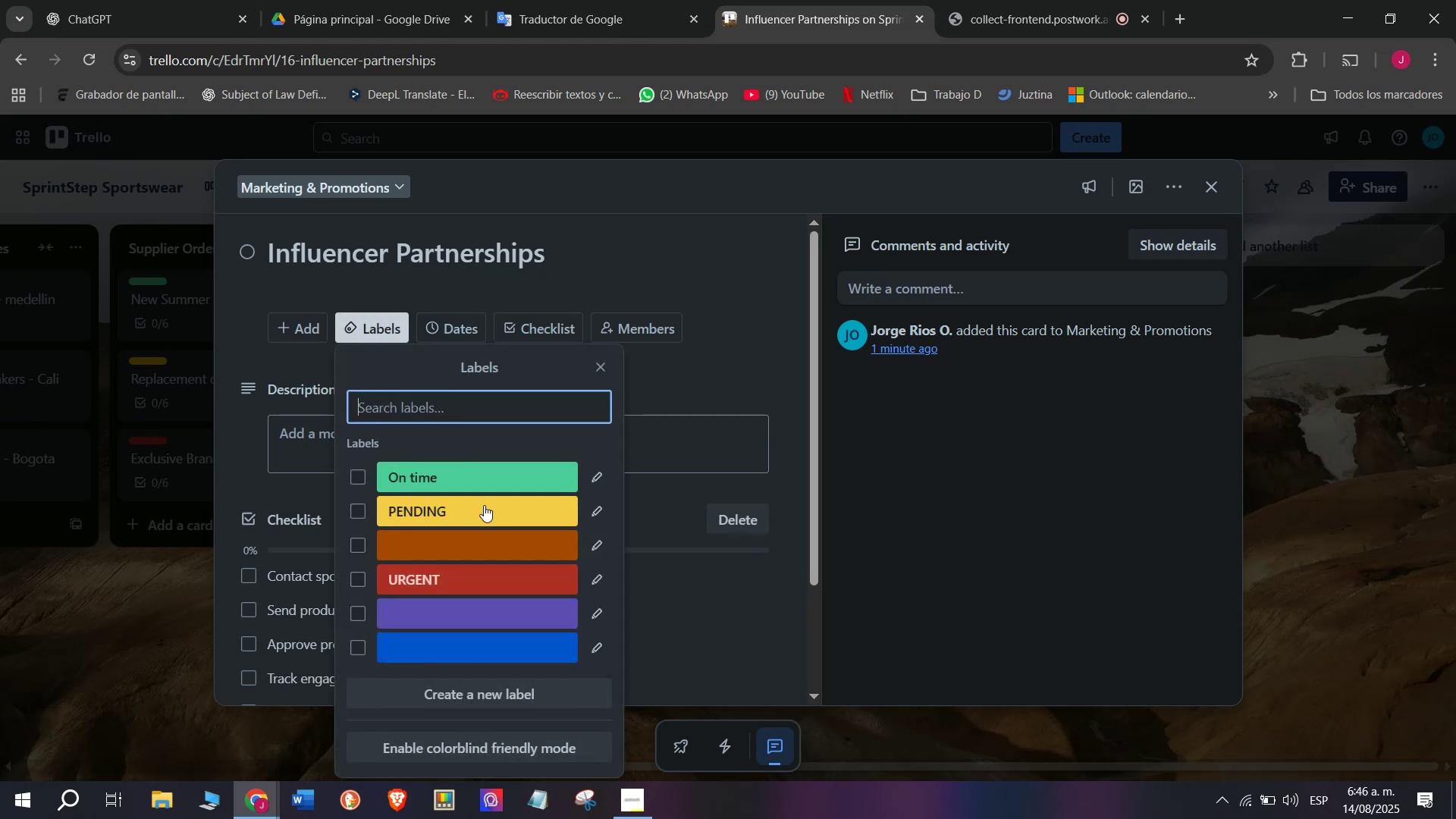 
left_click([484, 507])
 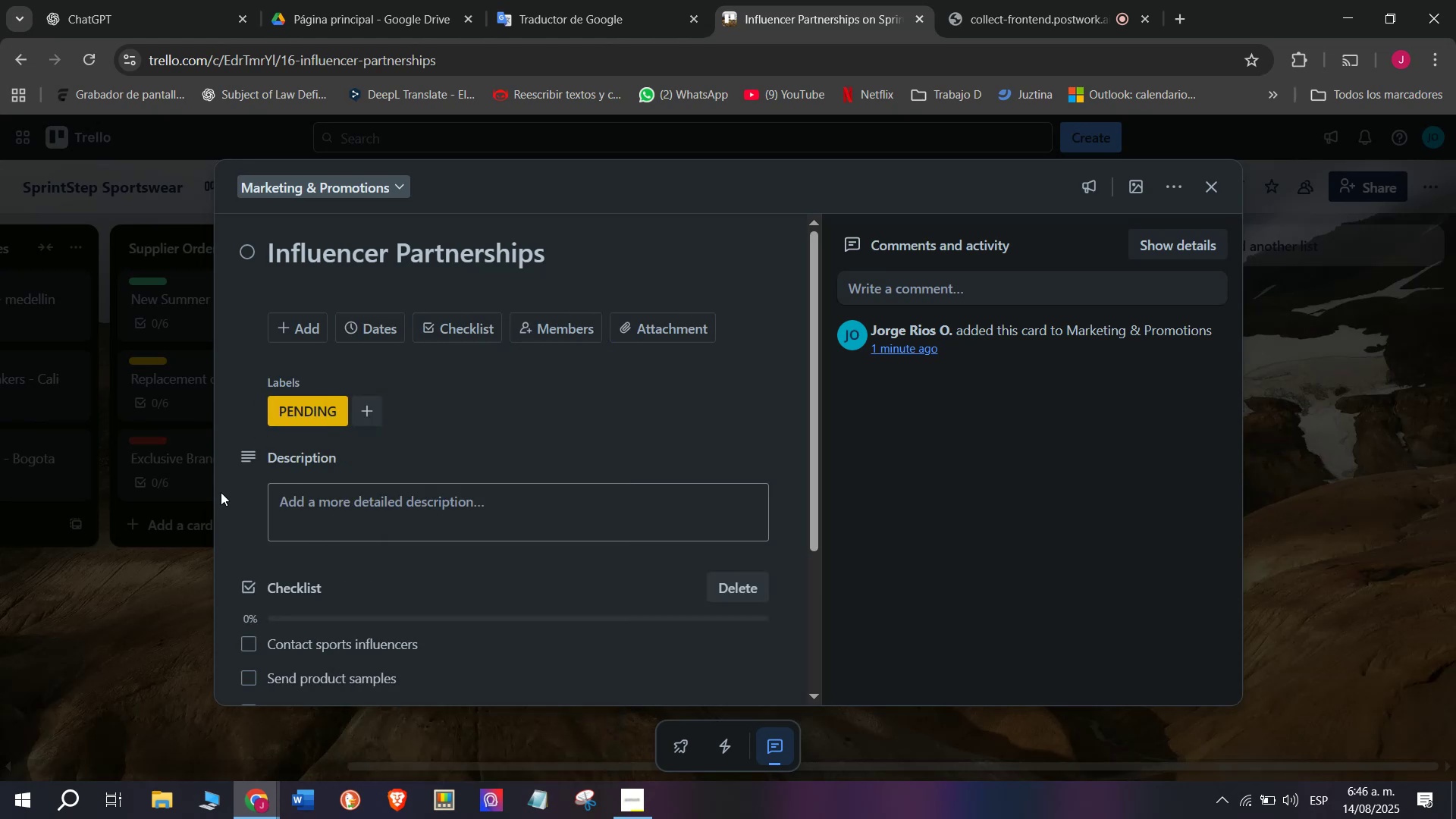 
double_click([187, 557])
 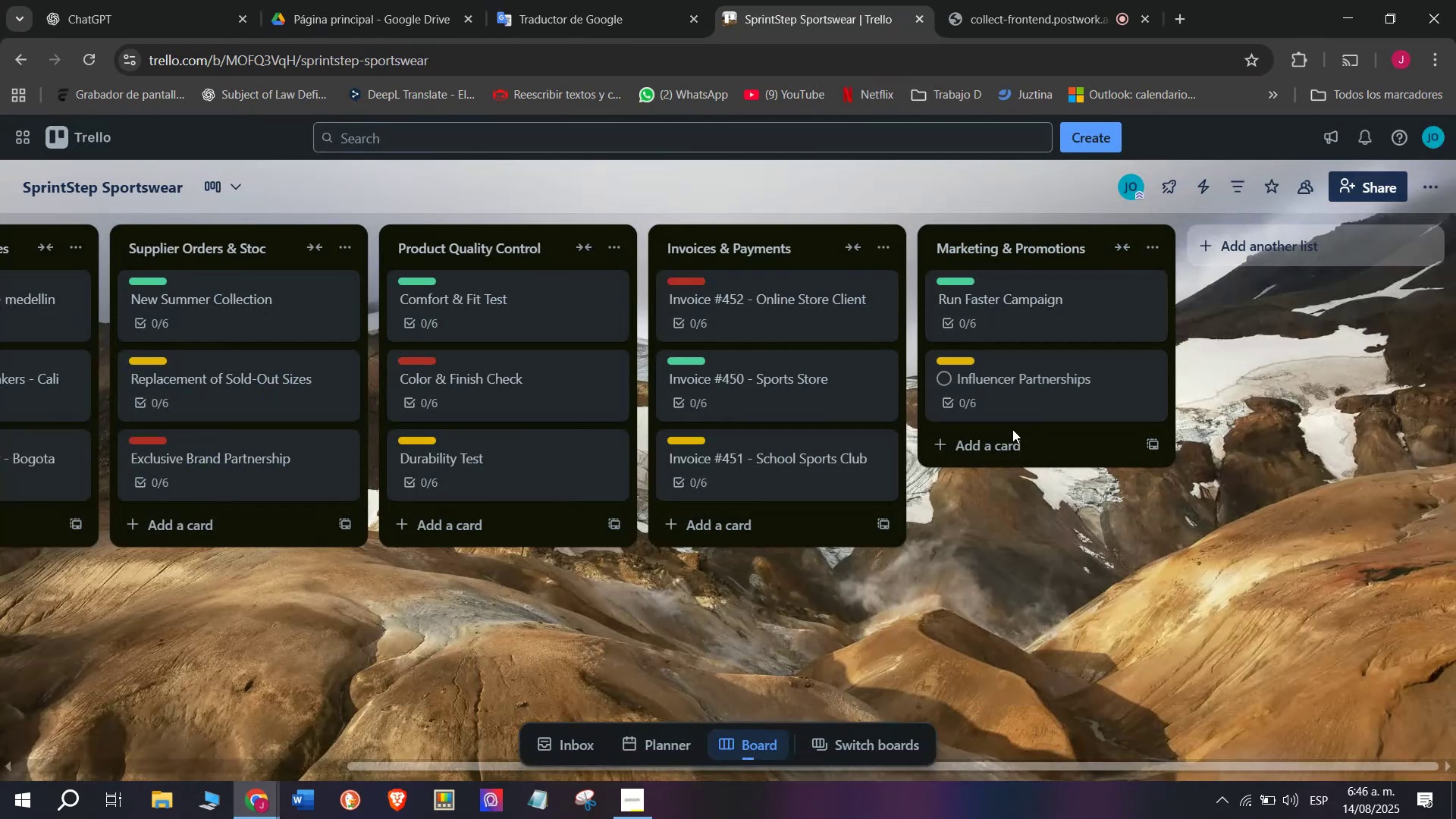 
left_click([1014, 432])
 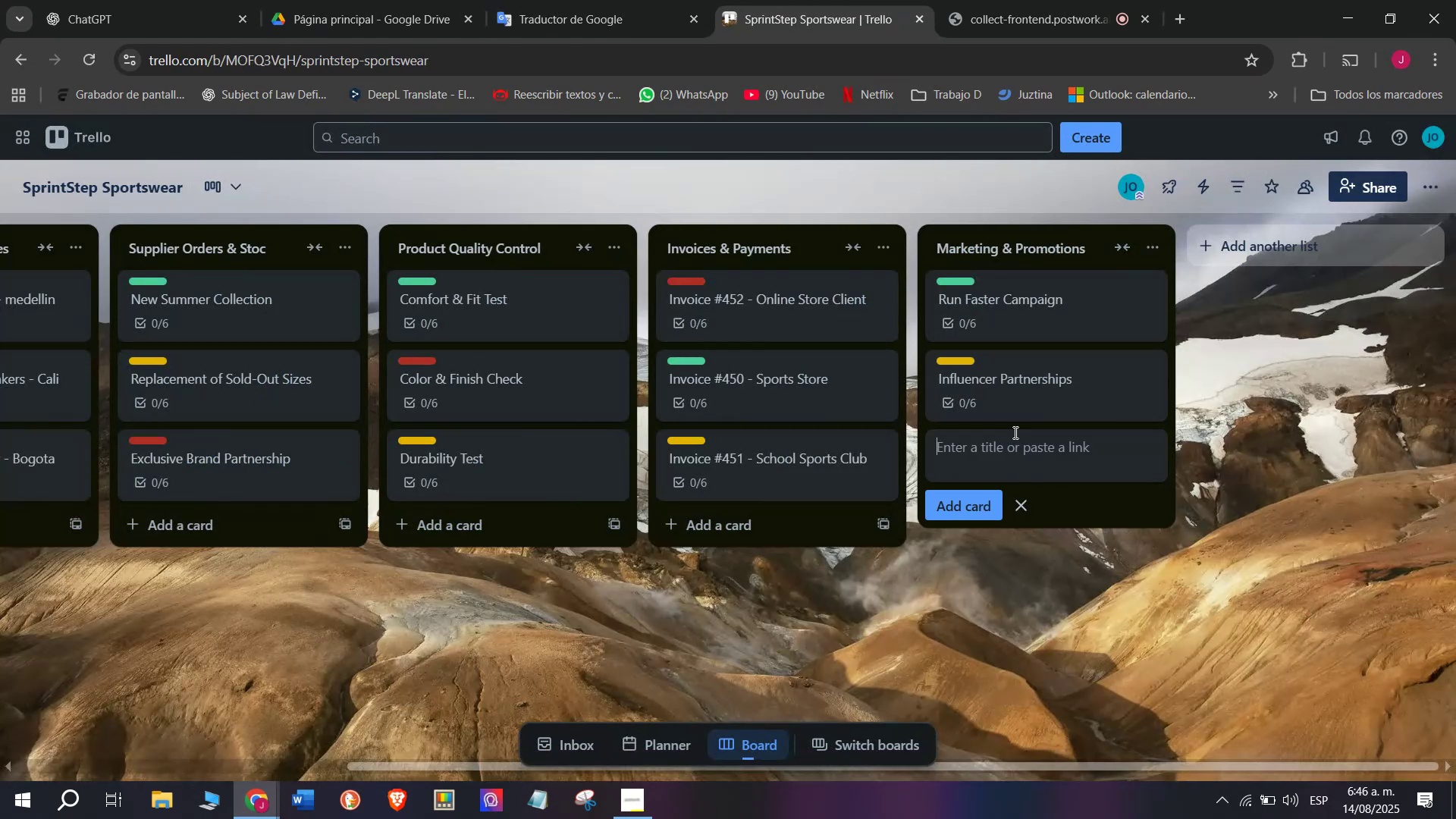 
type(SS)
key(Backspace)
type(port)
 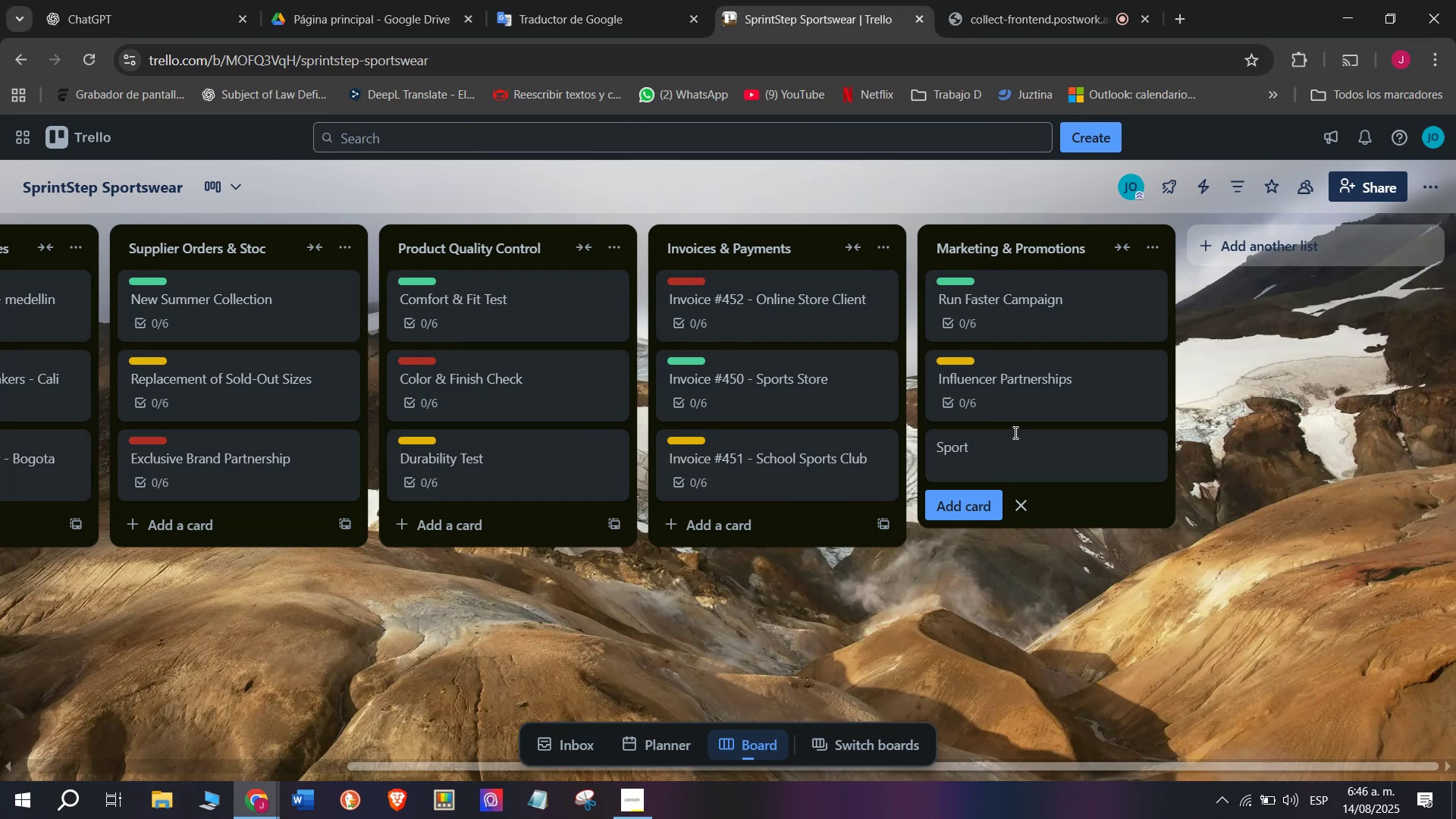 
wait(6.9)
 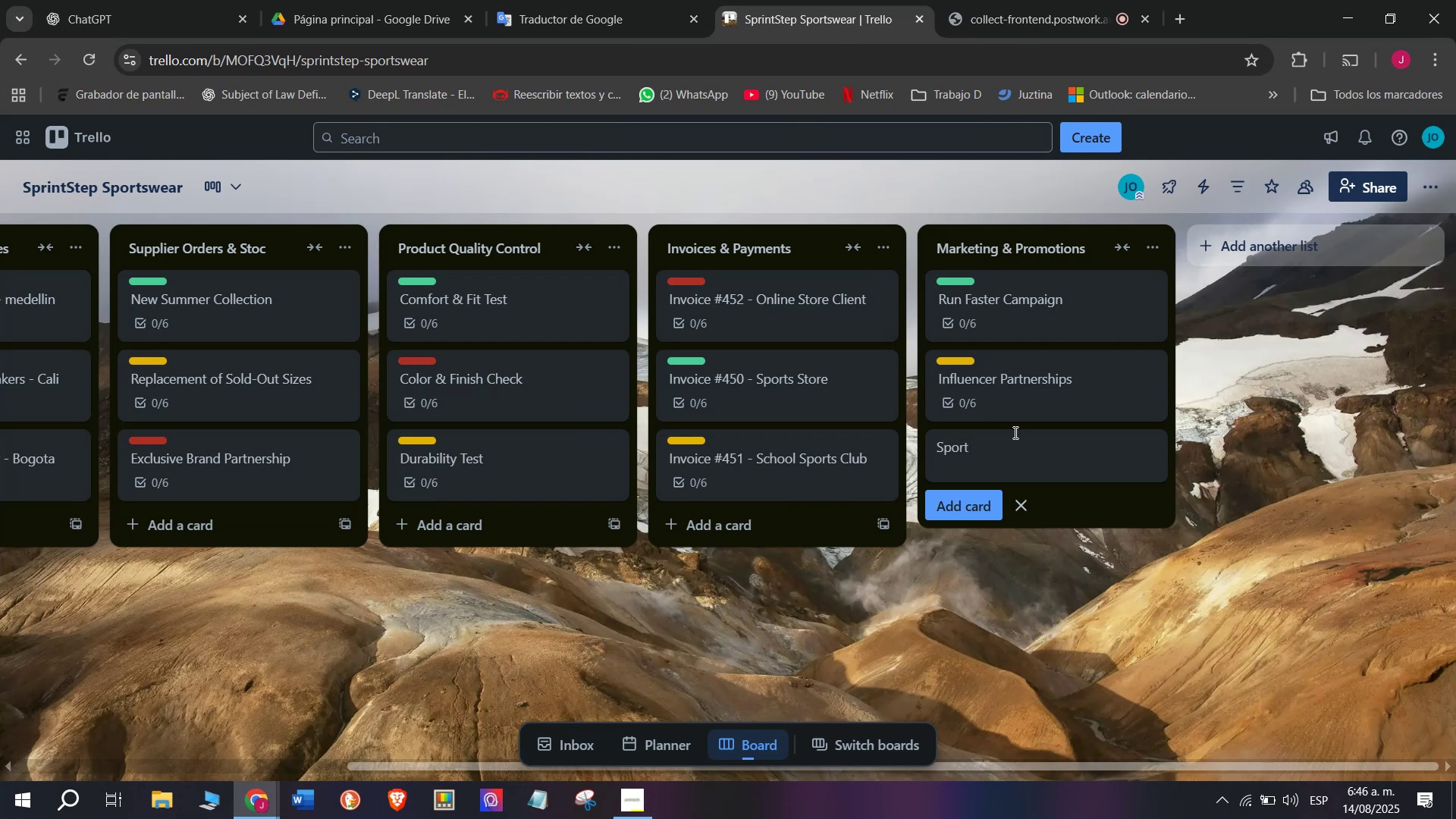 
type(s Event sponc)
key(Backspace)
type(sorship)
 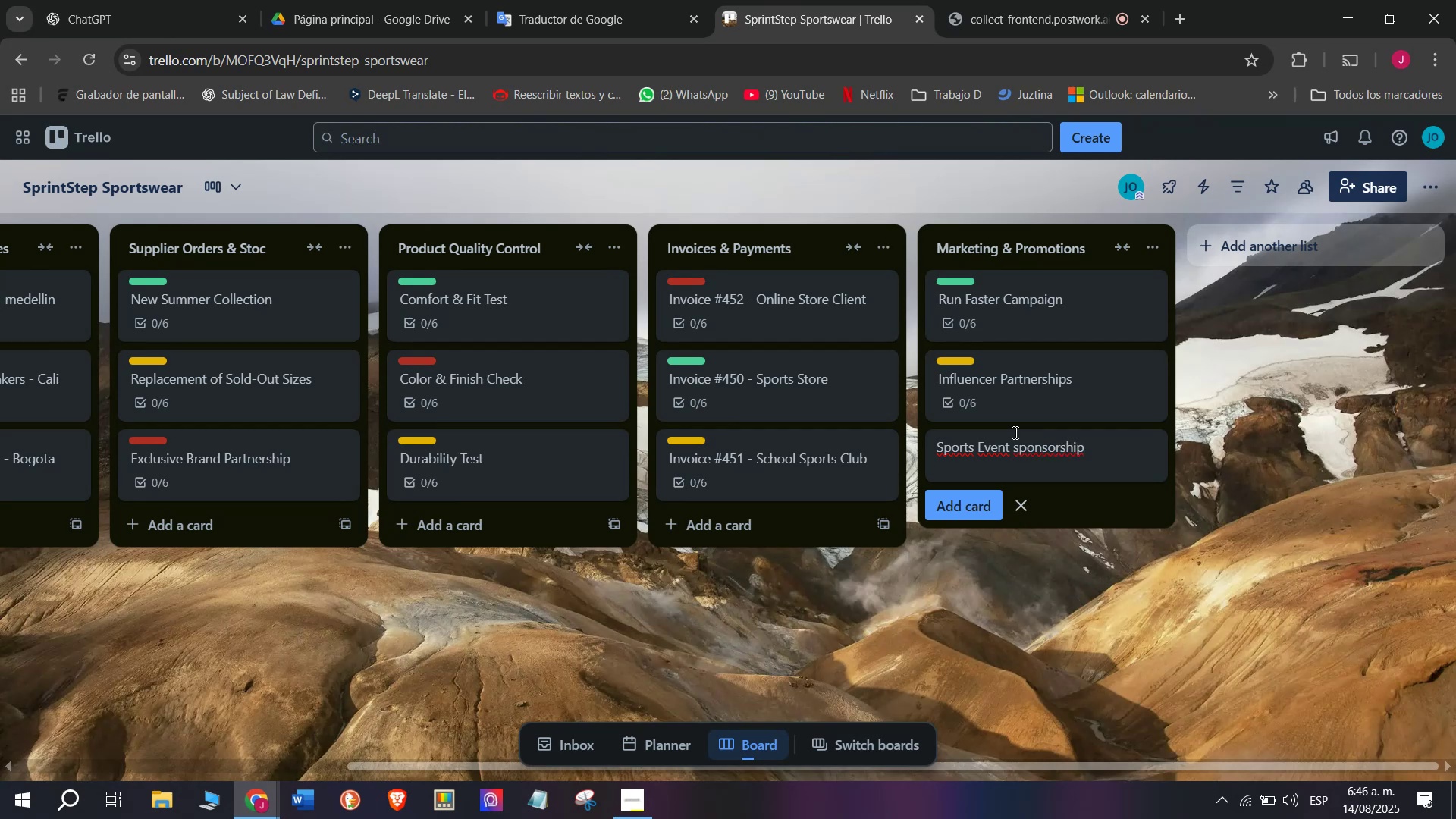 
key(Enter)
 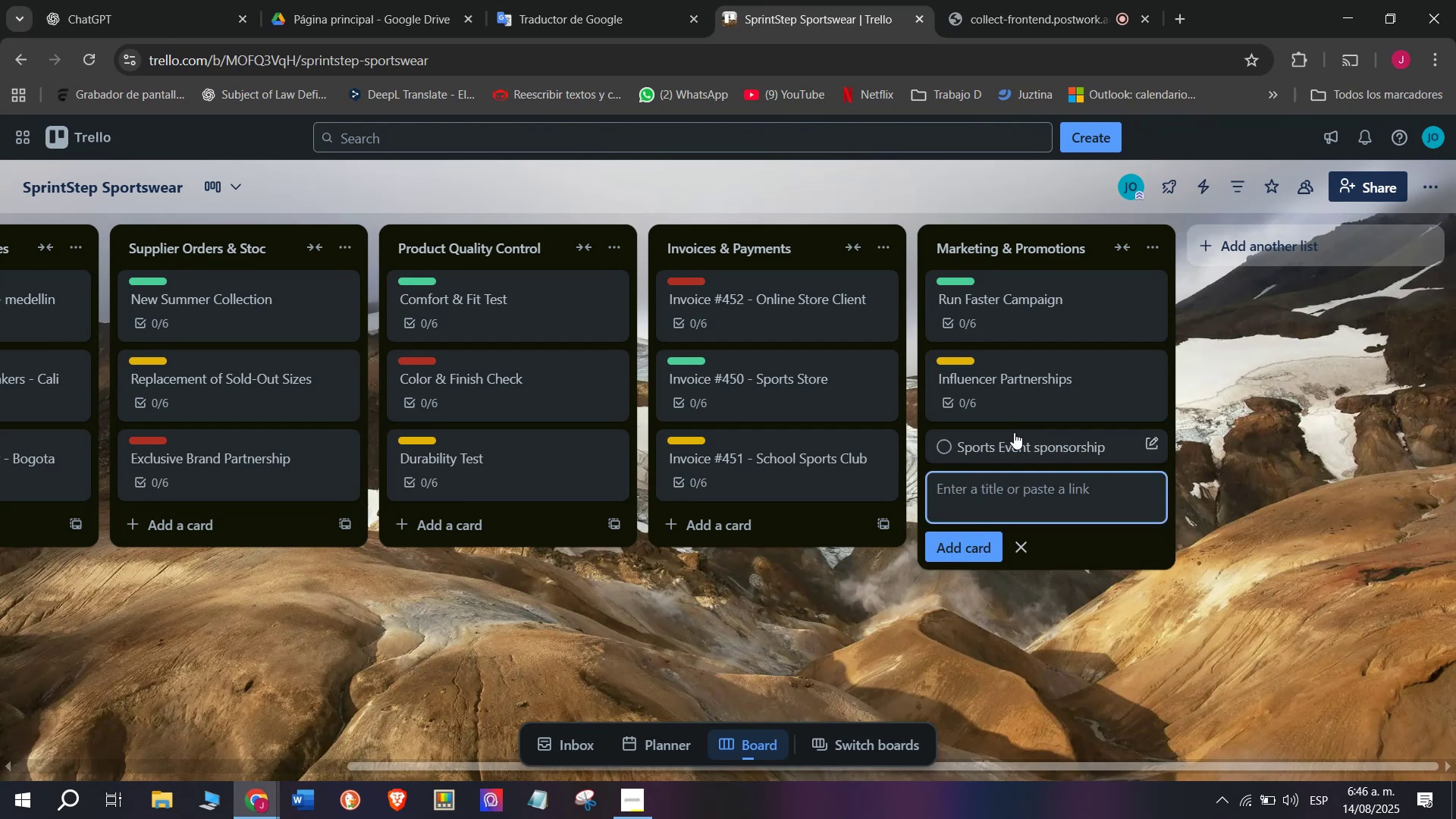 
left_click([1018, 454])
 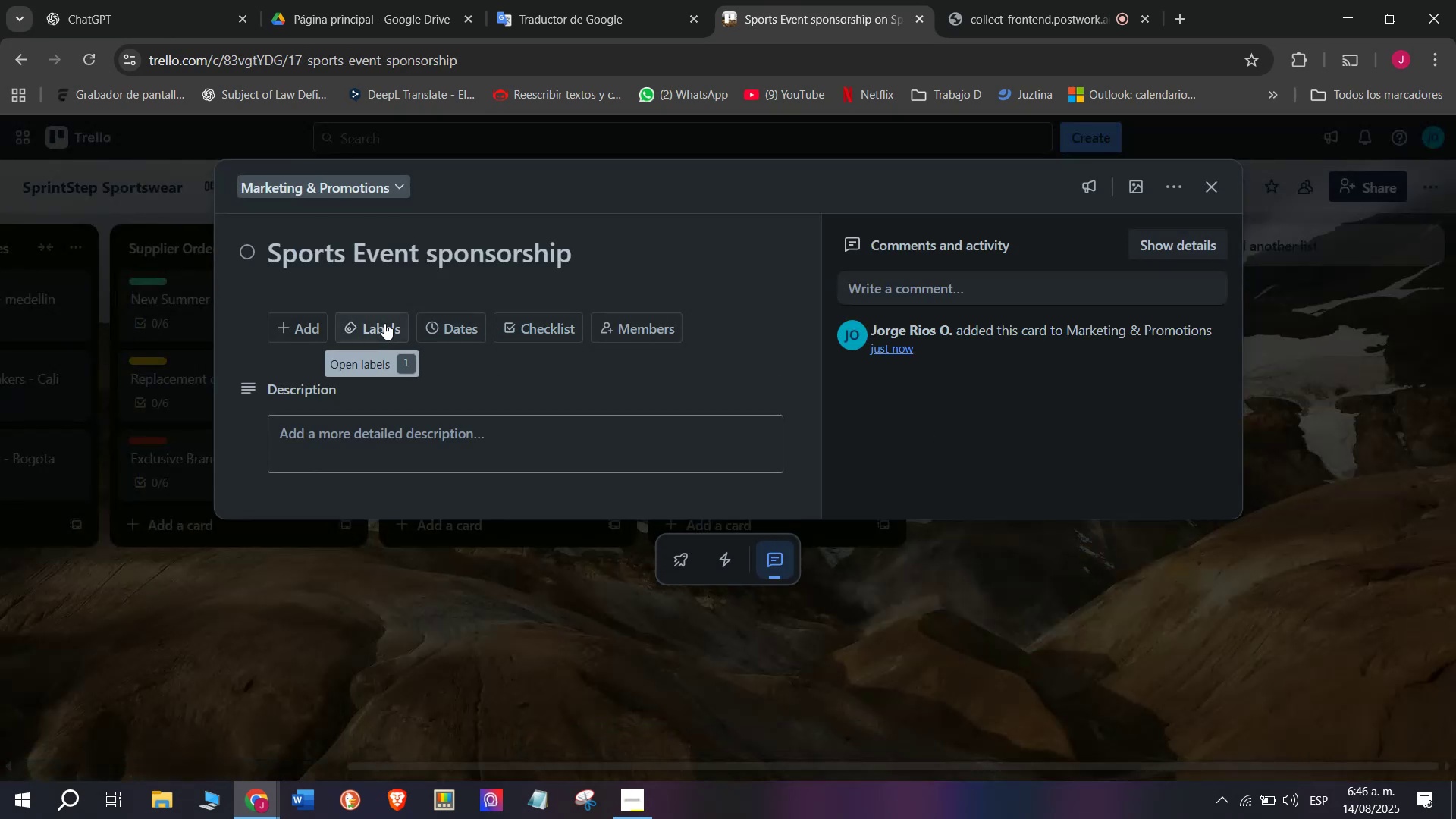 
left_click([510, 321])
 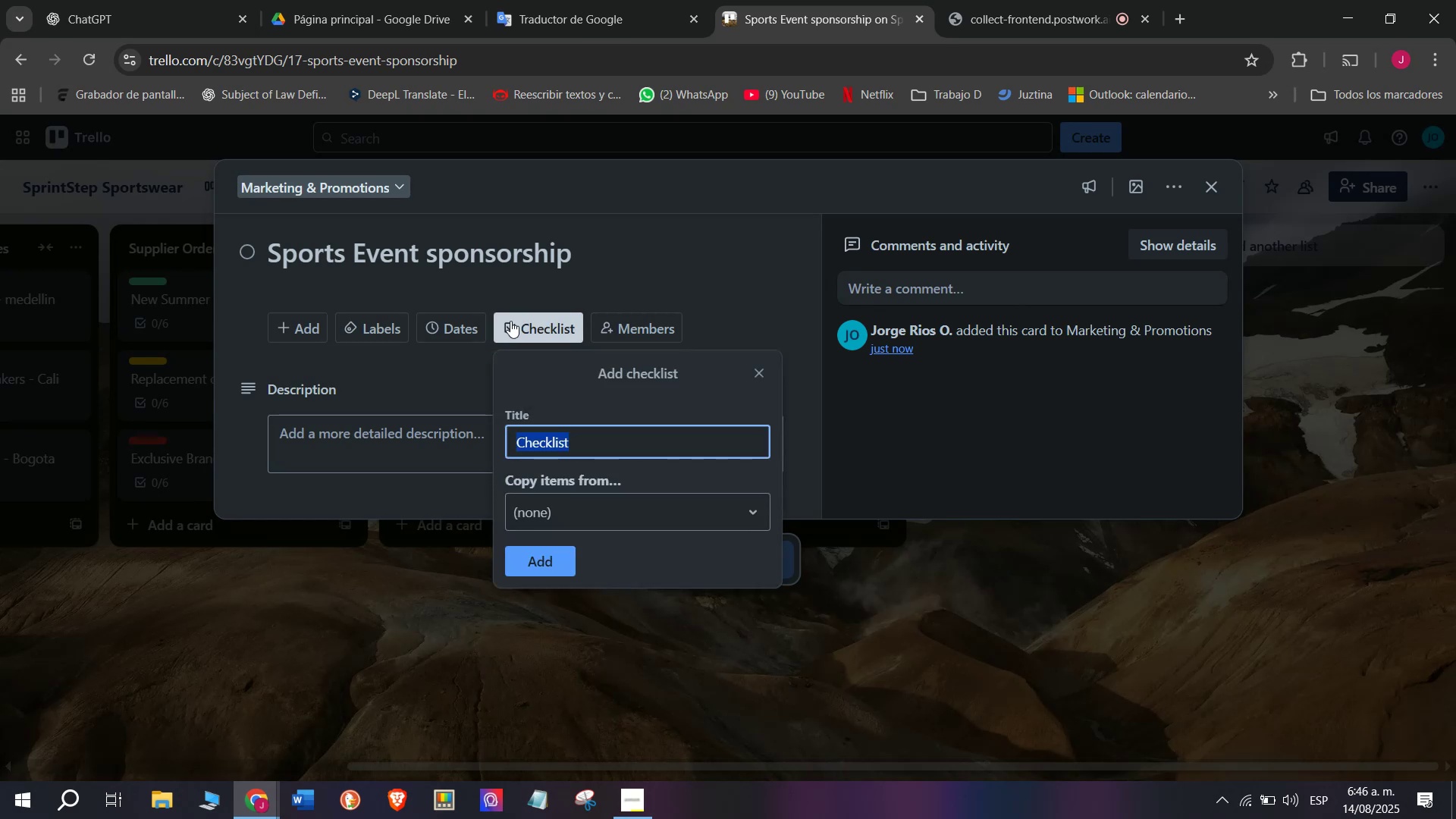 
key(Enter)
 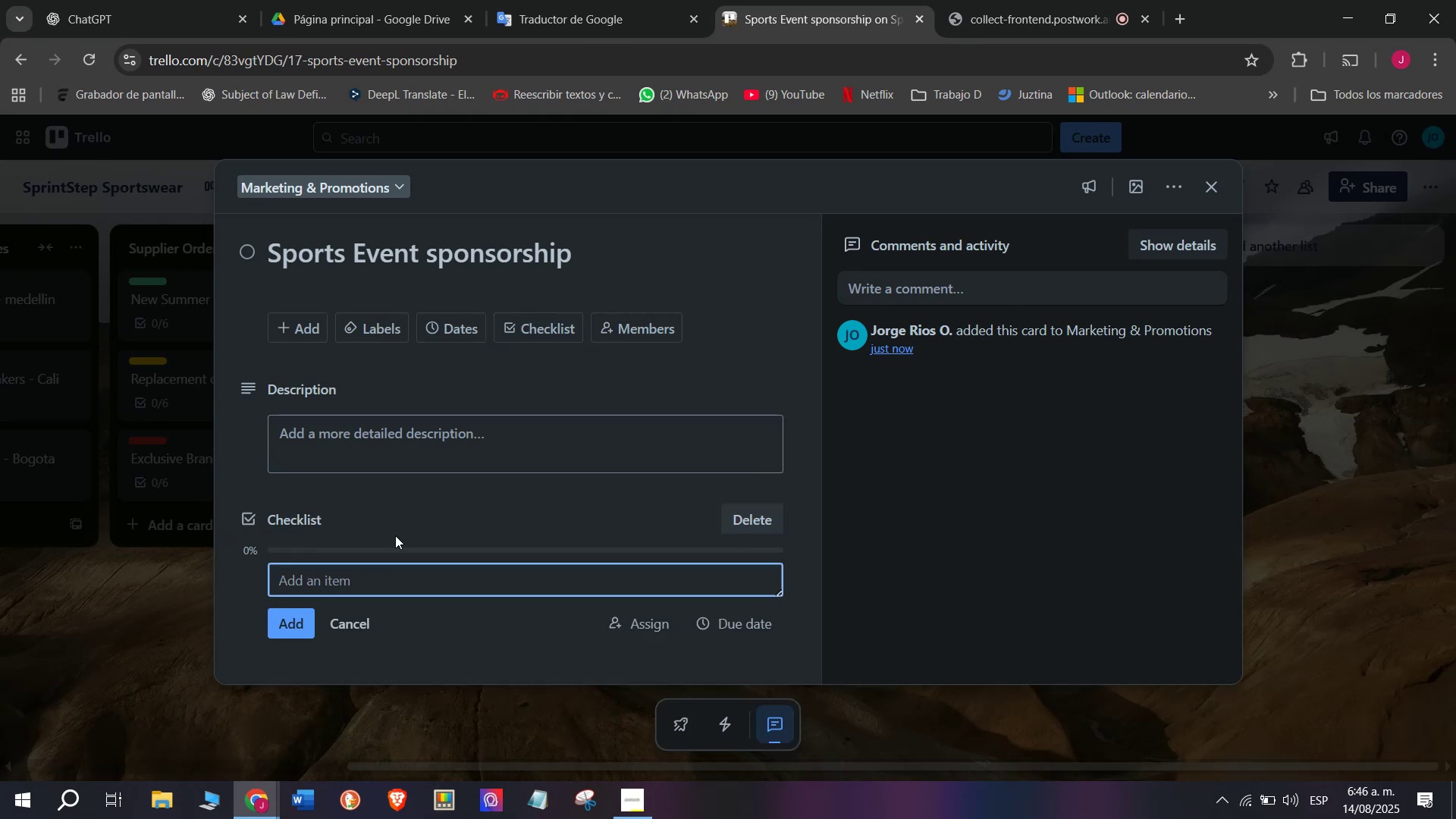 
type(Select event to sponsor)
 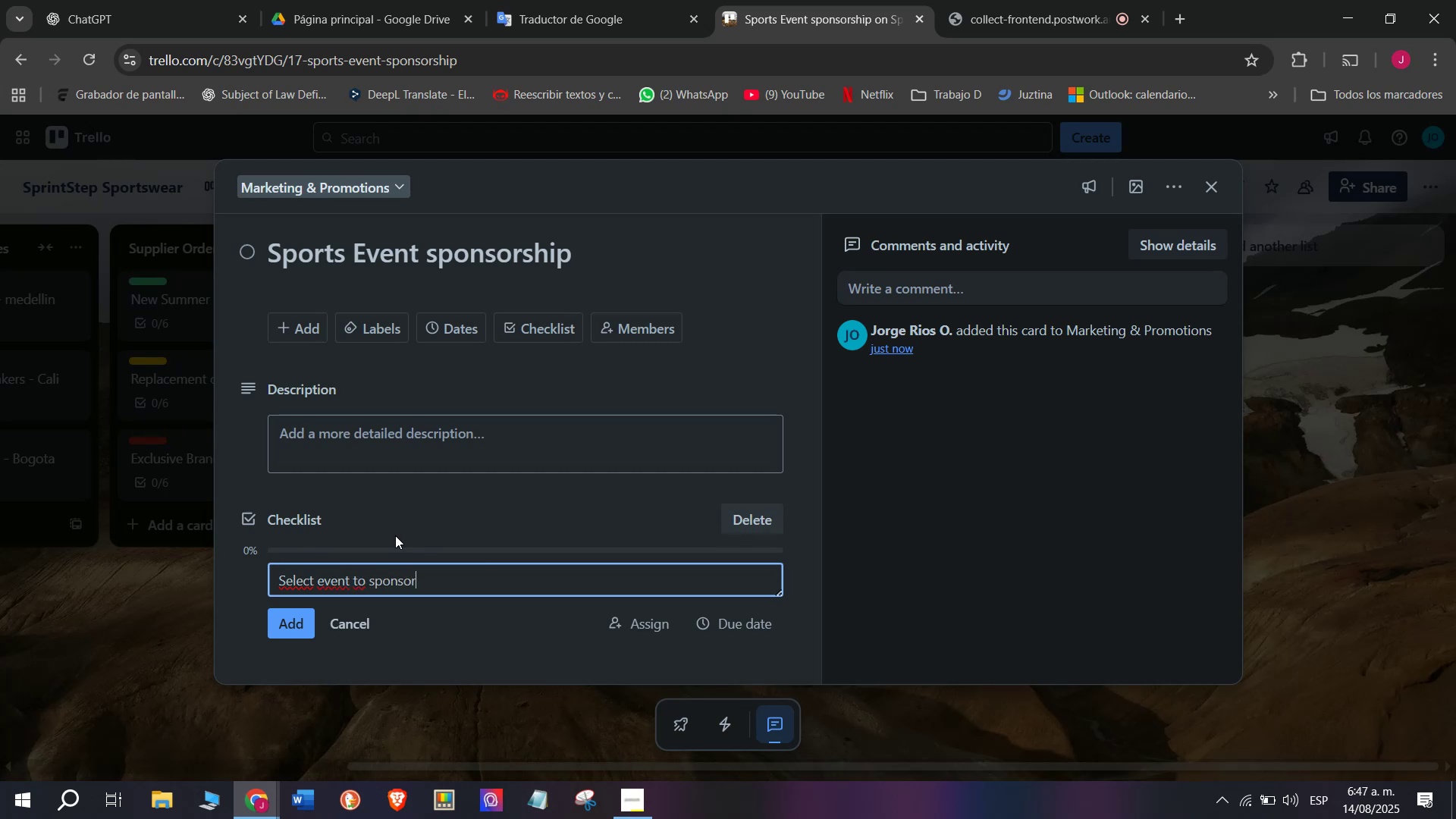 
key(Enter)
 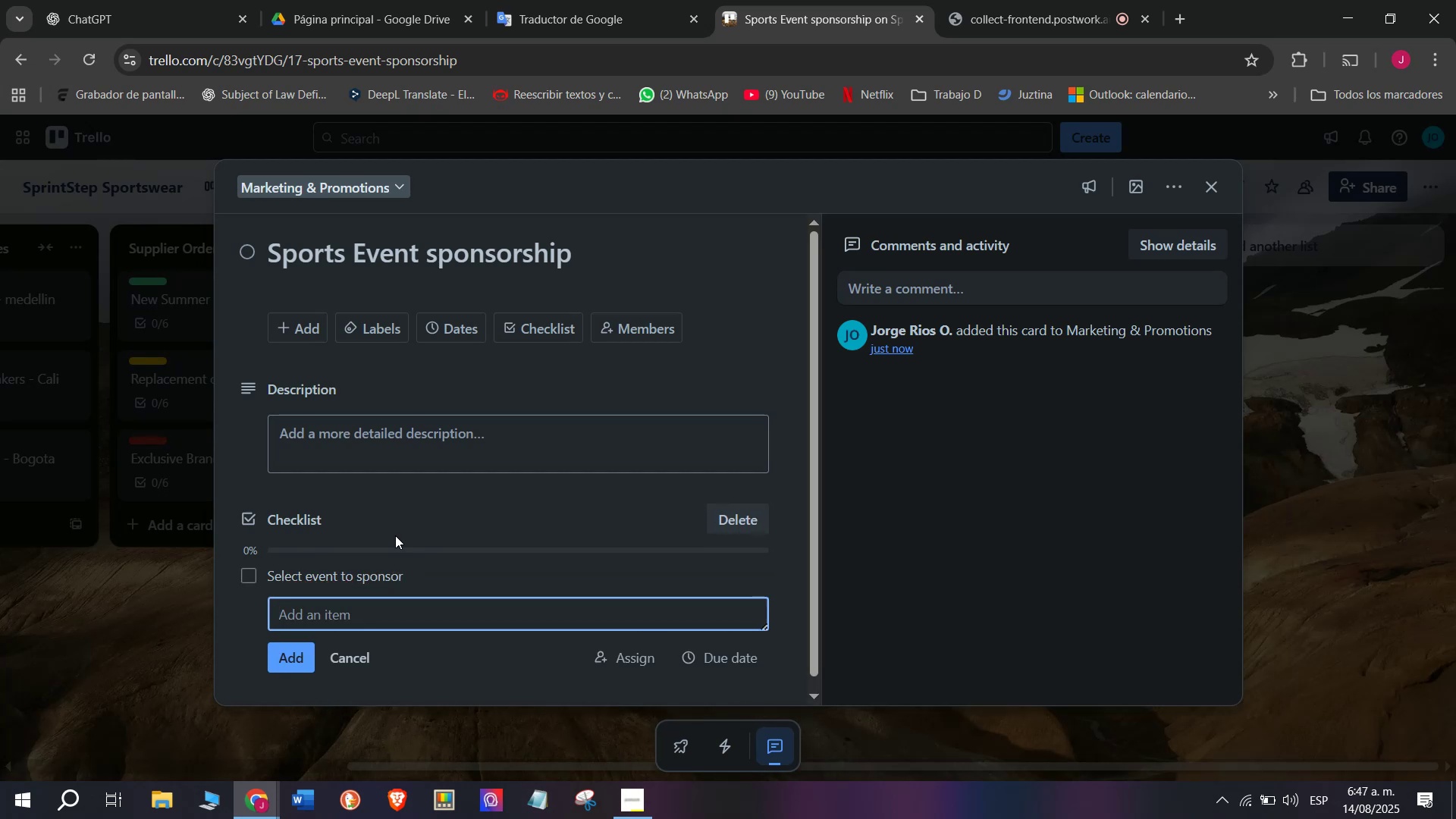 
type(Negotiate sponsor)
 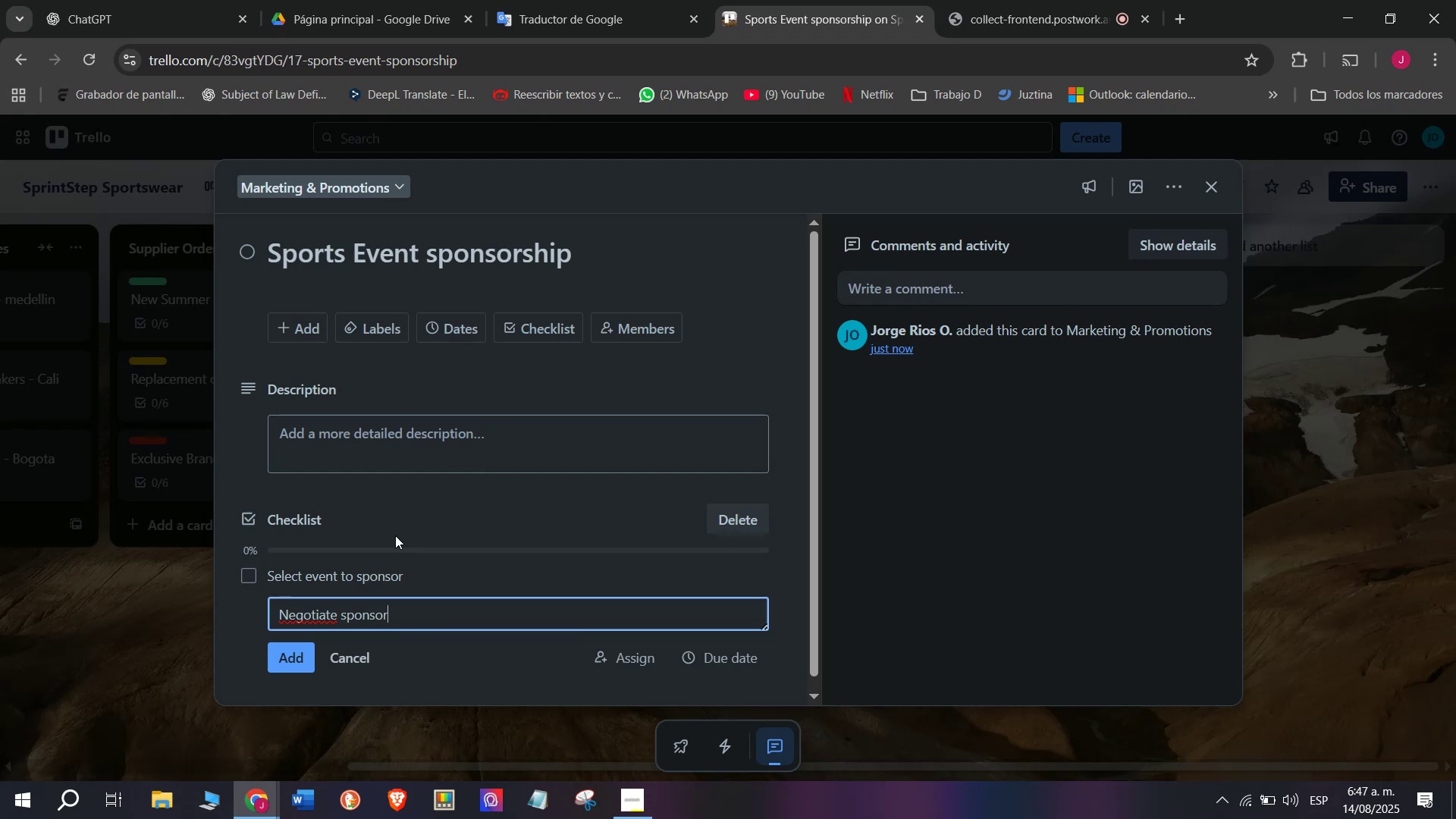 
type(ship packege)
 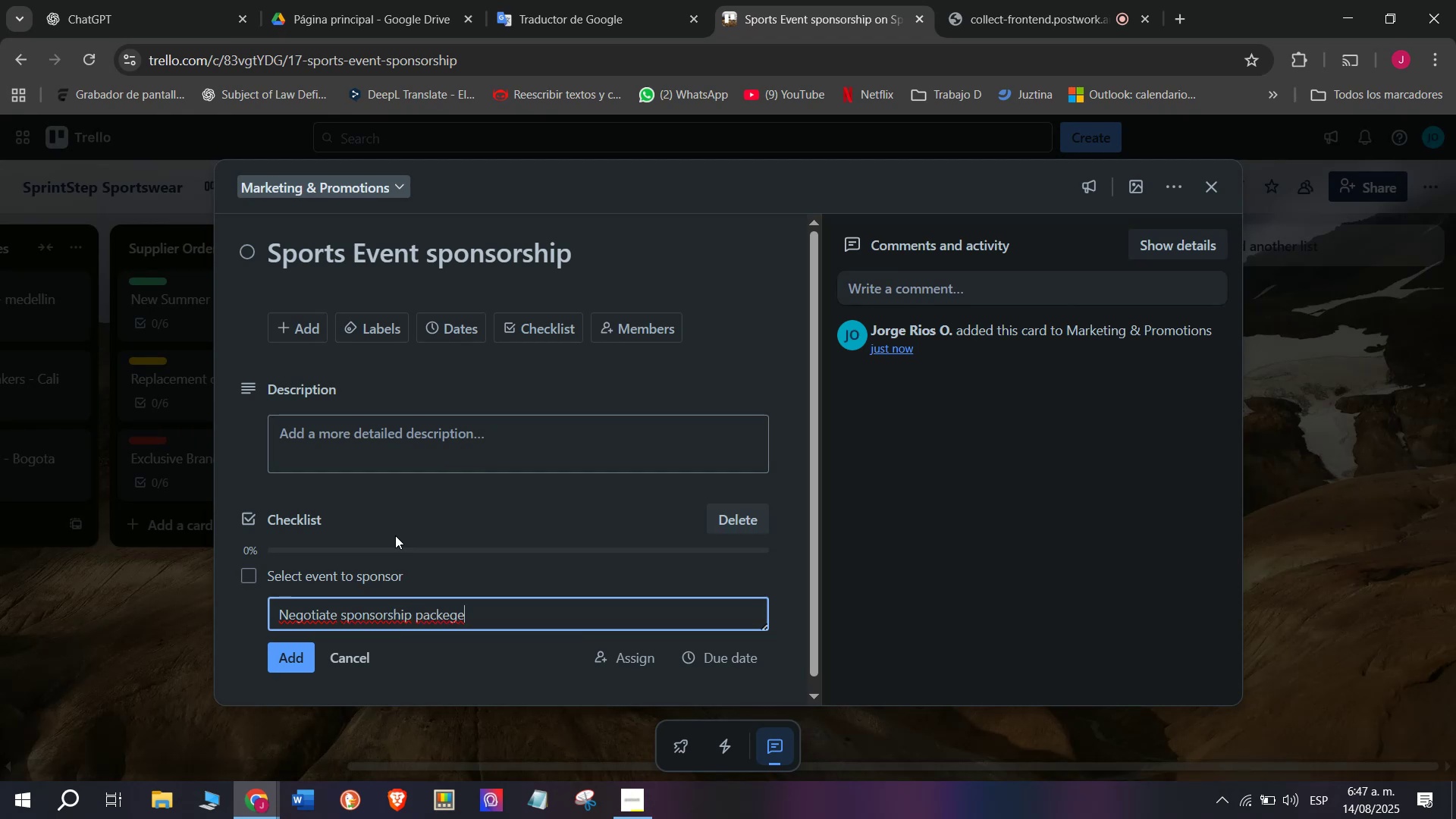 
key(Backspace)
key(Backspace)
key(Backspace)
type(age)
 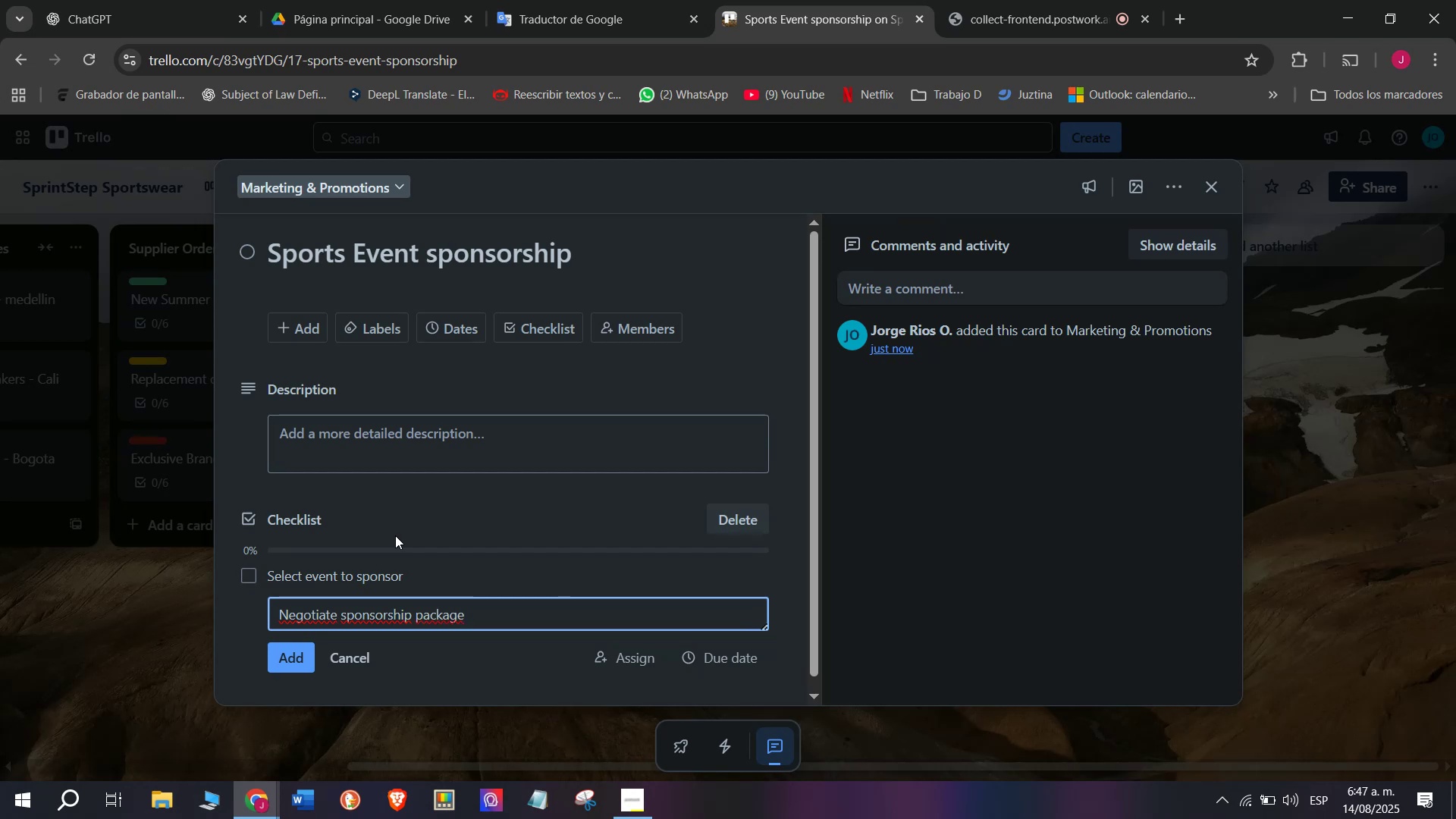 
key(Enter)
 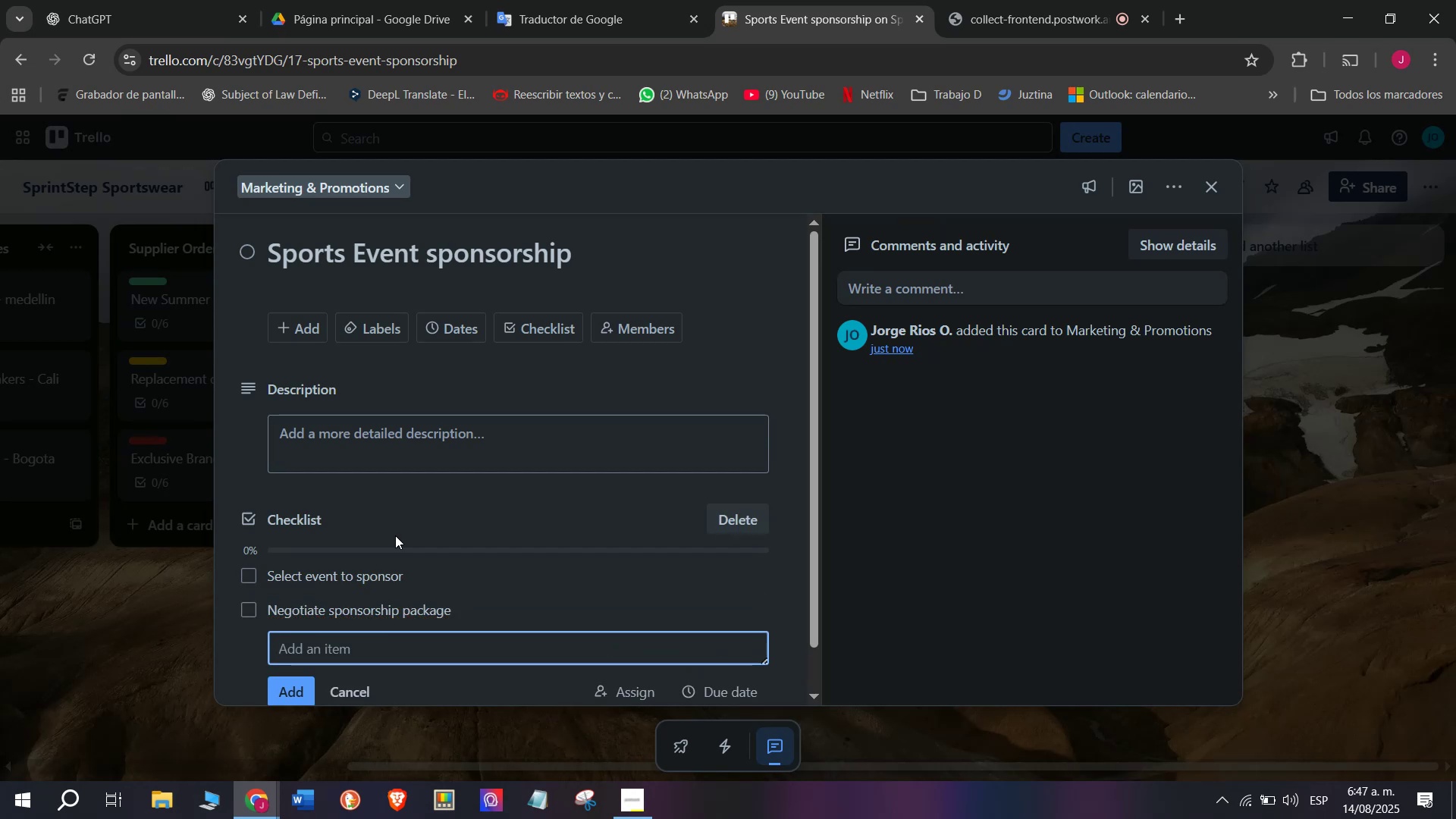 
type(Prepare branded gear)
 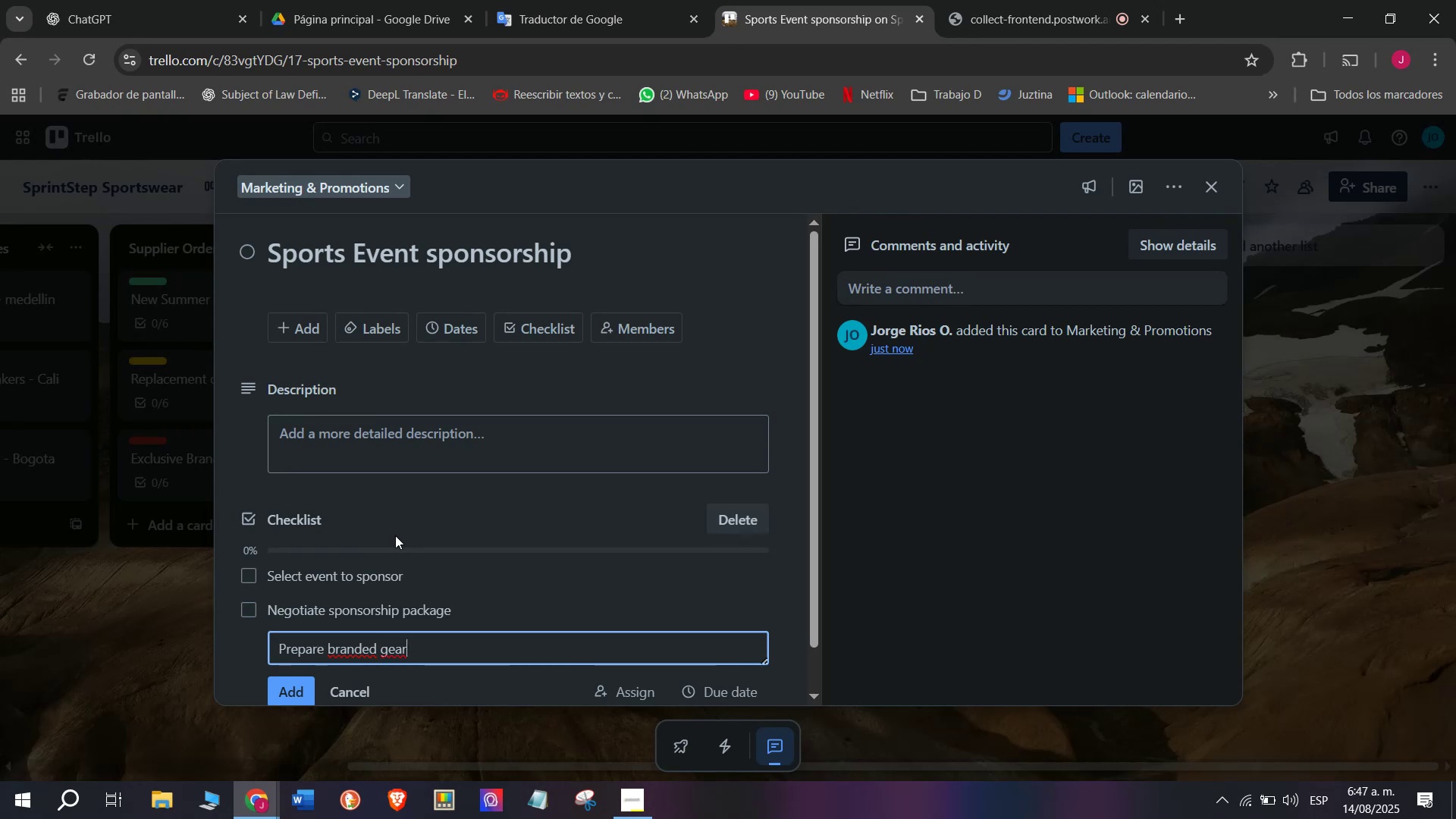 
key(Enter)
 